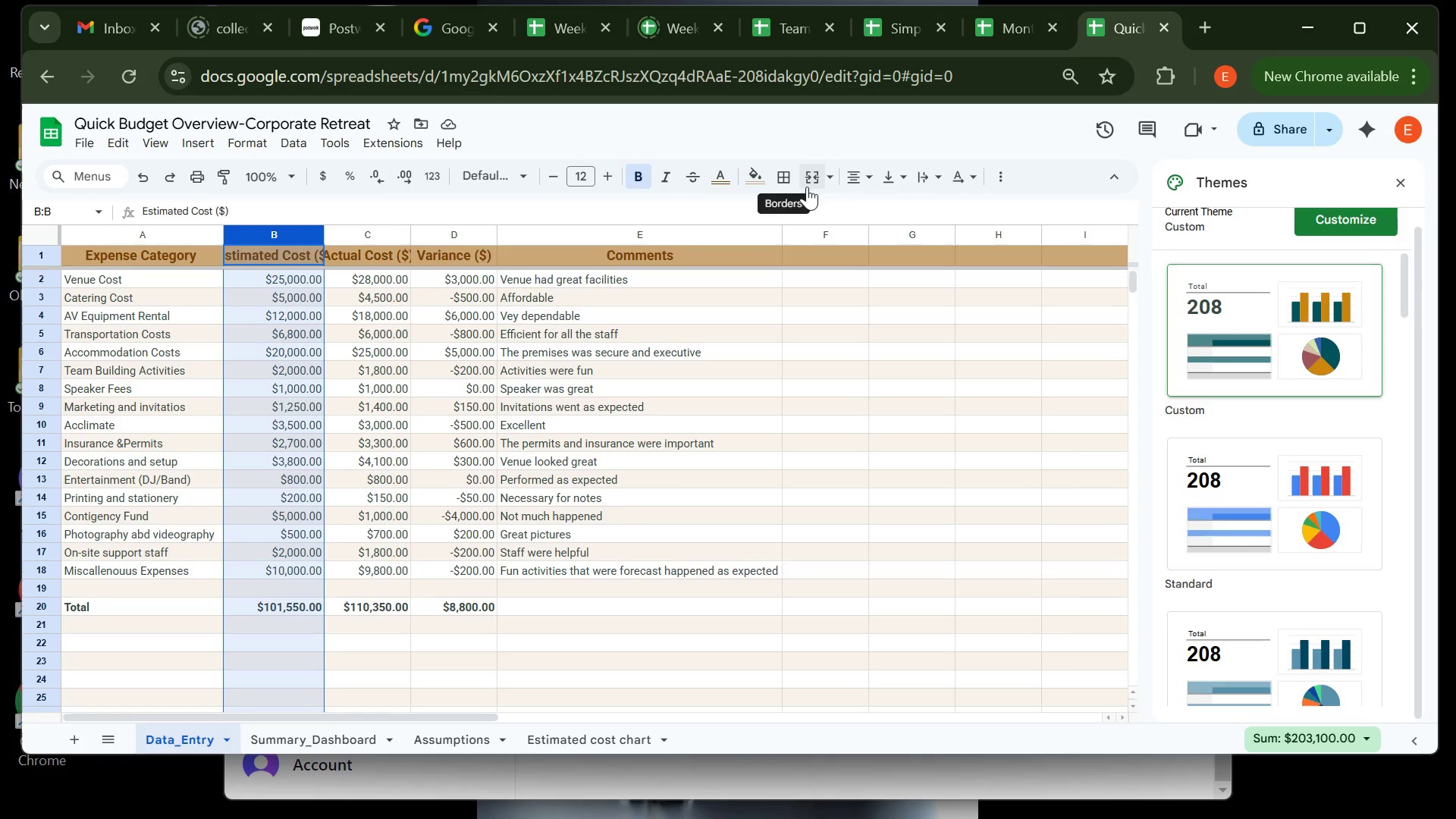 
left_click([863, 180])
 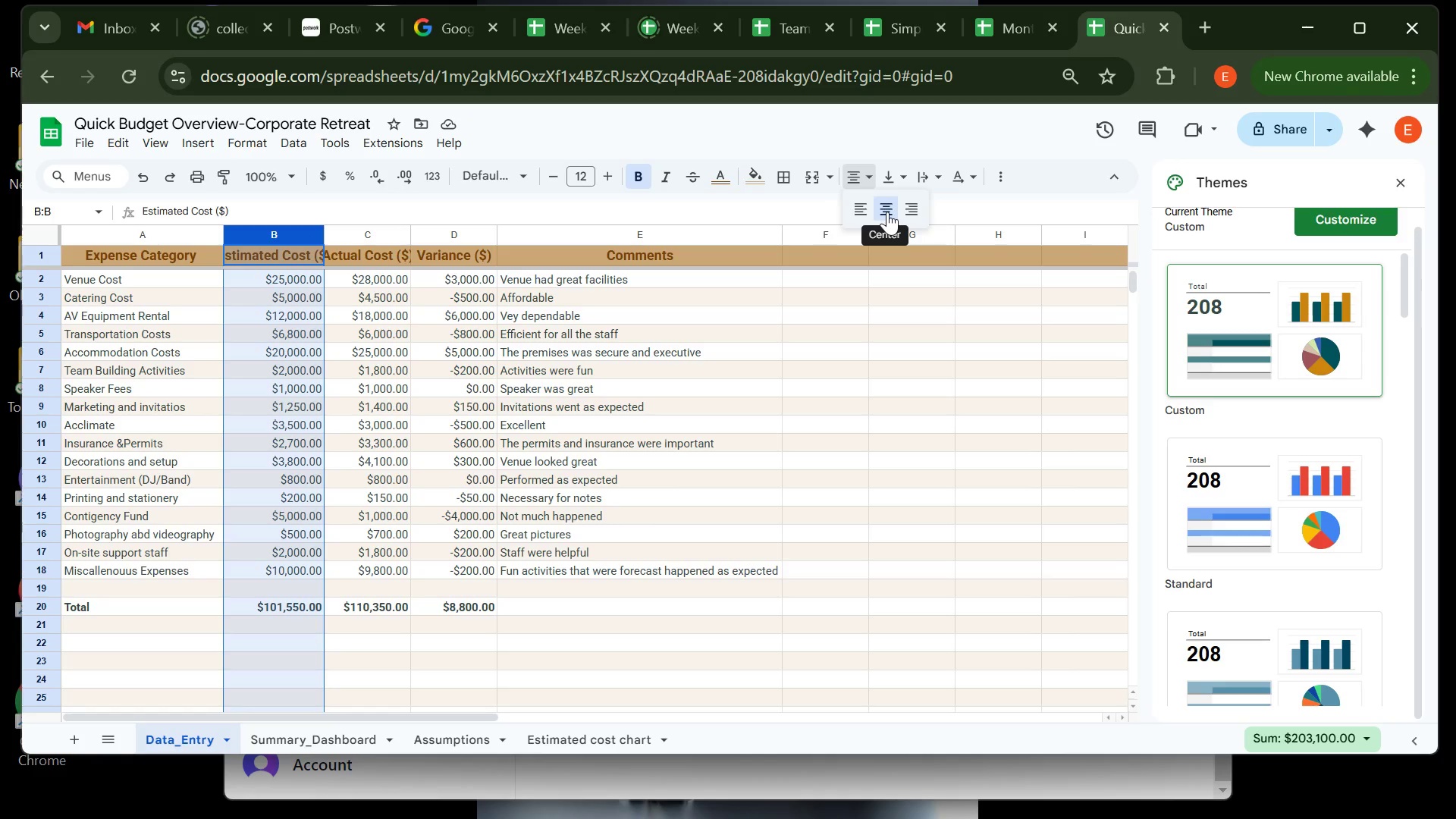 
left_click([887, 212])
 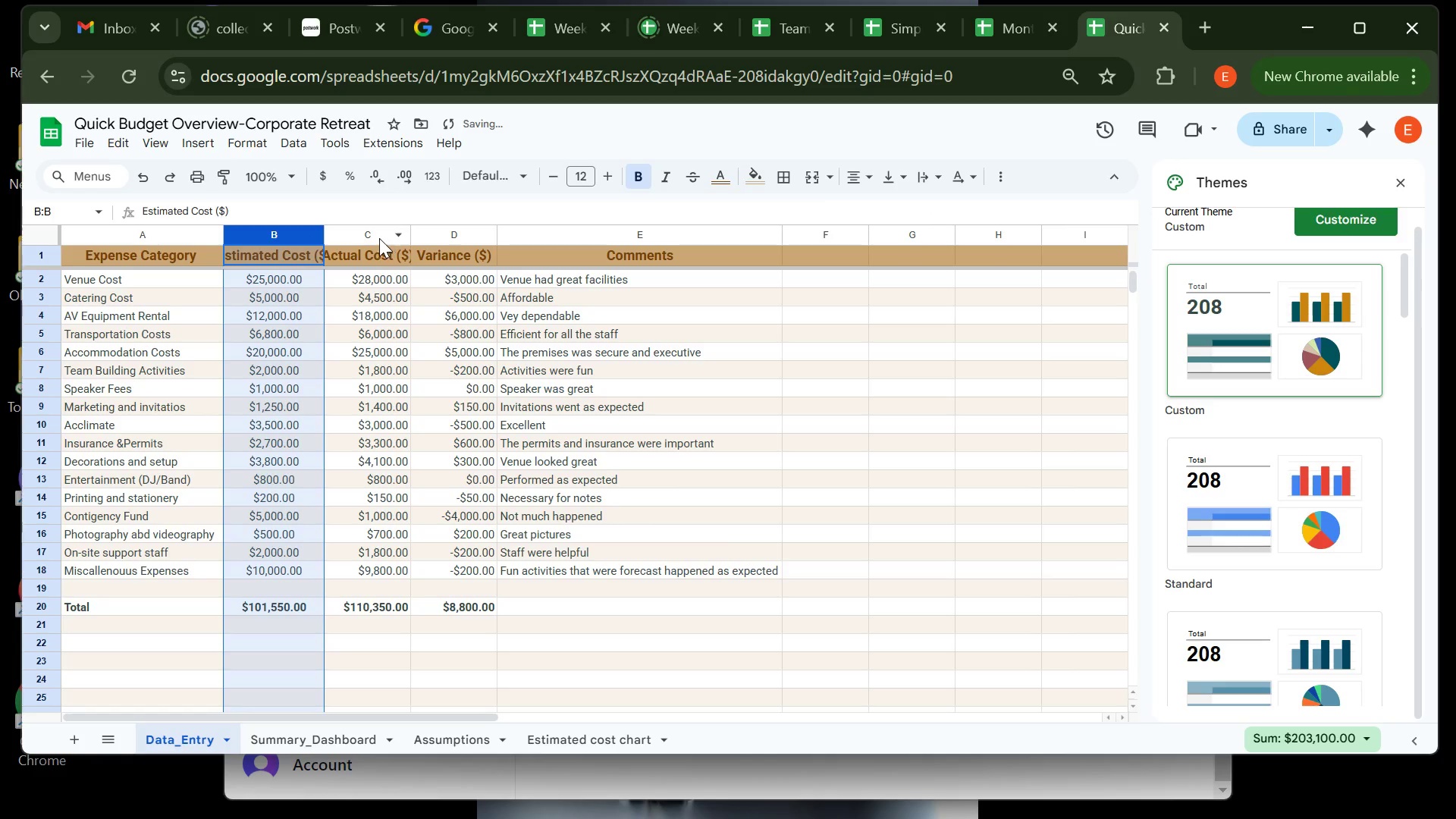 
left_click([375, 229])
 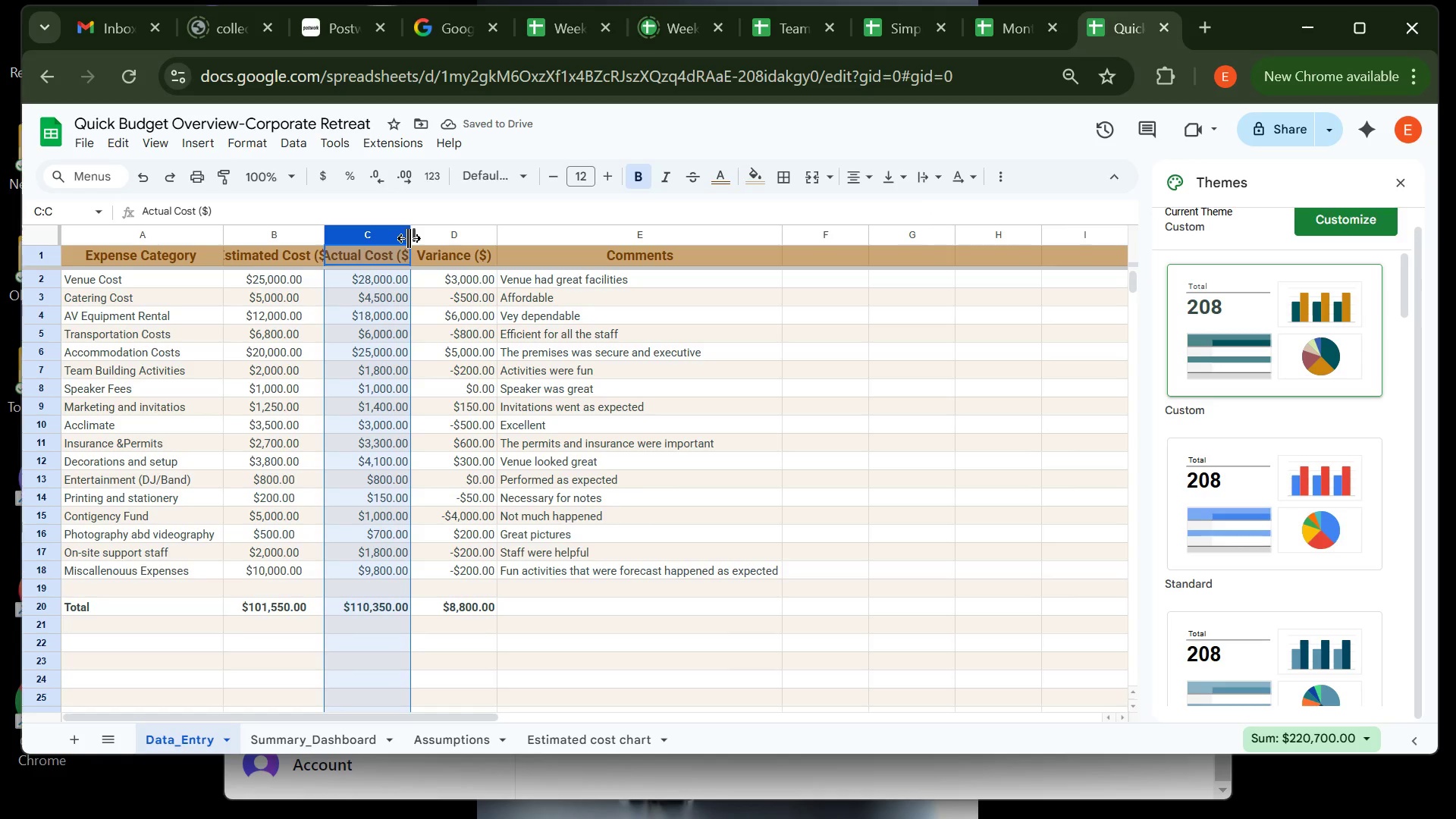 
double_click([409, 238])
 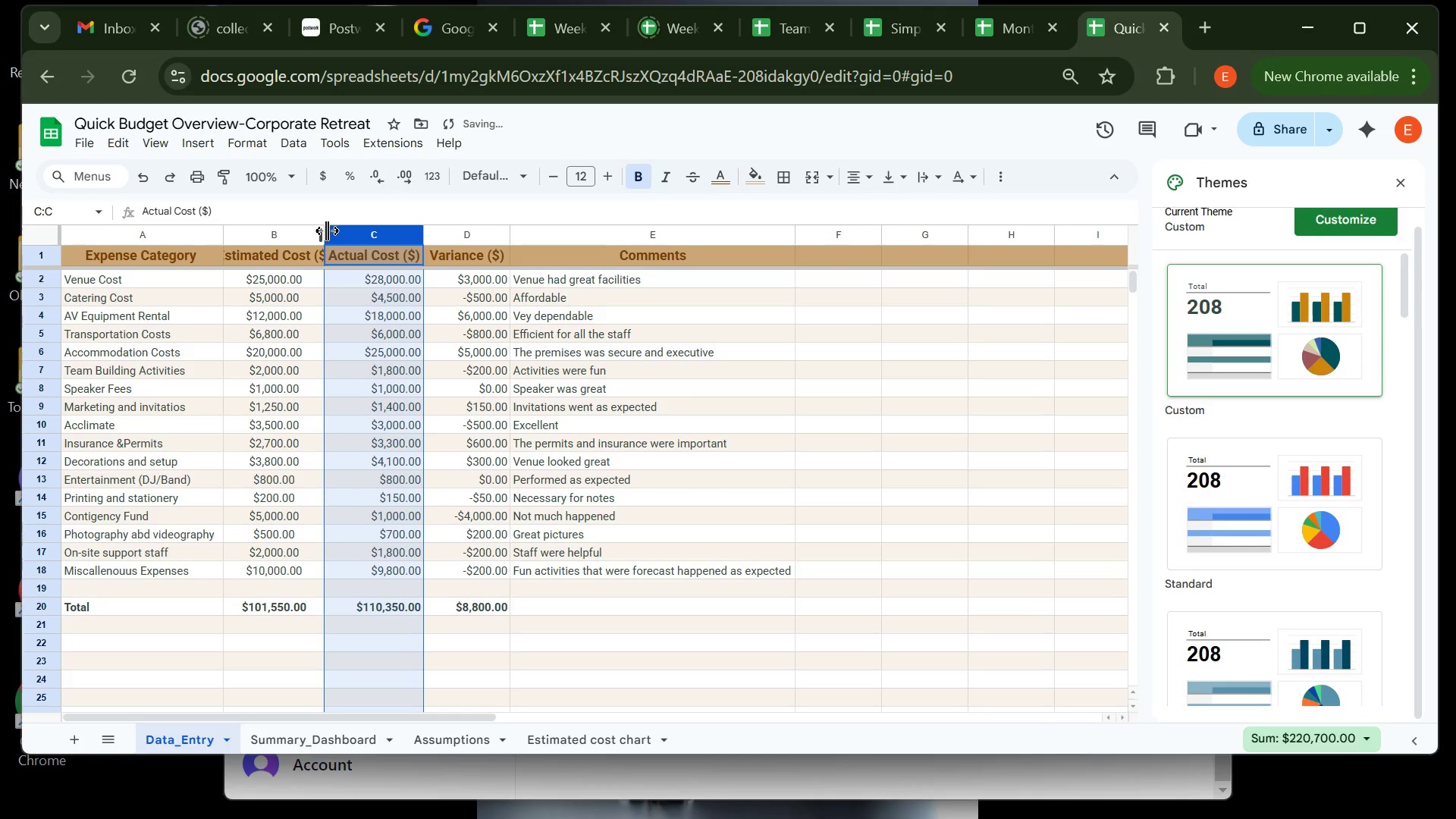 
double_click([326, 232])
 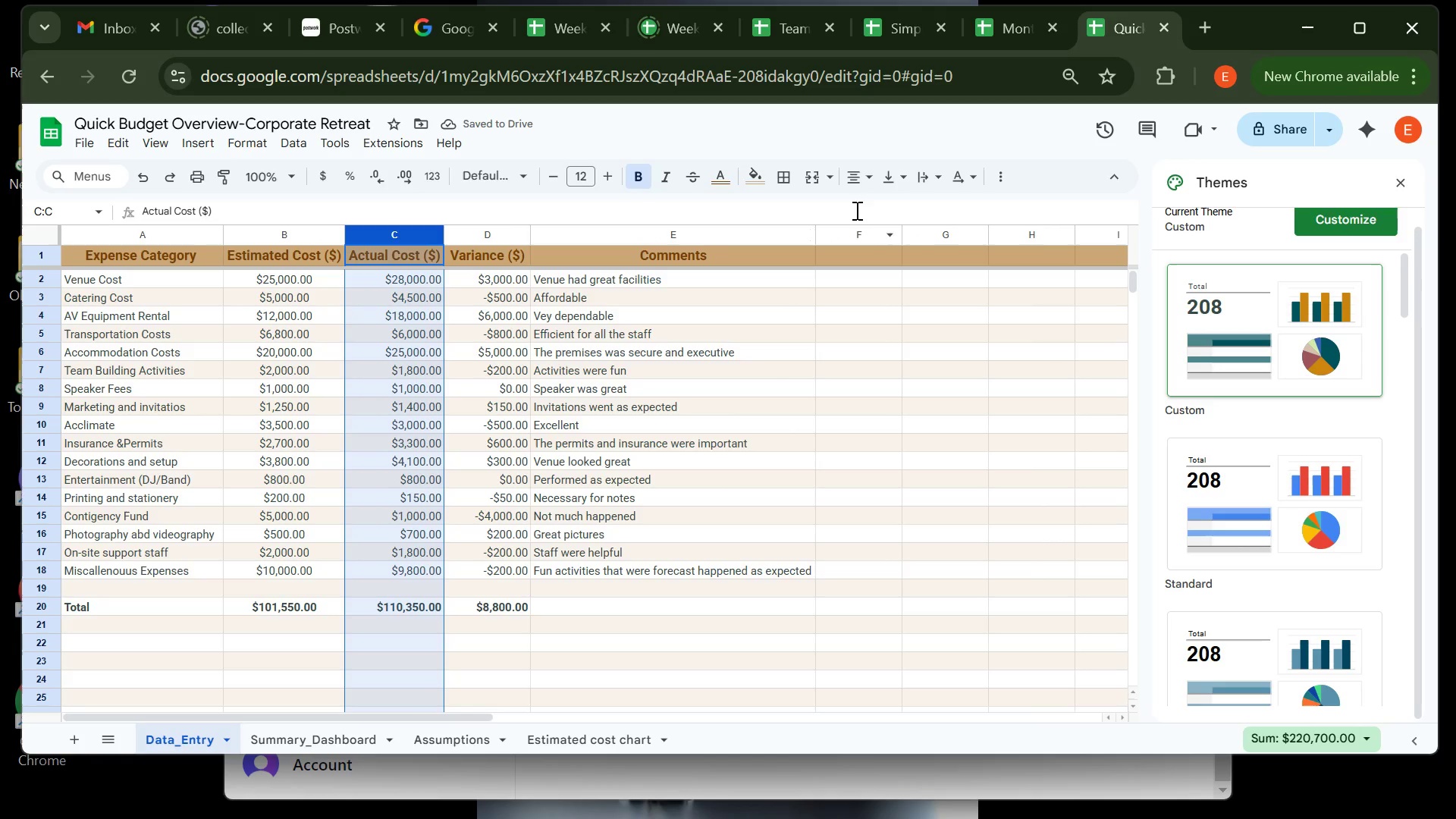 
left_click([872, 182])
 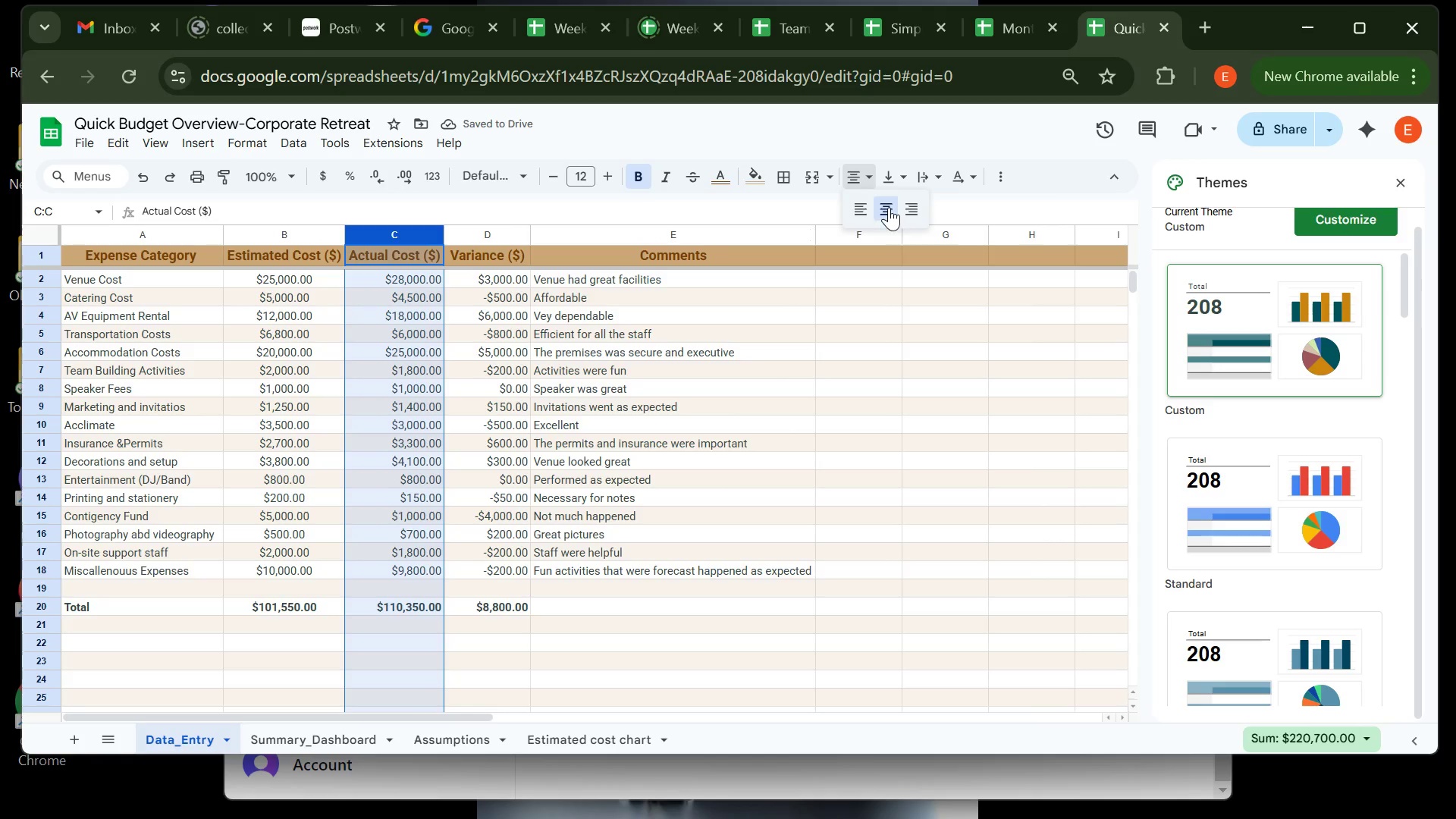 
left_click([889, 207])
 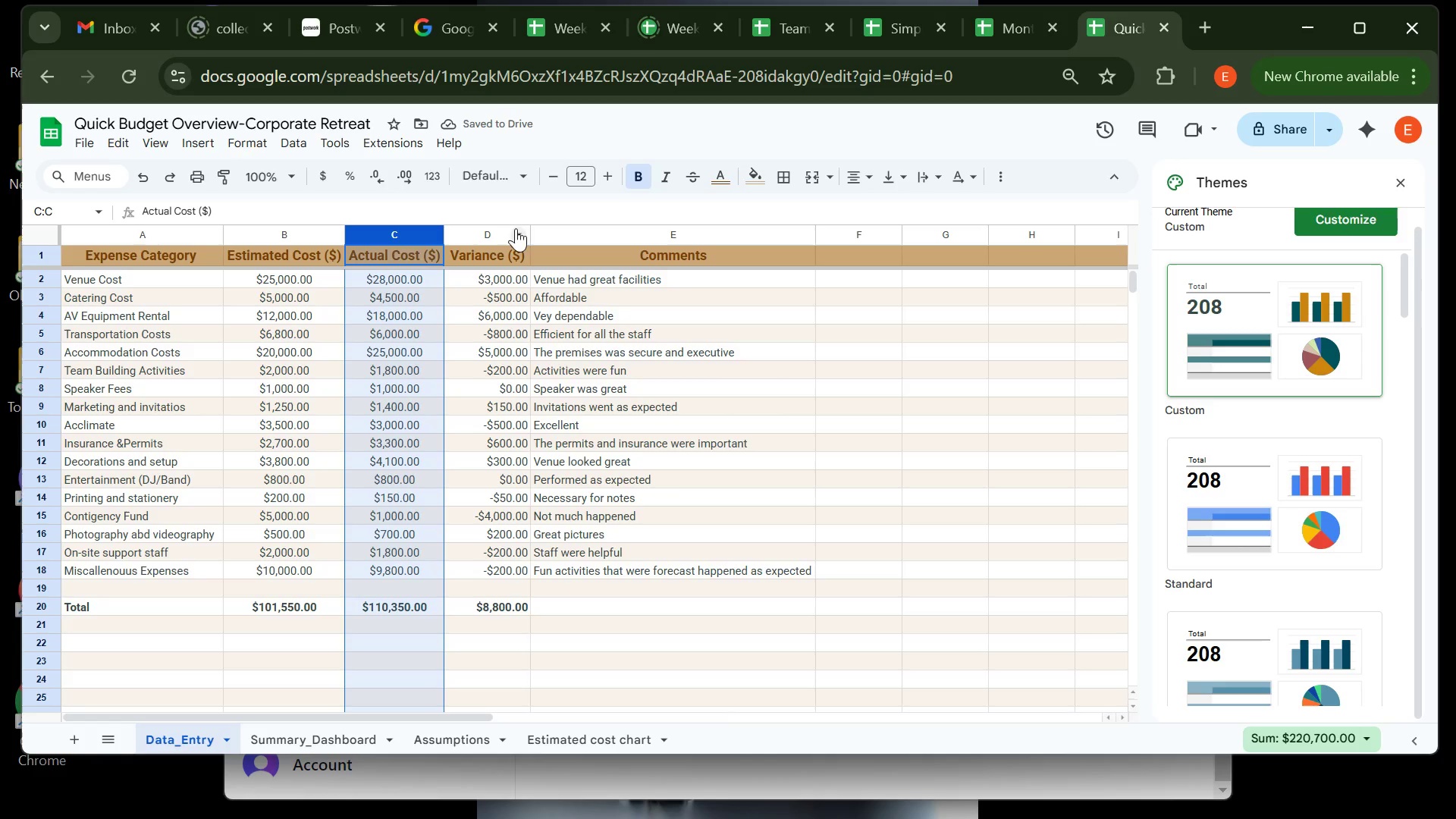 
left_click([500, 231])
 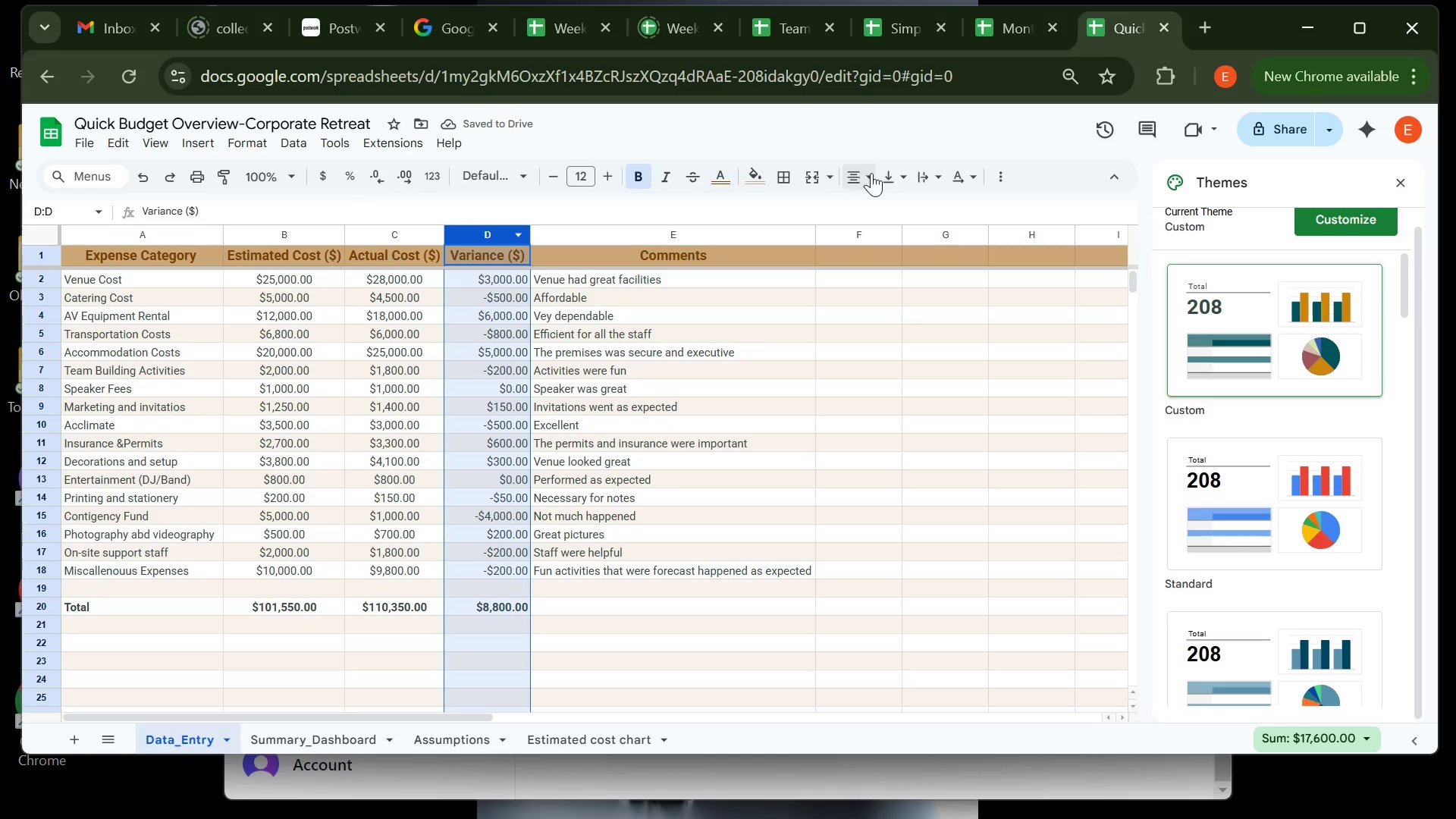 
left_click([874, 174])
 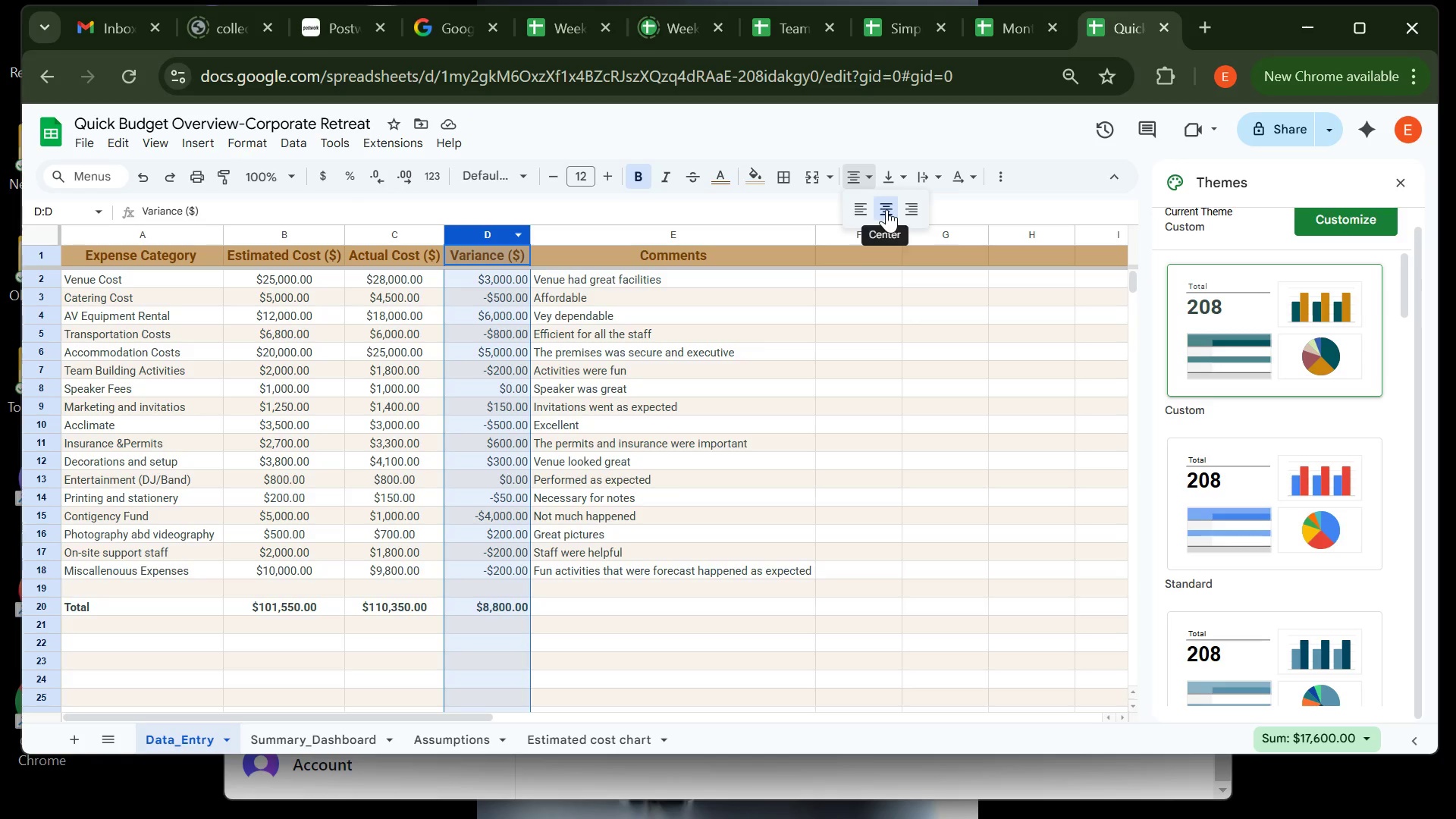 
left_click([886, 209])
 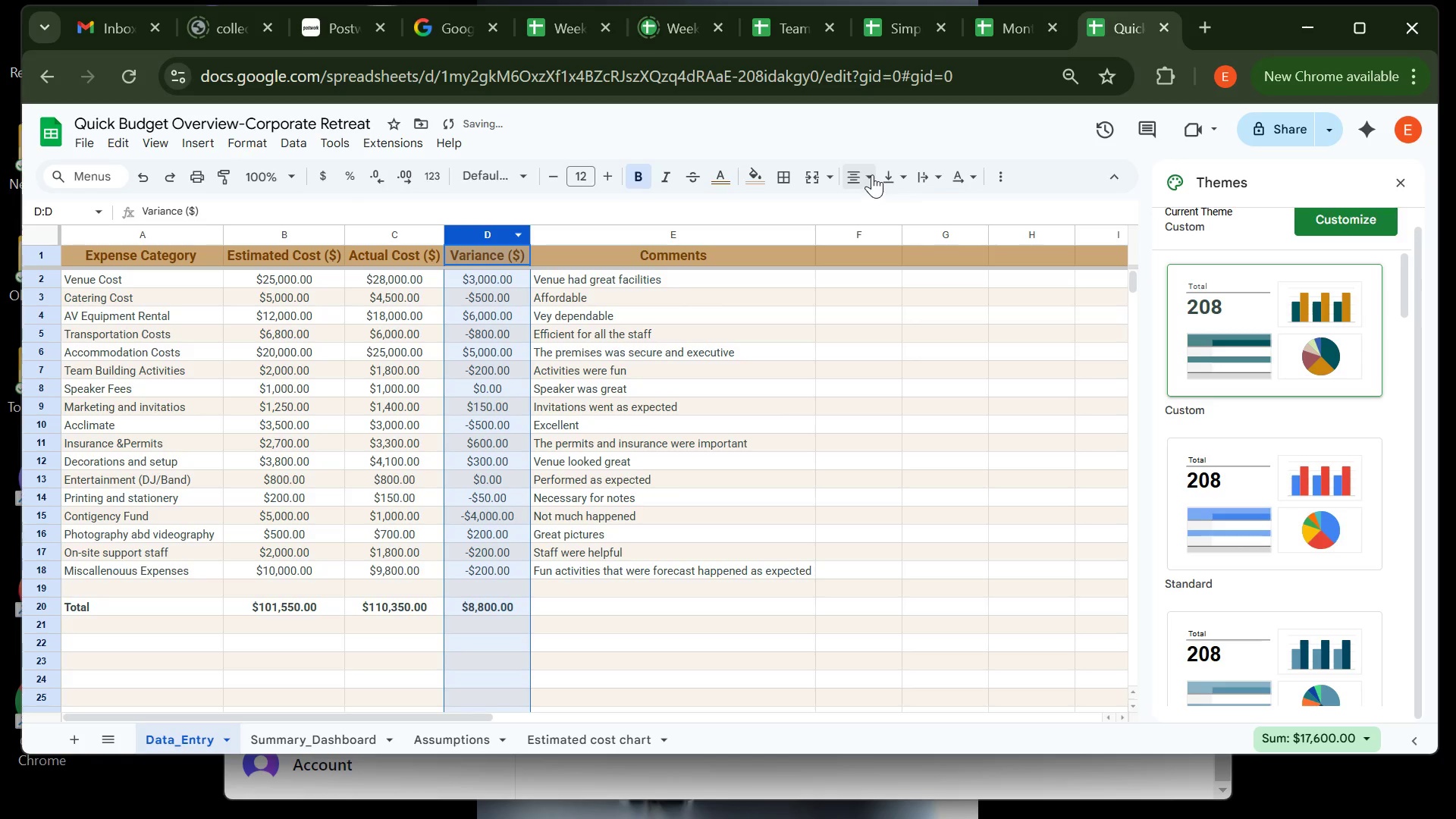 
left_click([872, 174])
 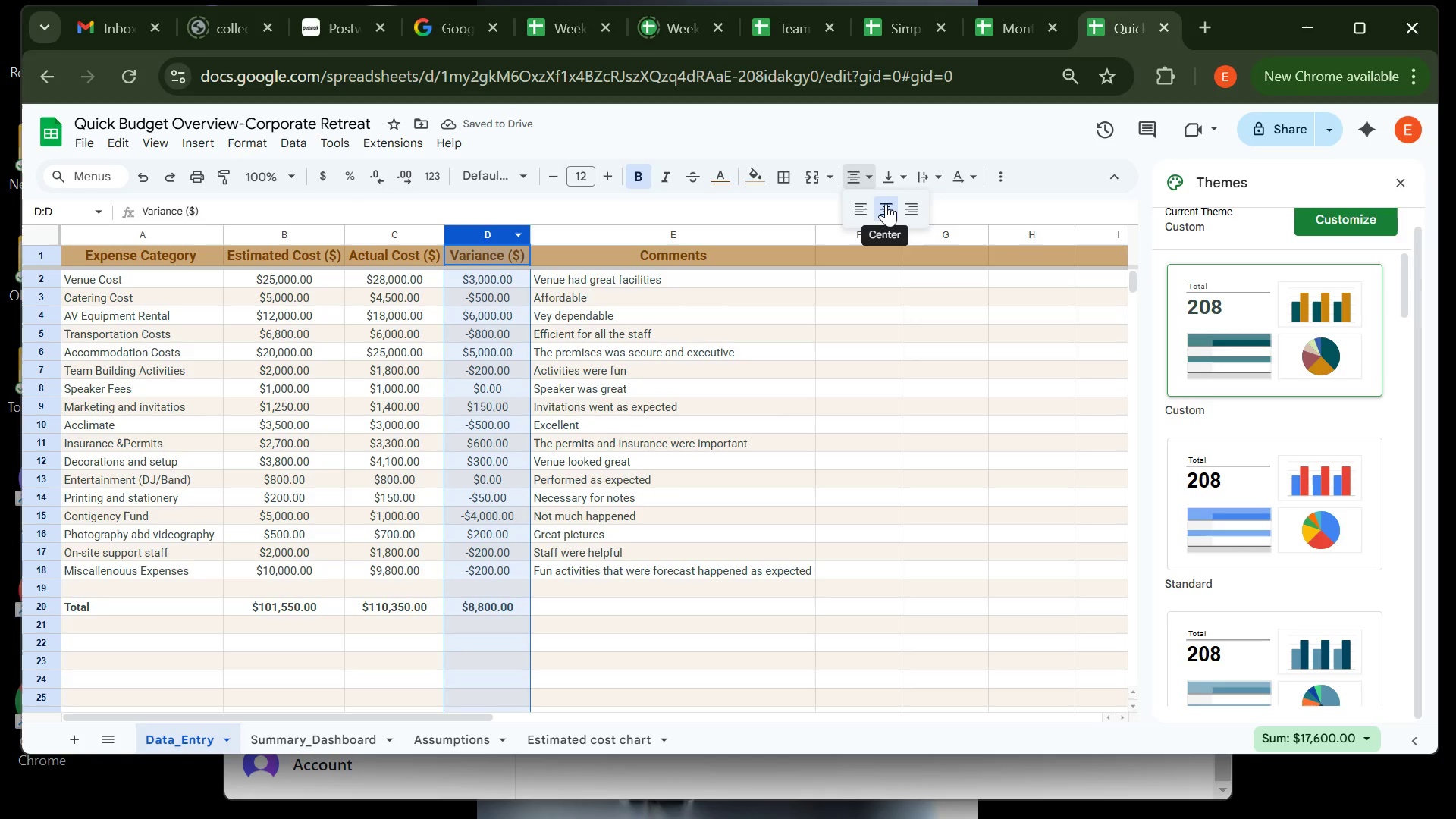 
left_click([886, 203])
 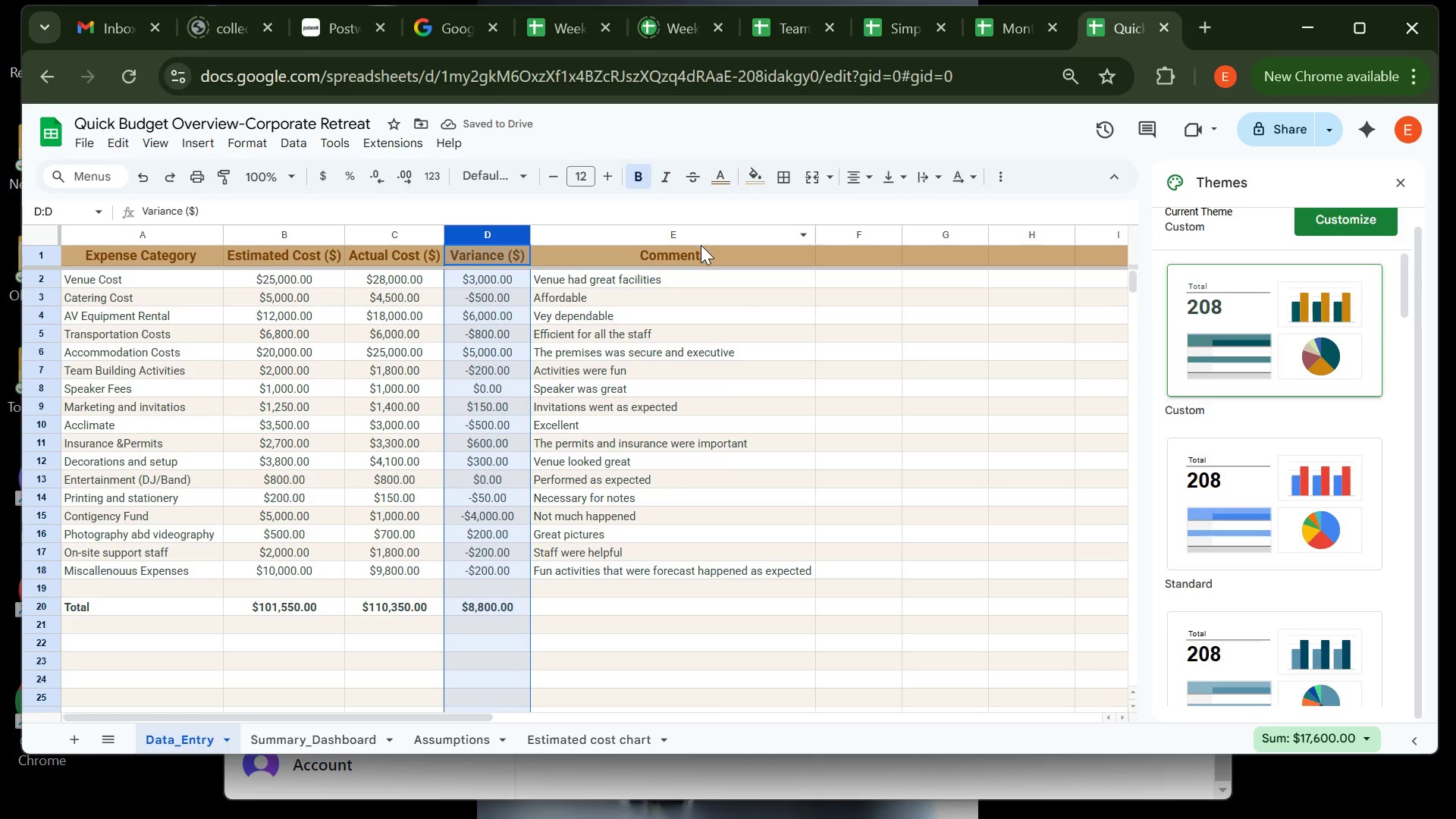 
left_click([745, 404])
 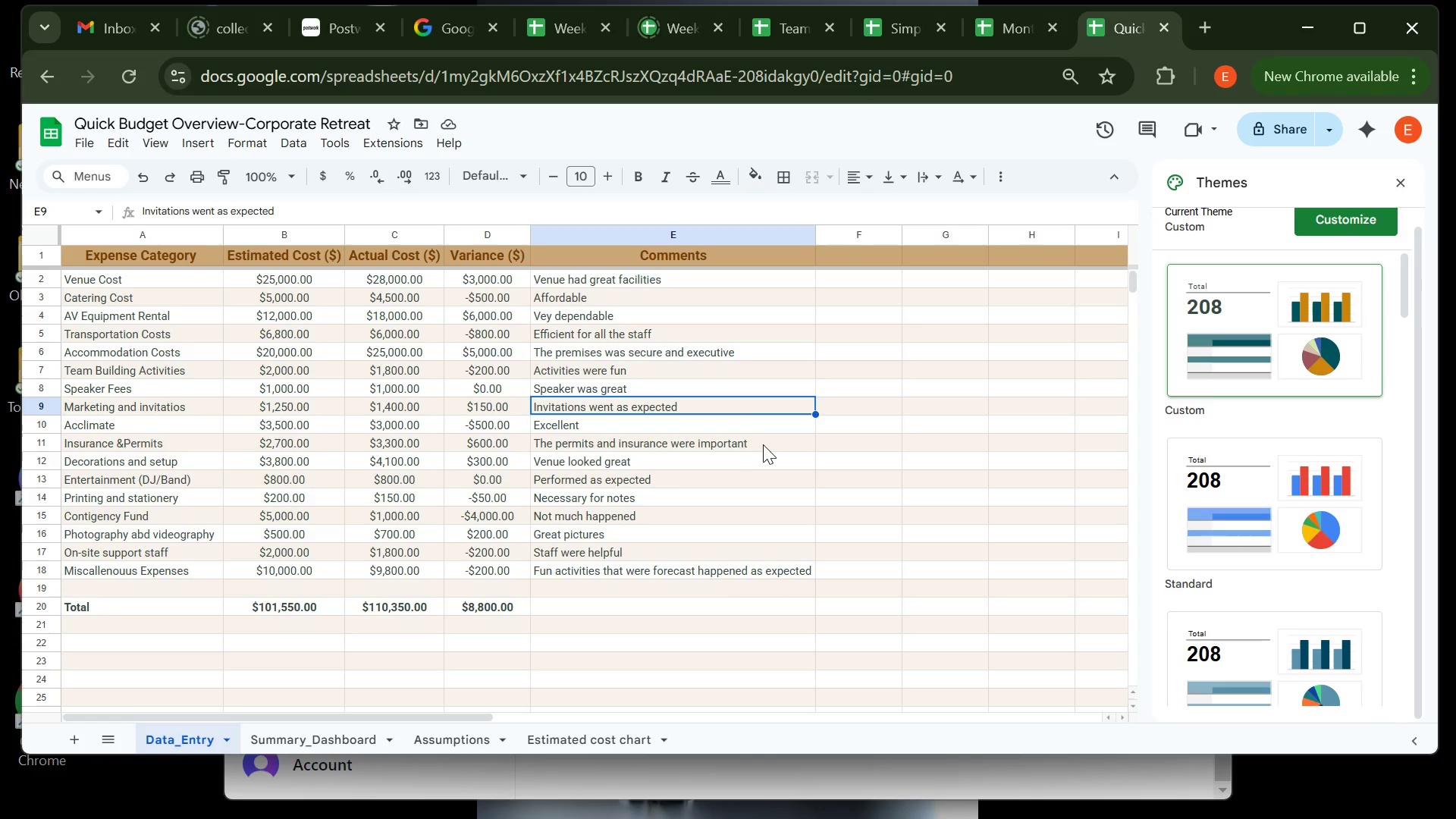 
wait(5.51)
 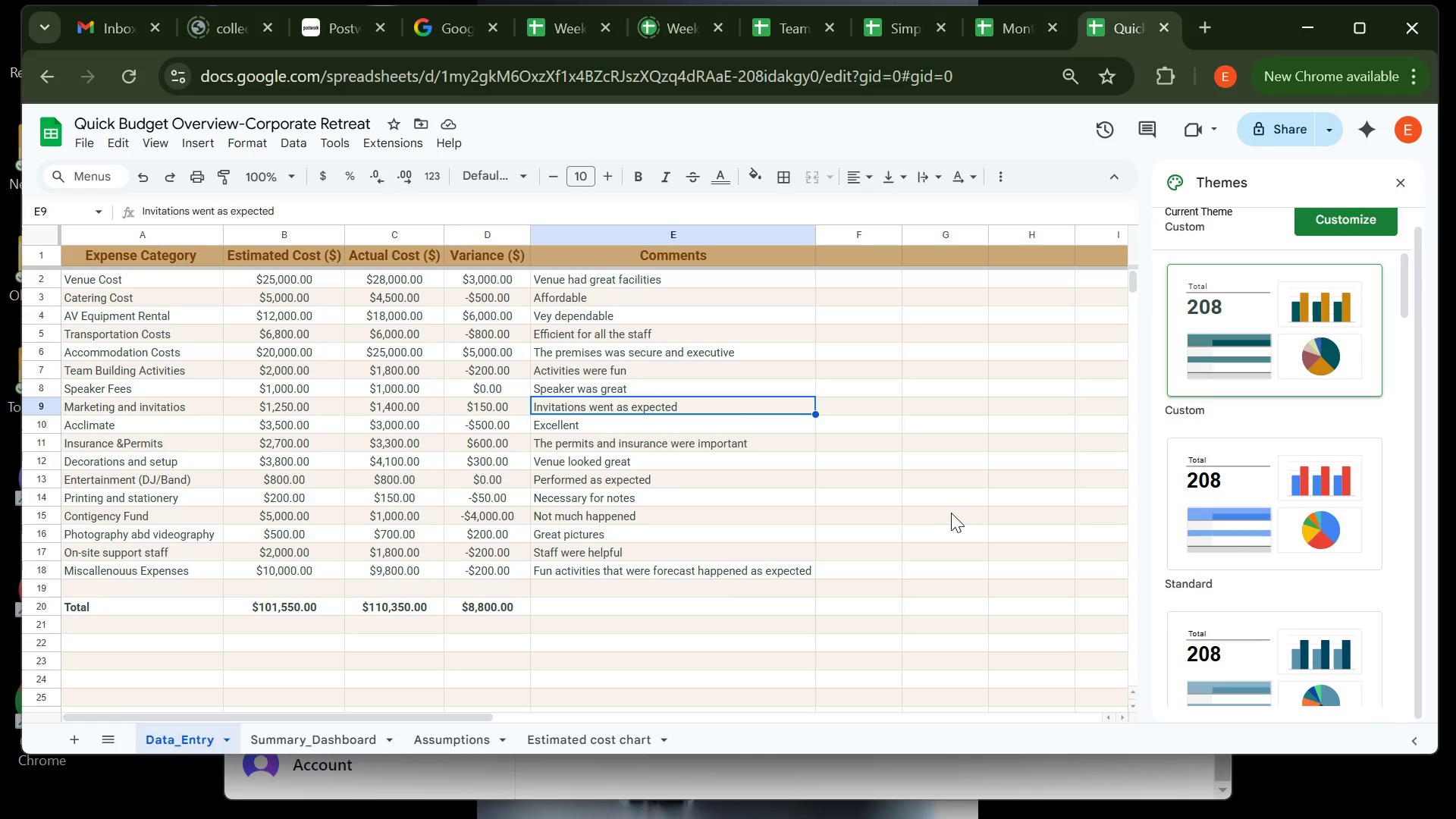 
left_click([874, 483])
 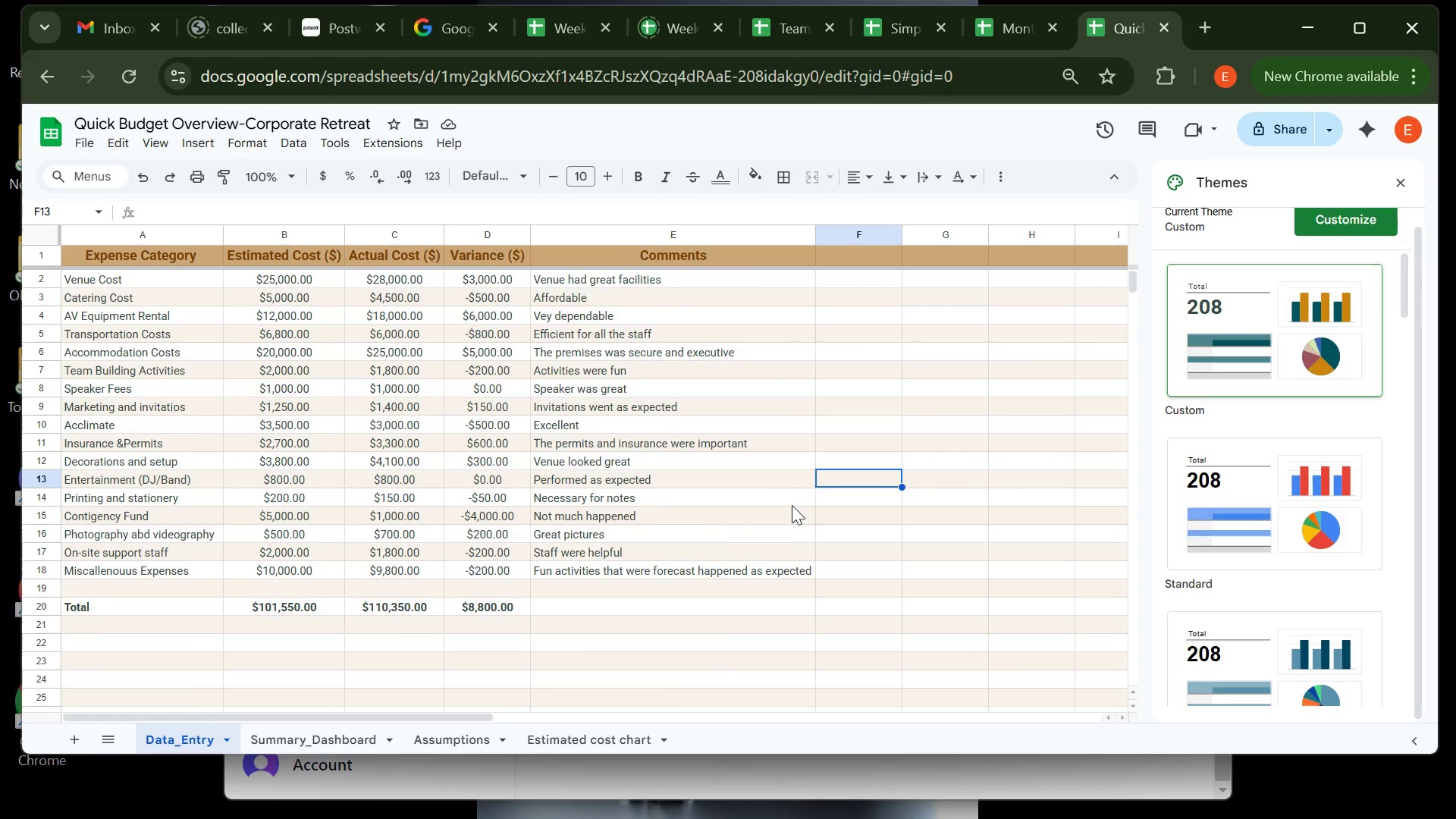 
wait(12.74)
 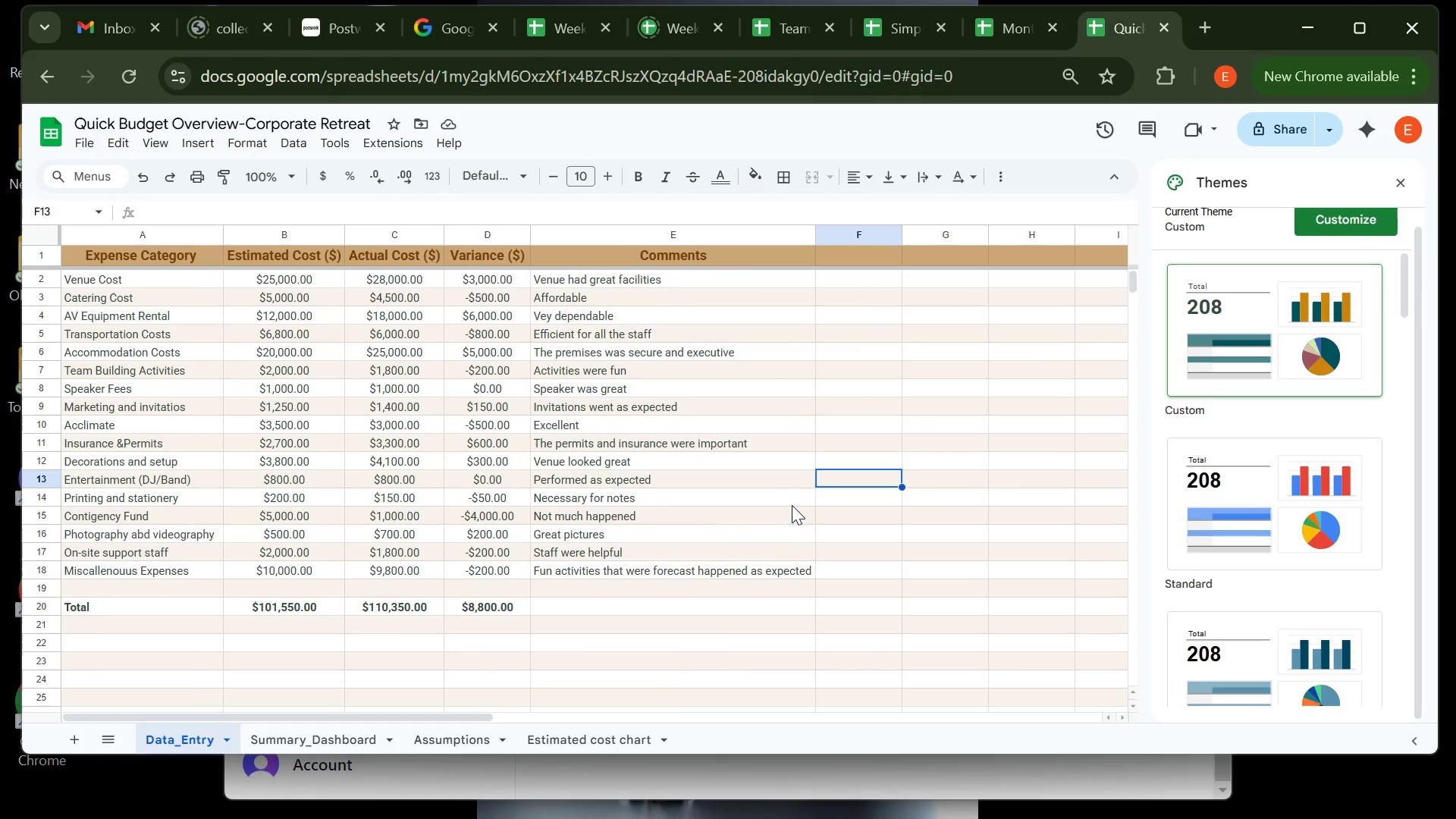 
left_click([334, 732])
 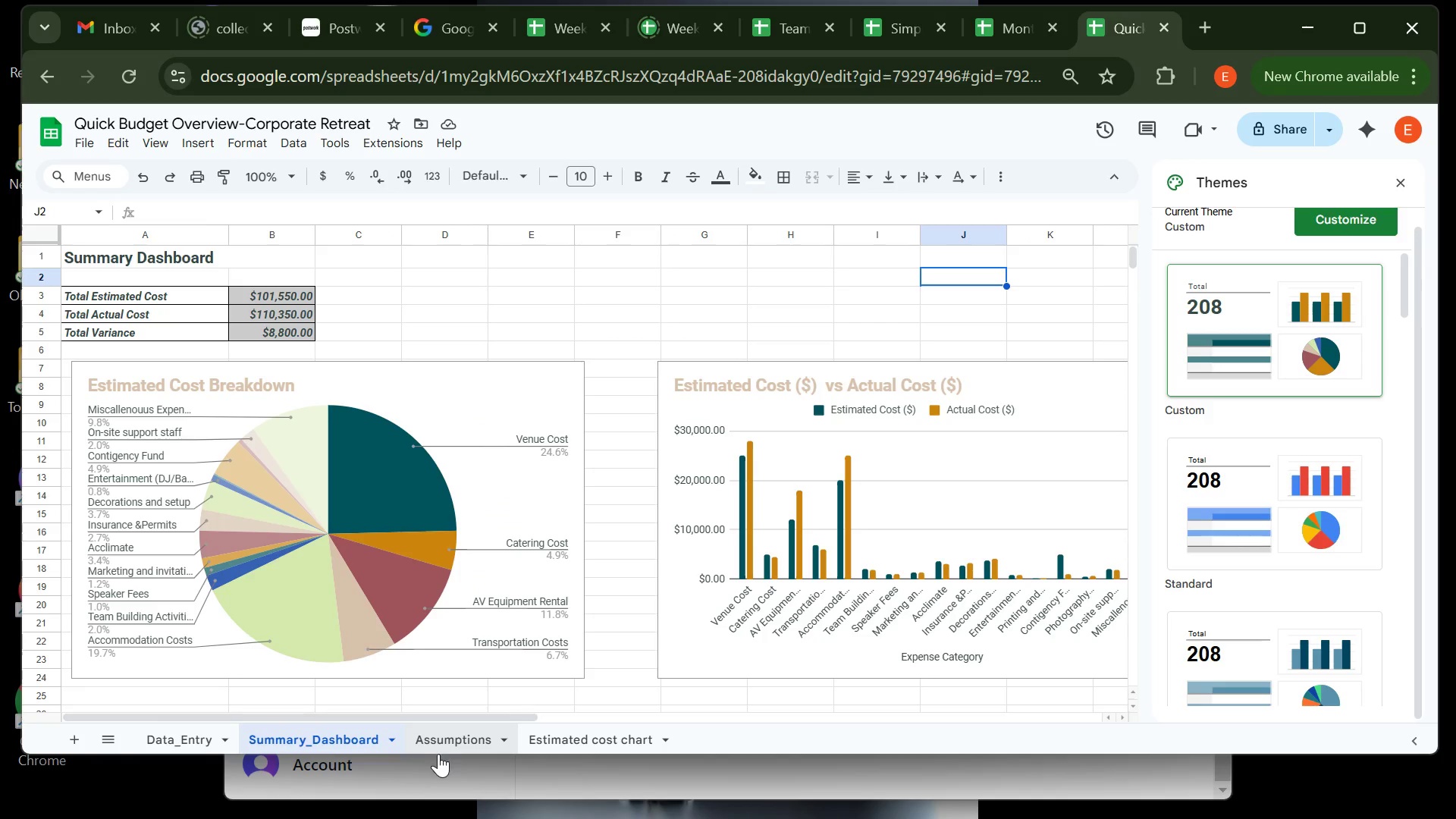 
left_click([444, 743])
 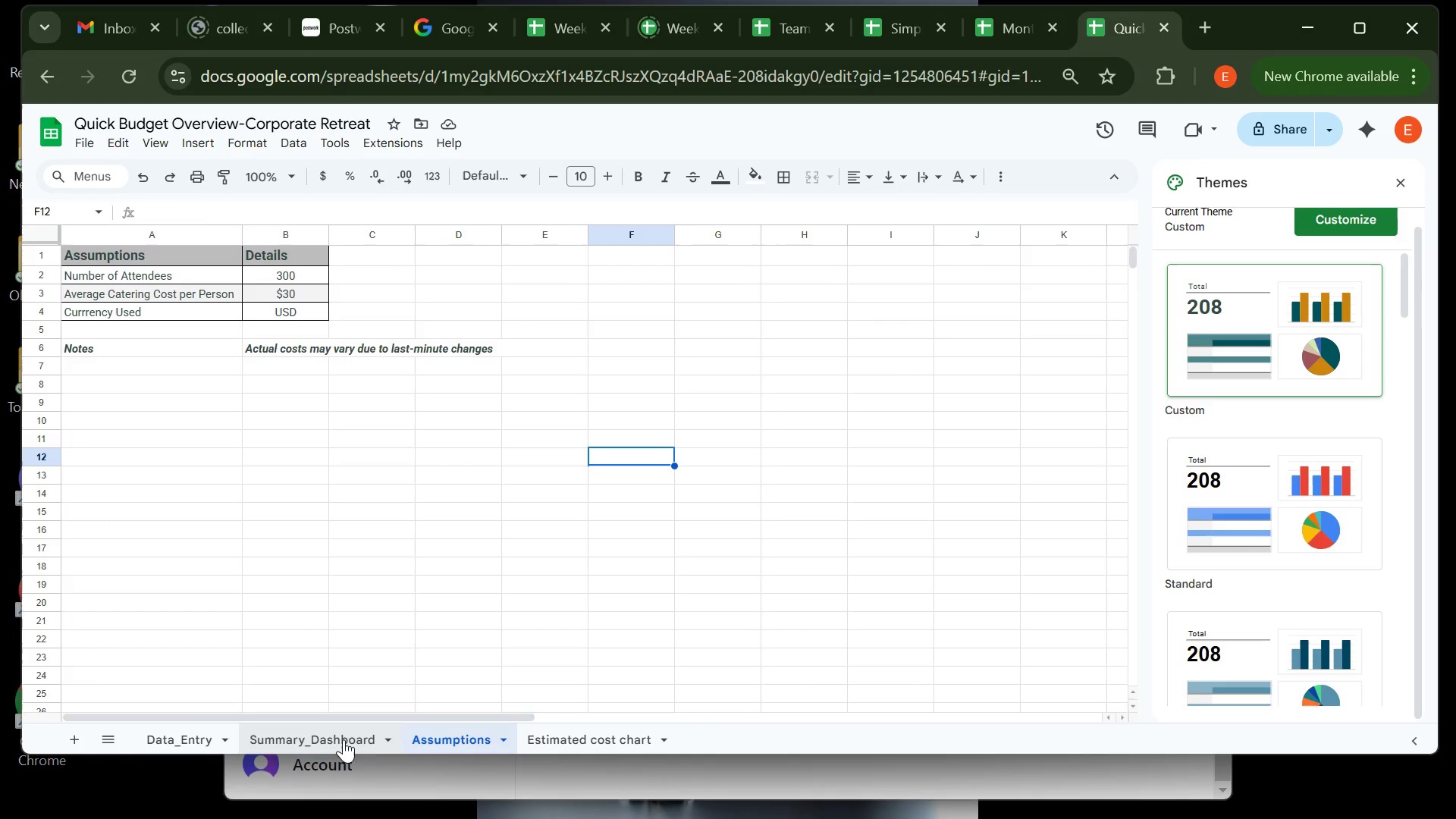 
left_click([344, 739])
 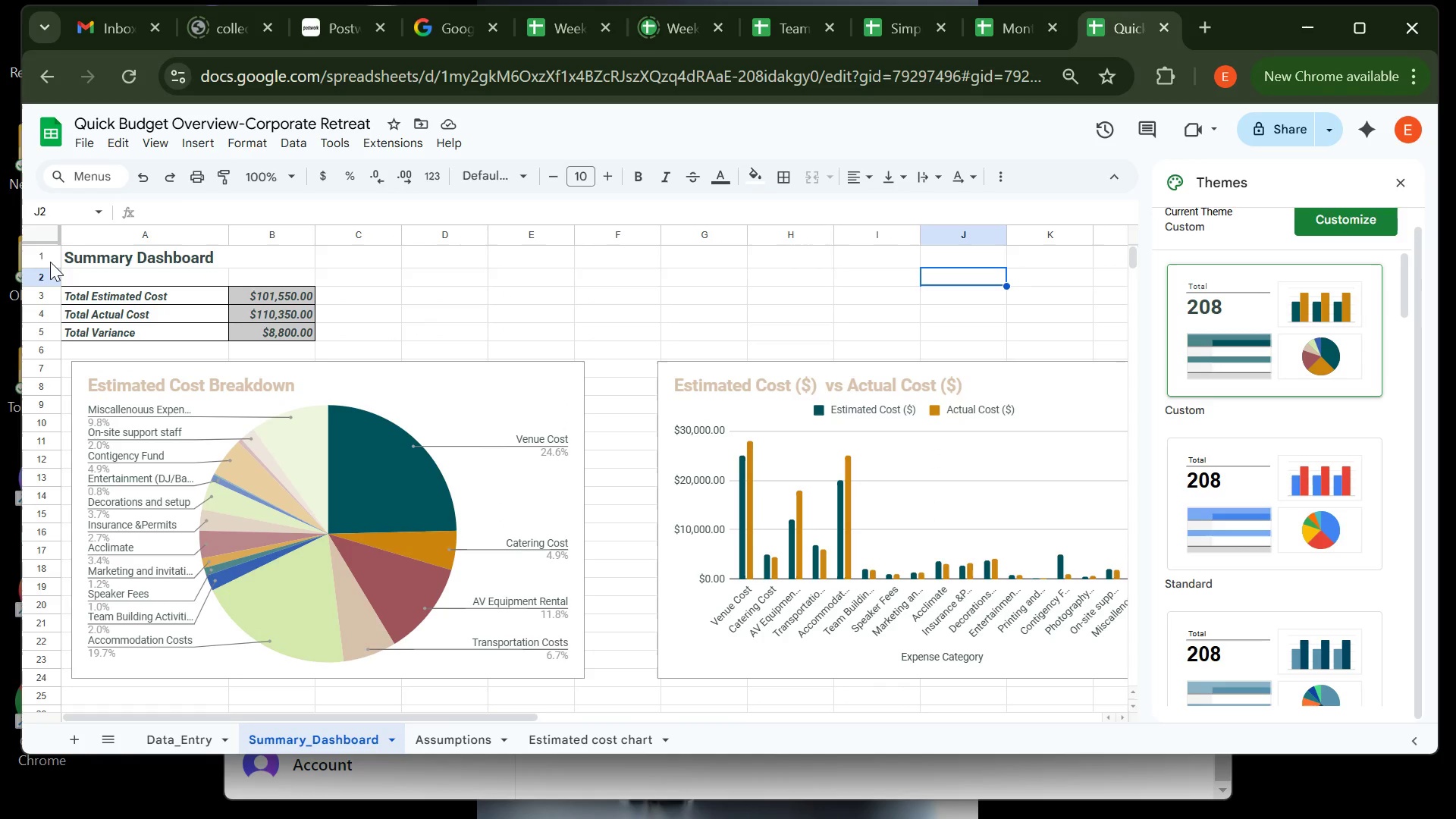 
left_click([50, 262])
 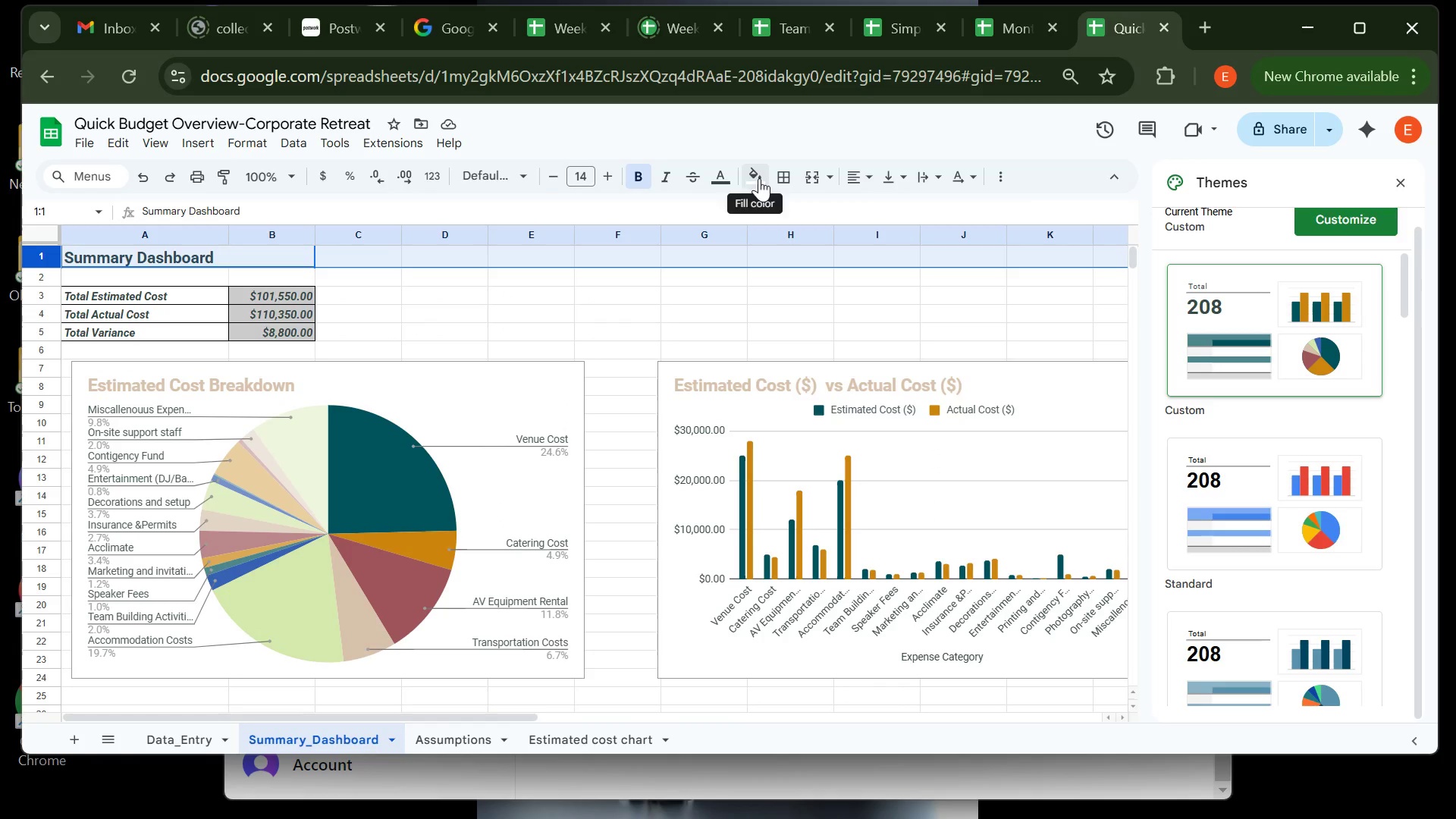 
left_click([759, 178])
 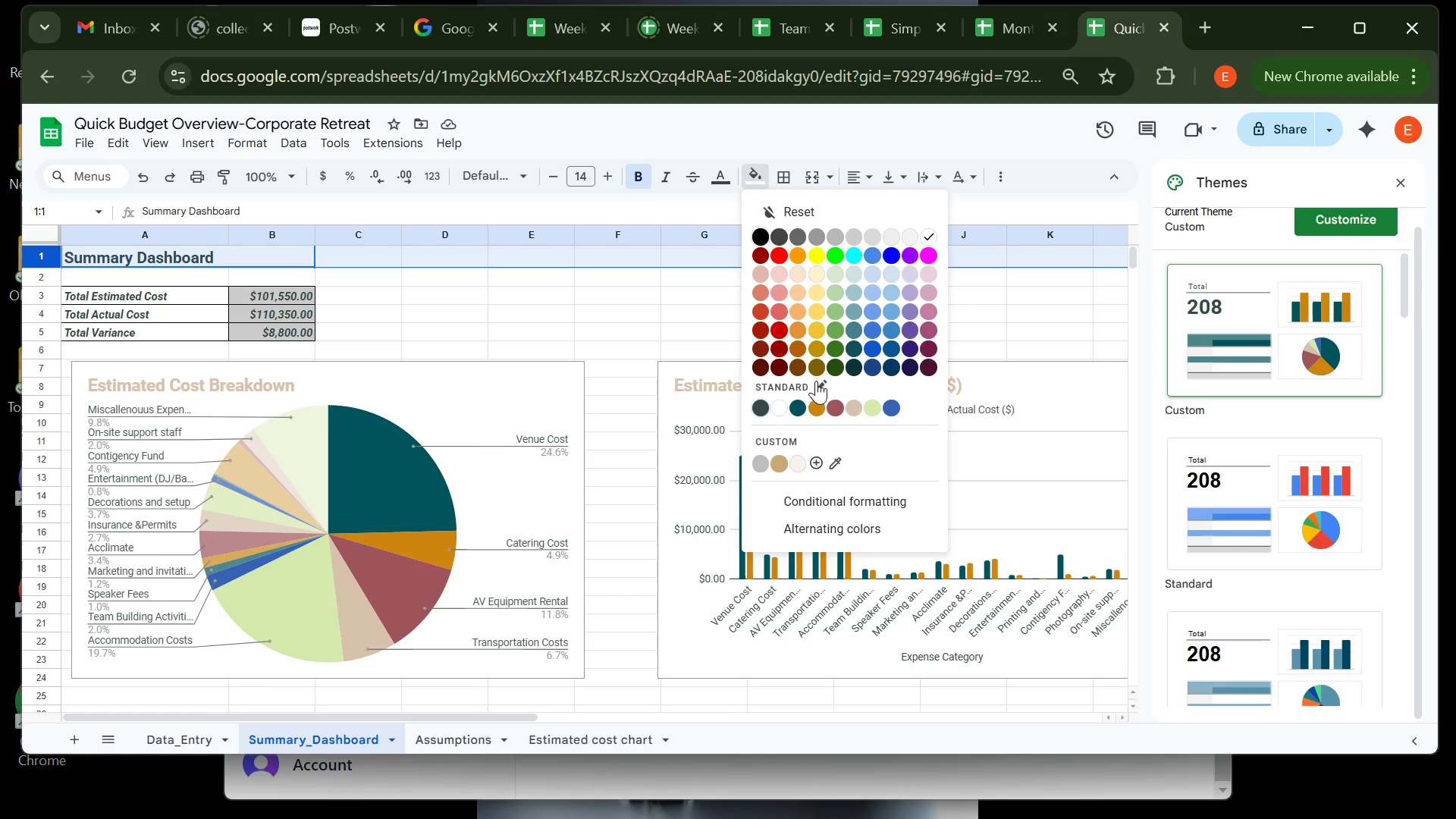 
left_click([816, 410])
 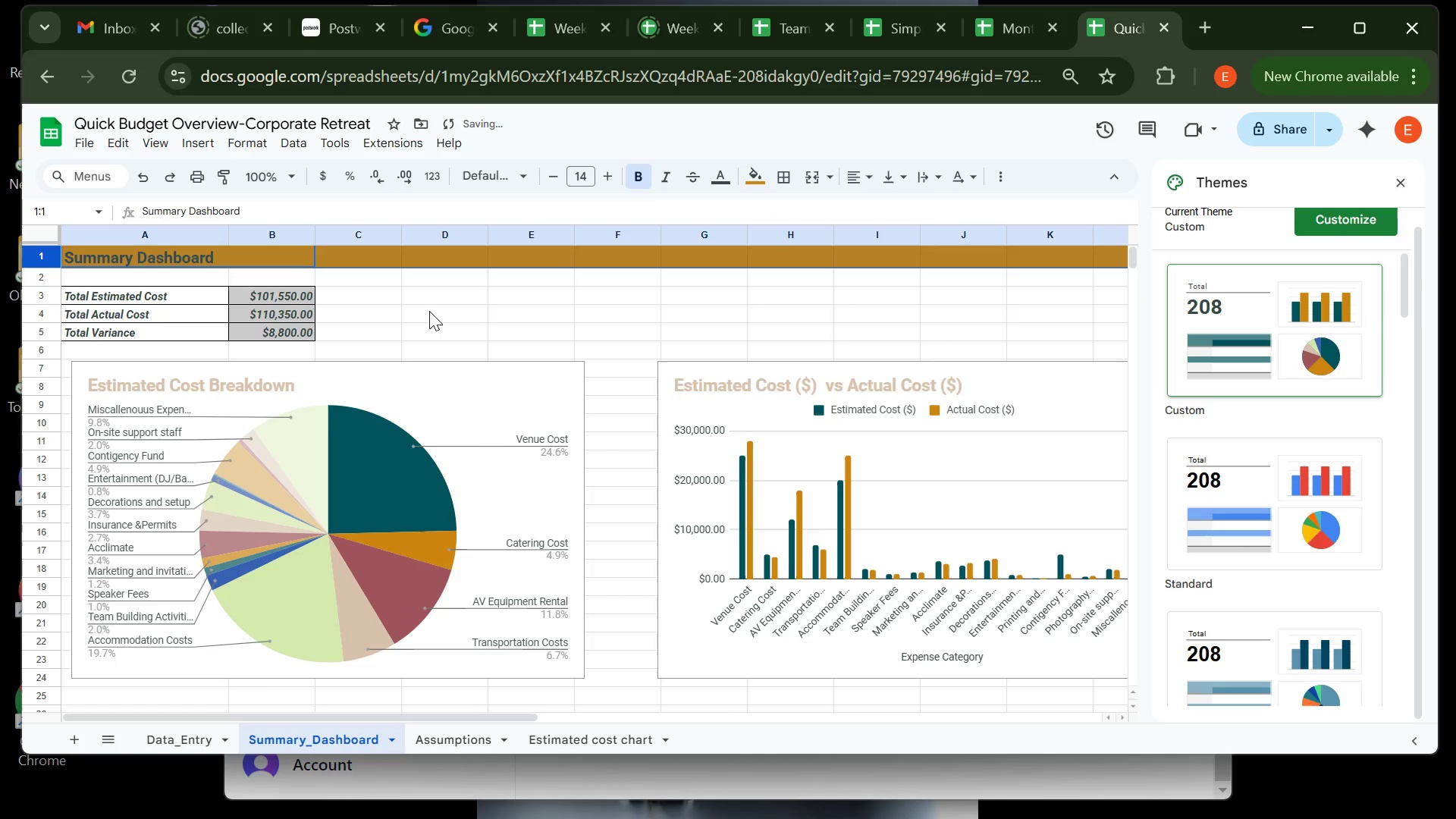 
left_click([429, 311])
 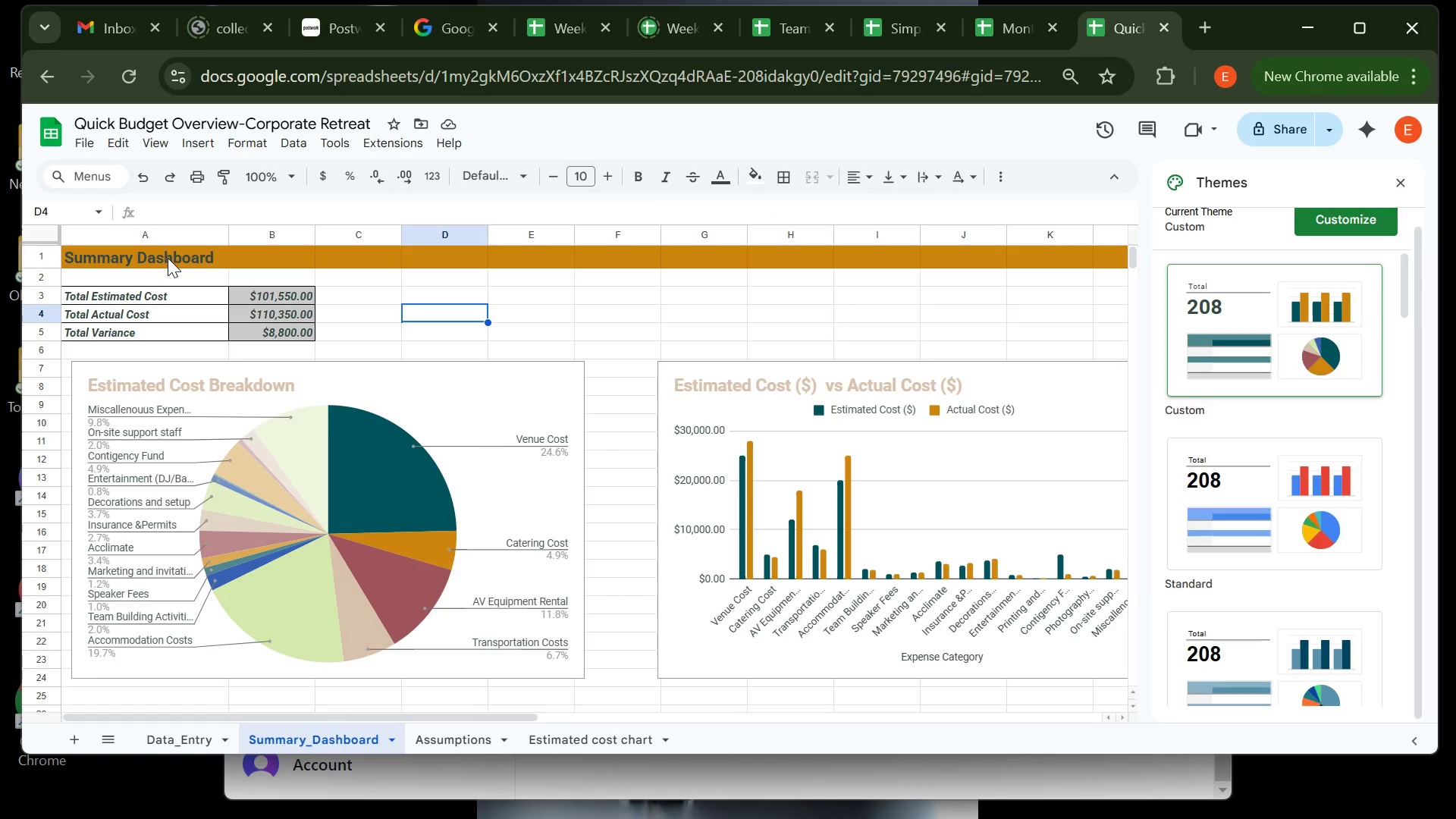 
wait(6.38)
 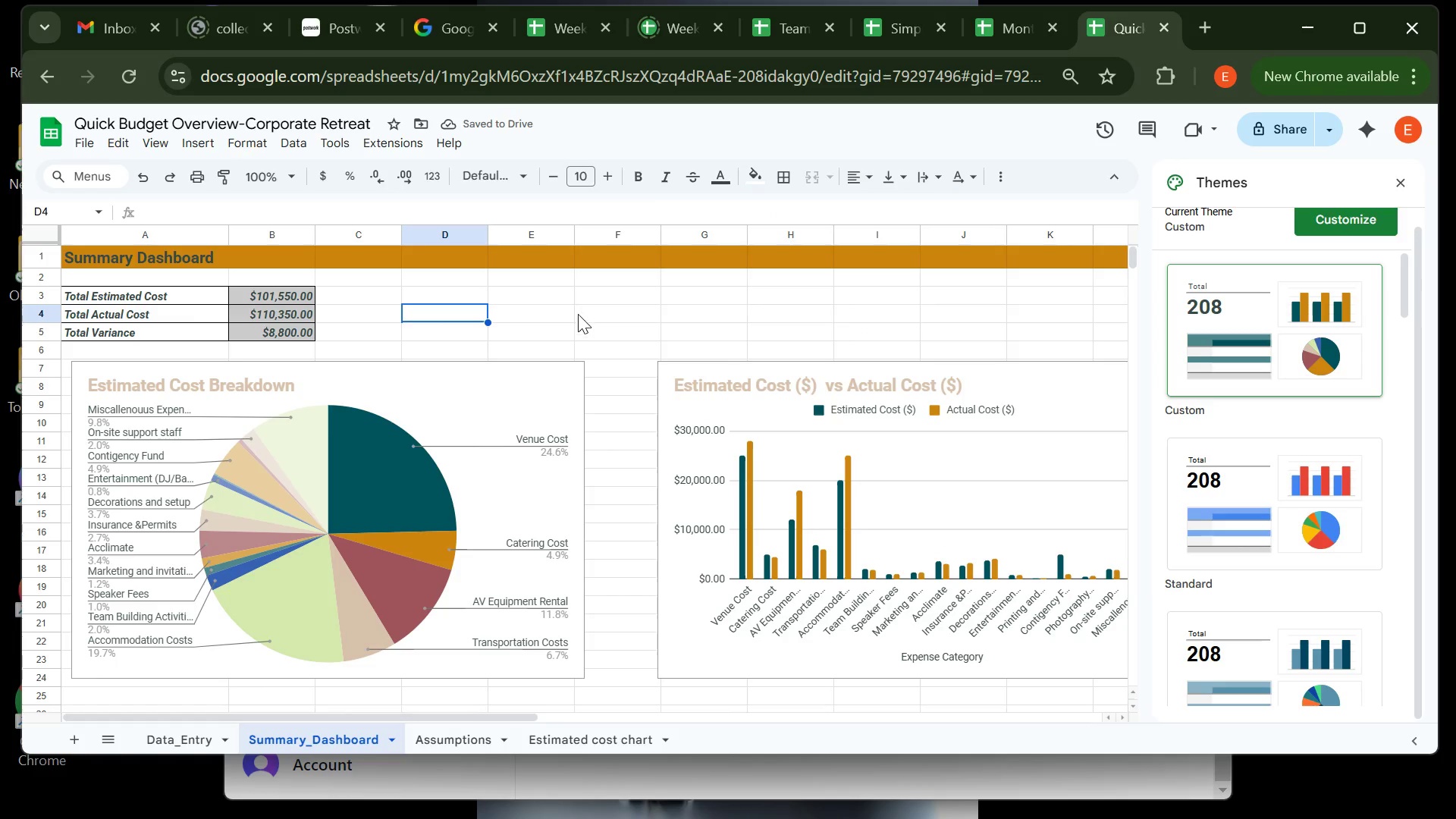 
left_click([42, 254])
 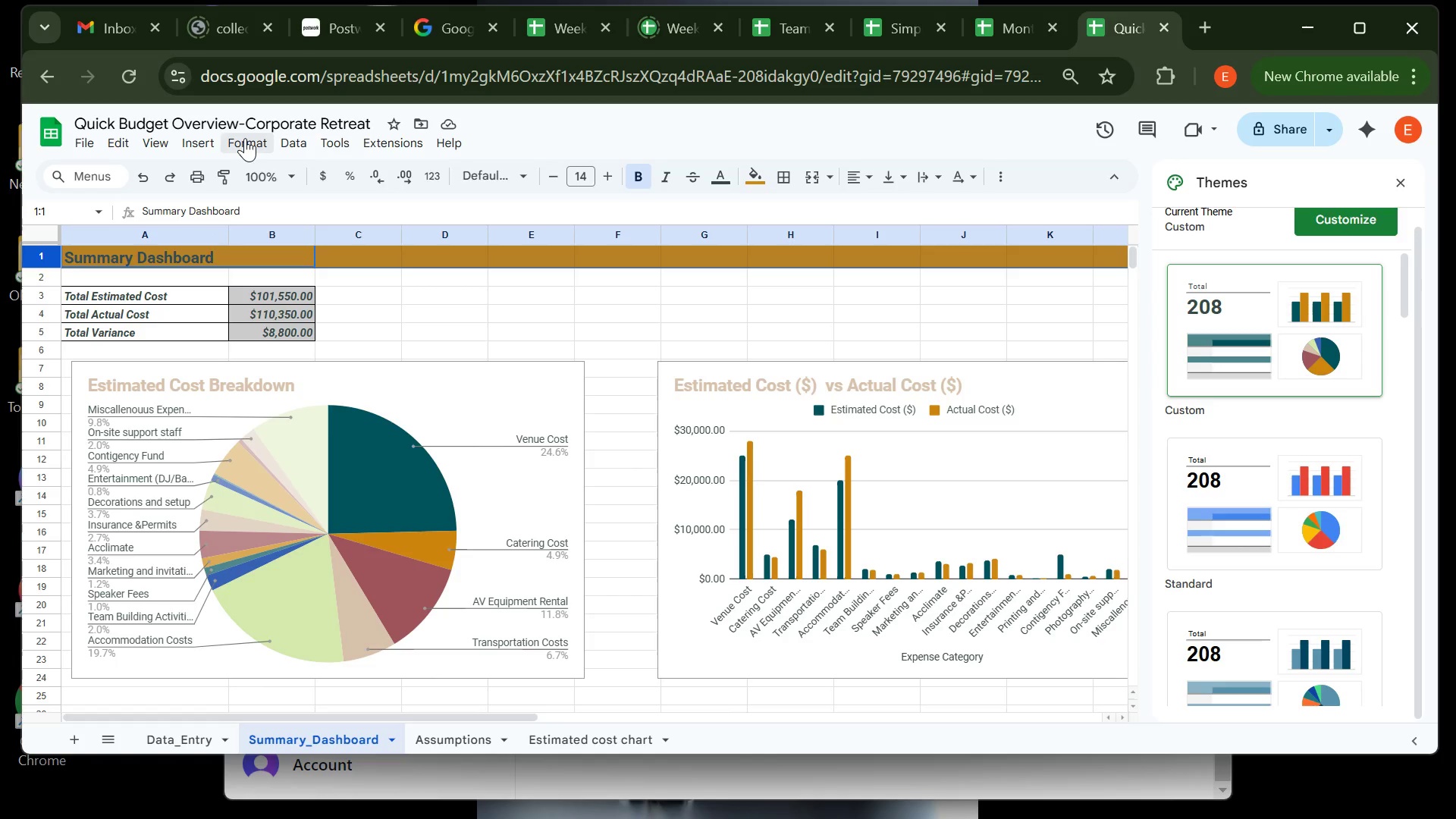 
left_click([245, 138])
 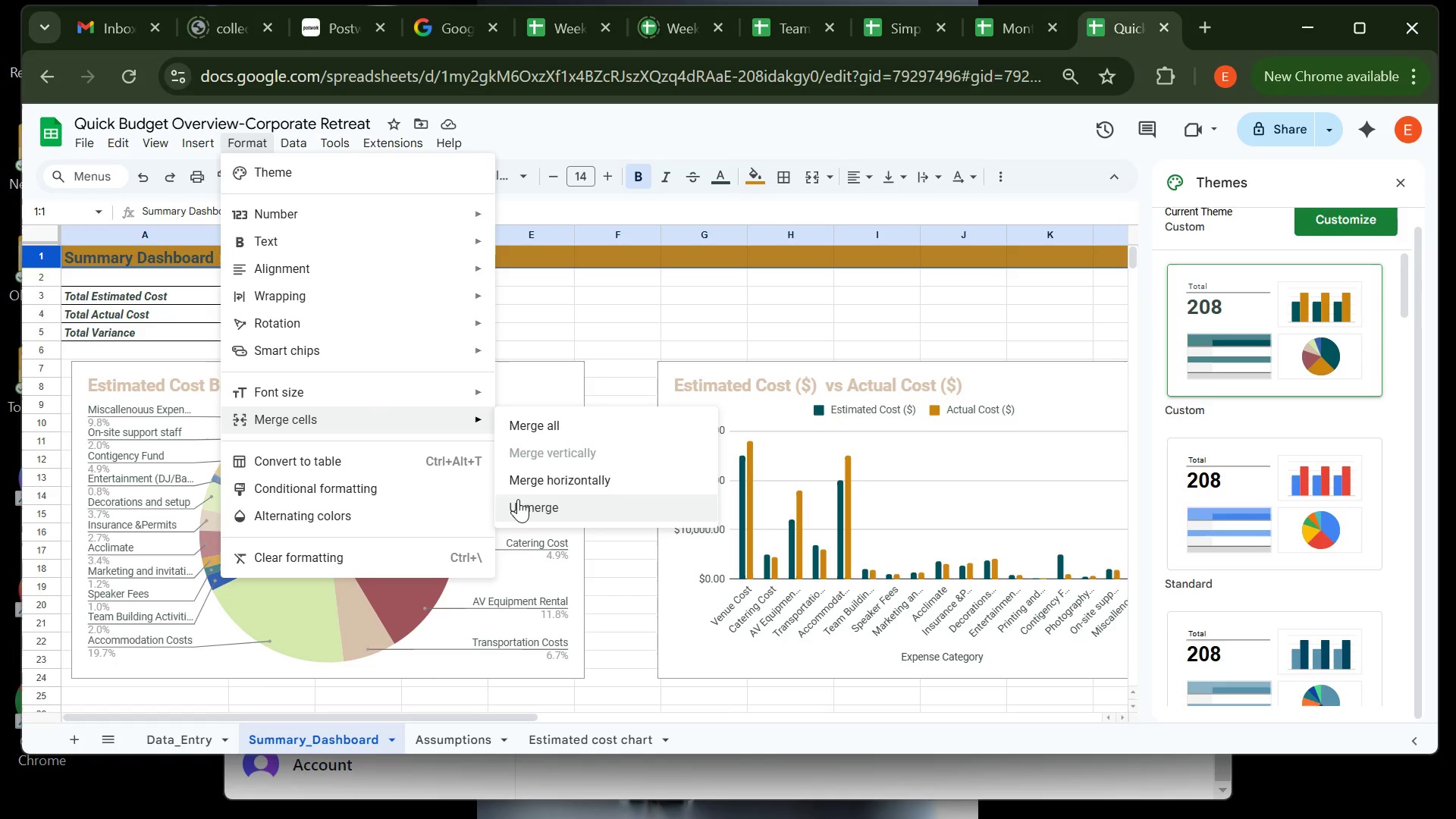 
left_click([526, 480])
 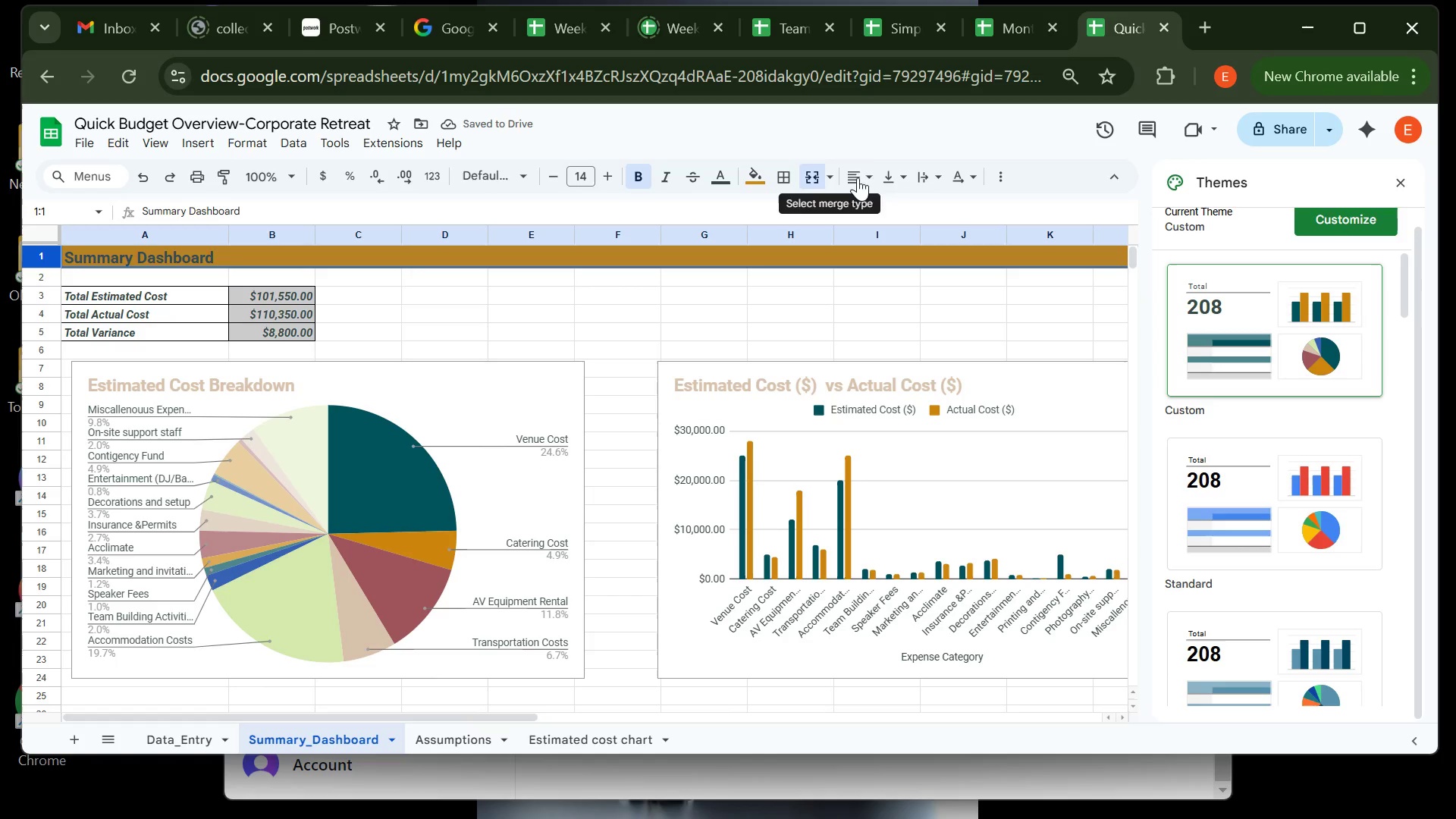 
left_click([870, 178])
 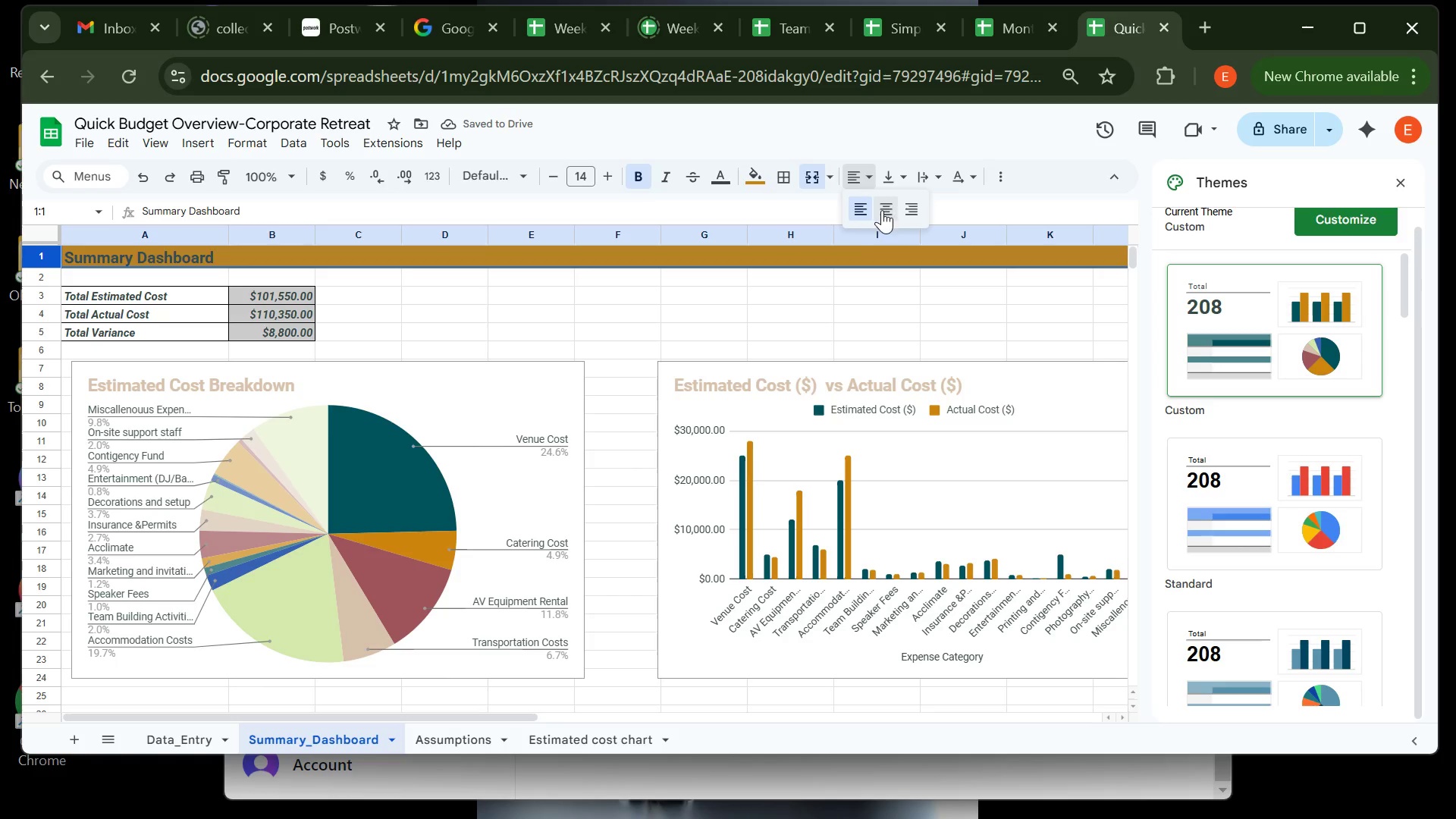 
left_click([882, 210])
 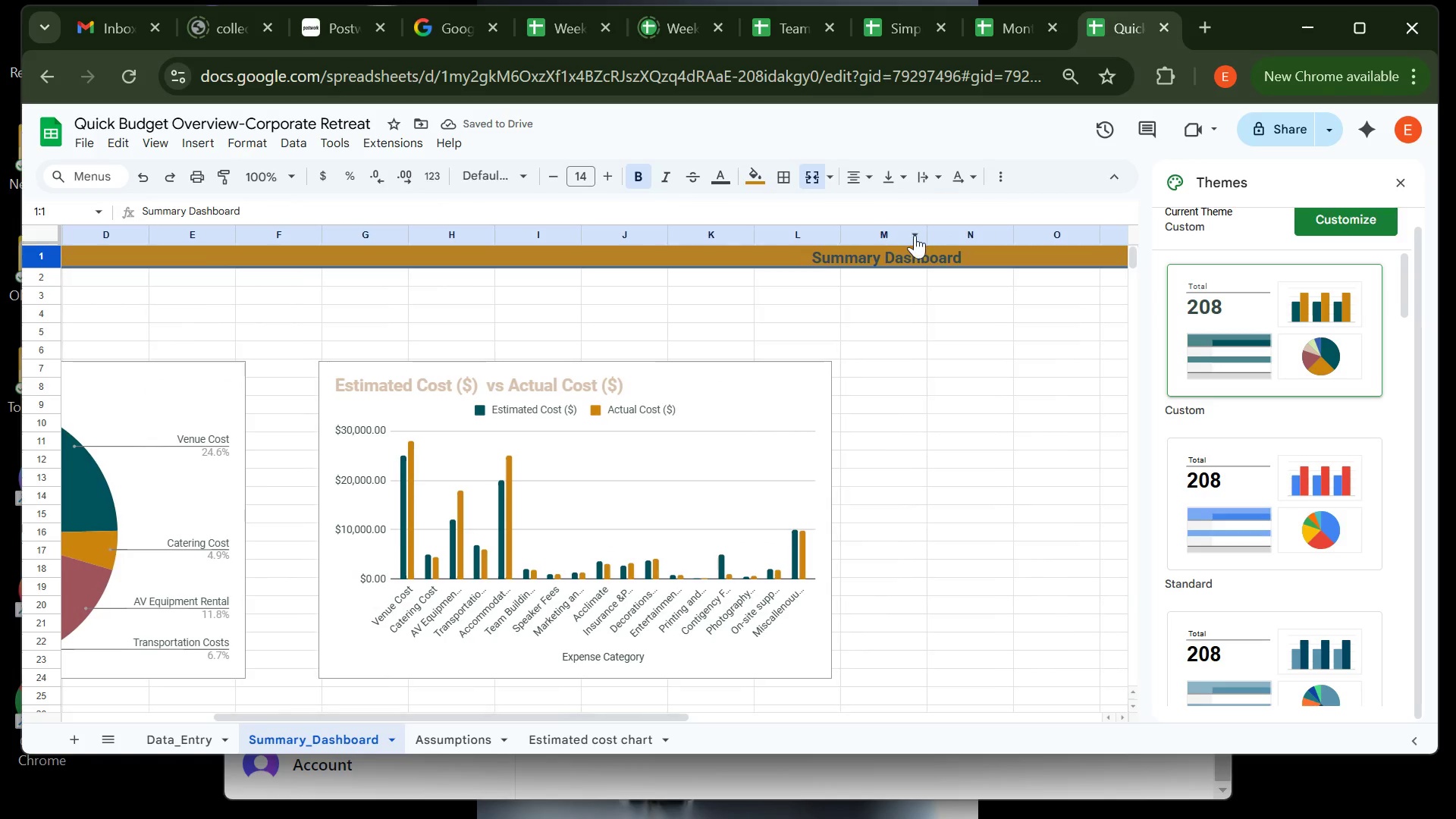 
mouse_move([772, 197])
 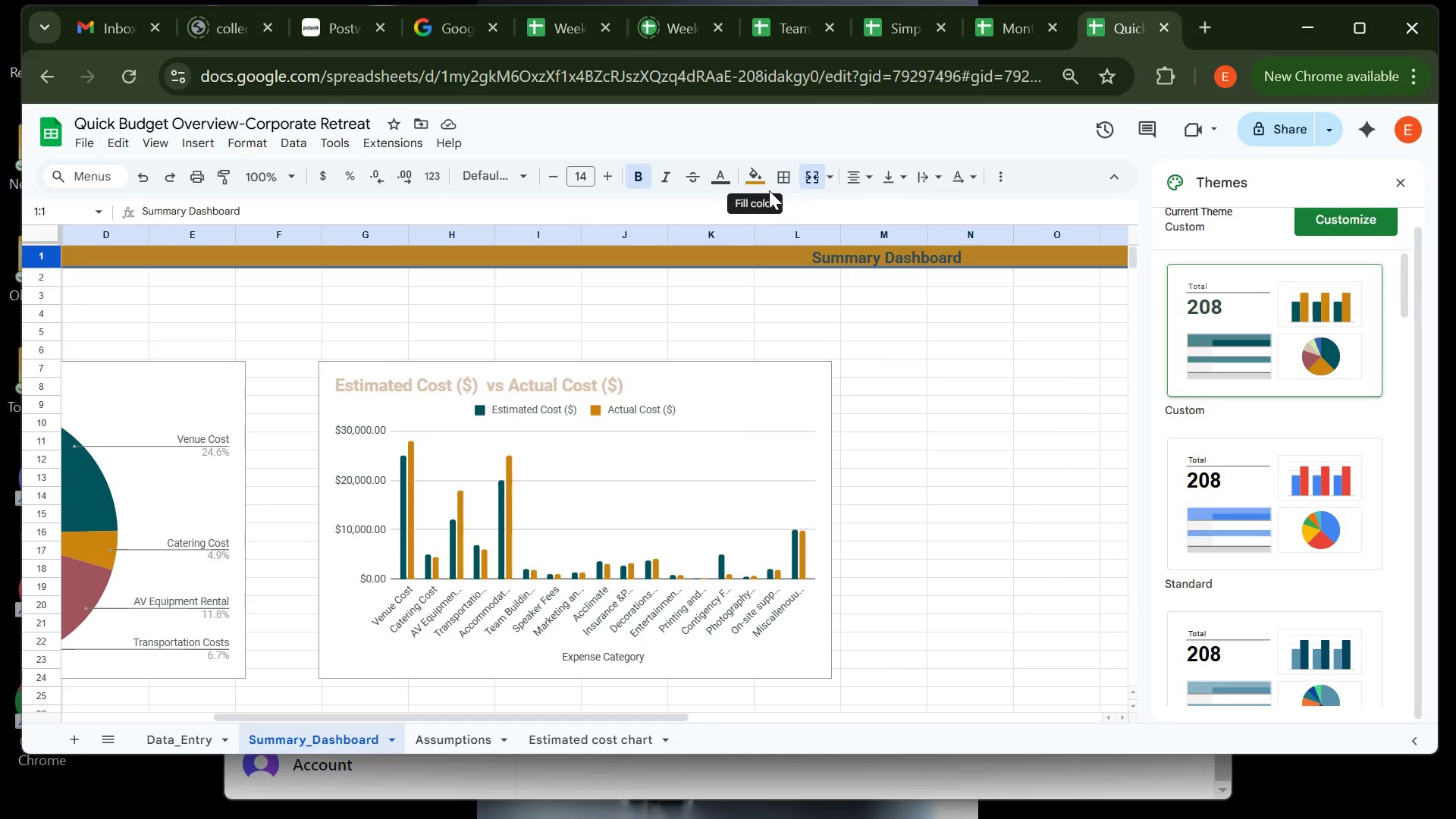 
mouse_move([789, 204])
 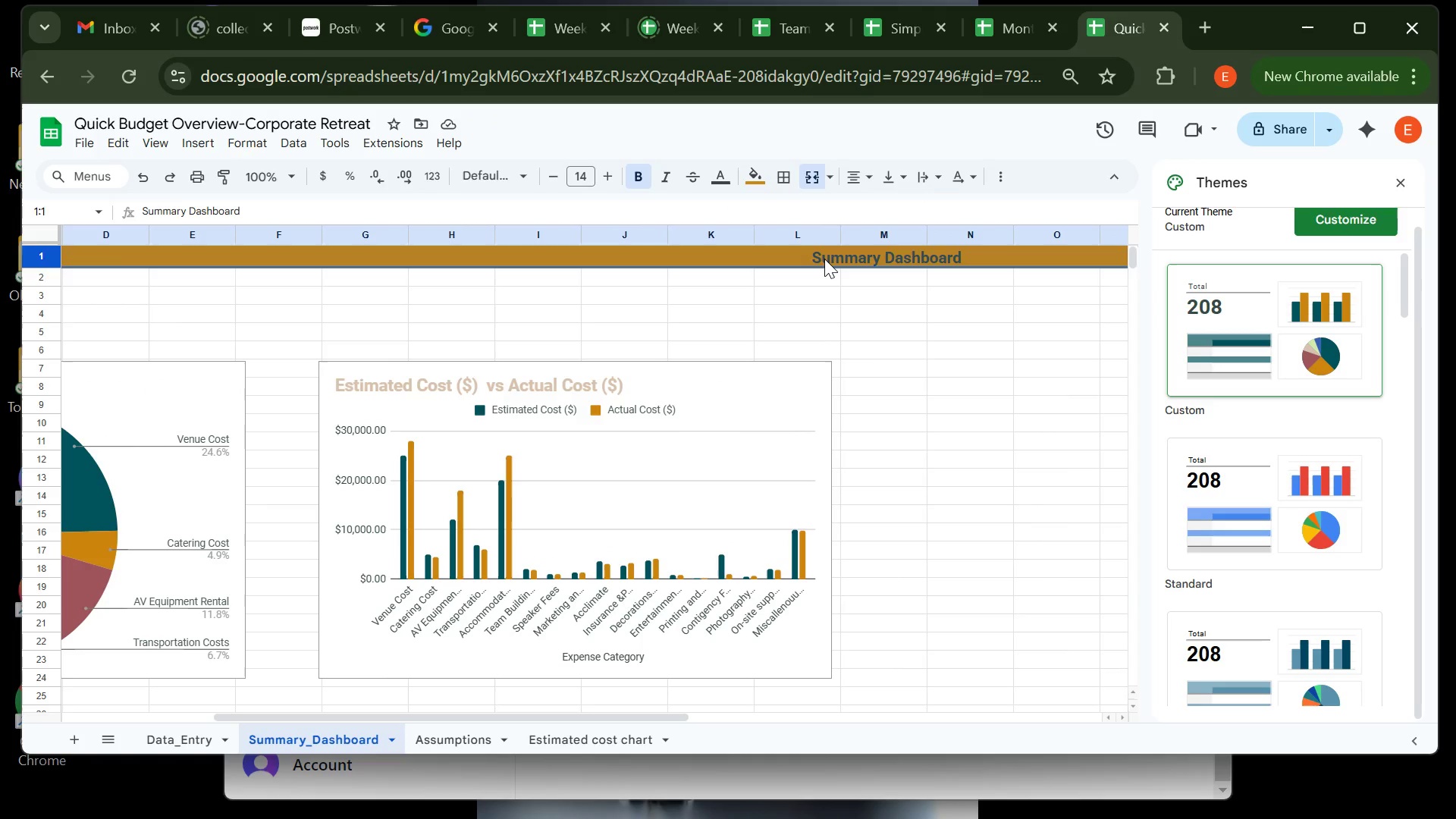 
left_click([824, 259])
 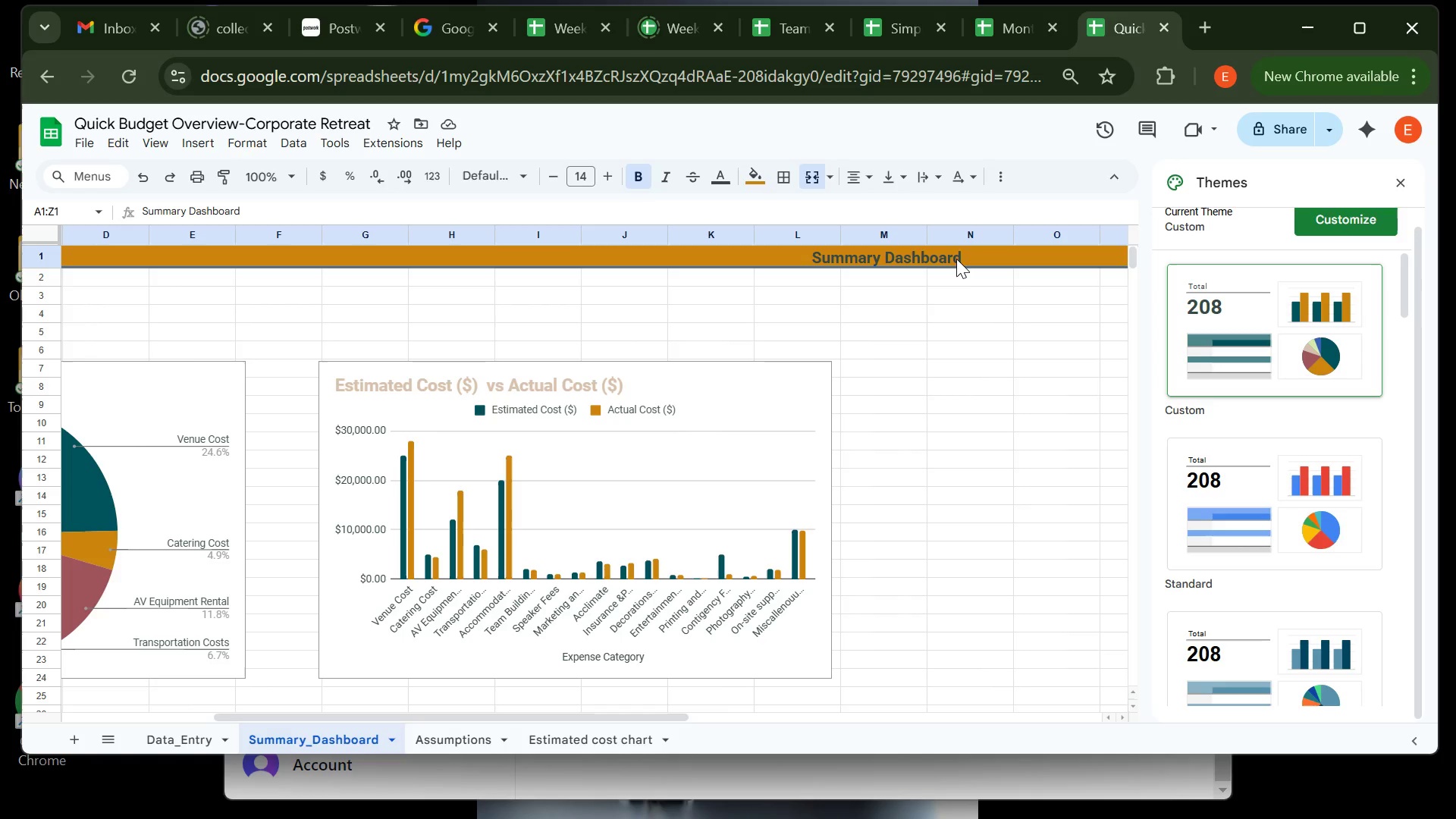 
left_click([956, 259])
 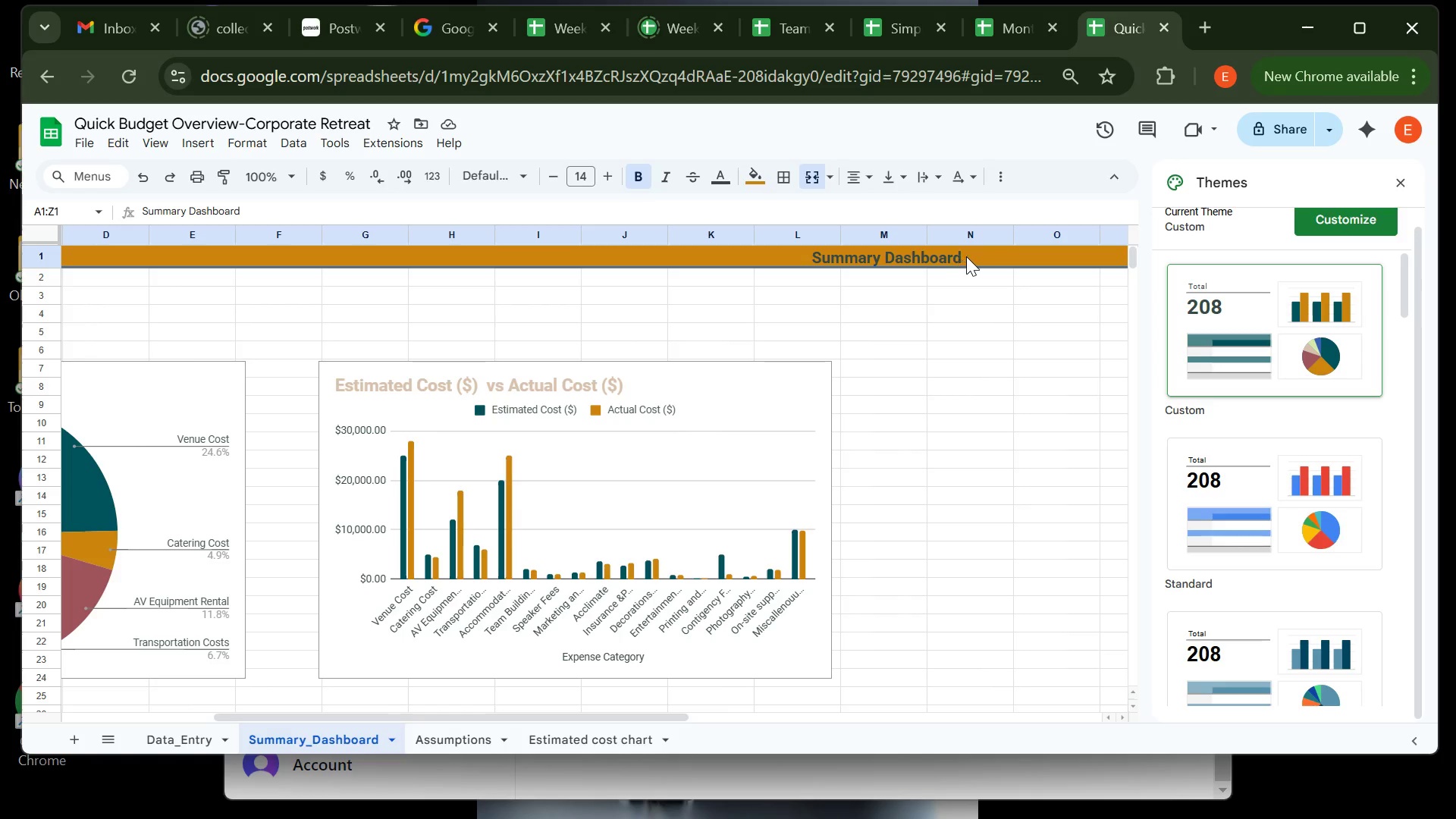 
double_click([968, 256])
 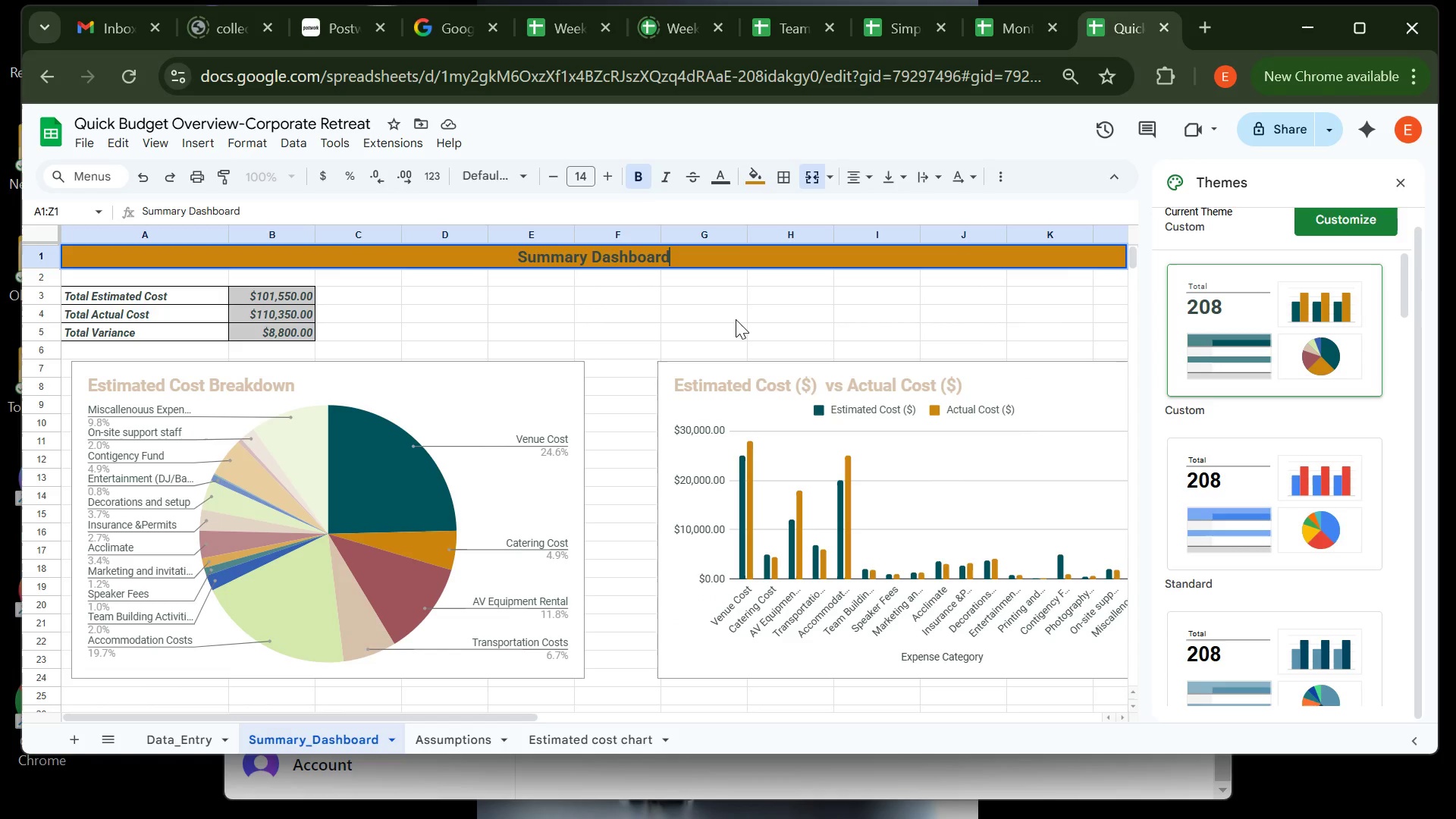 
key(Enter)
 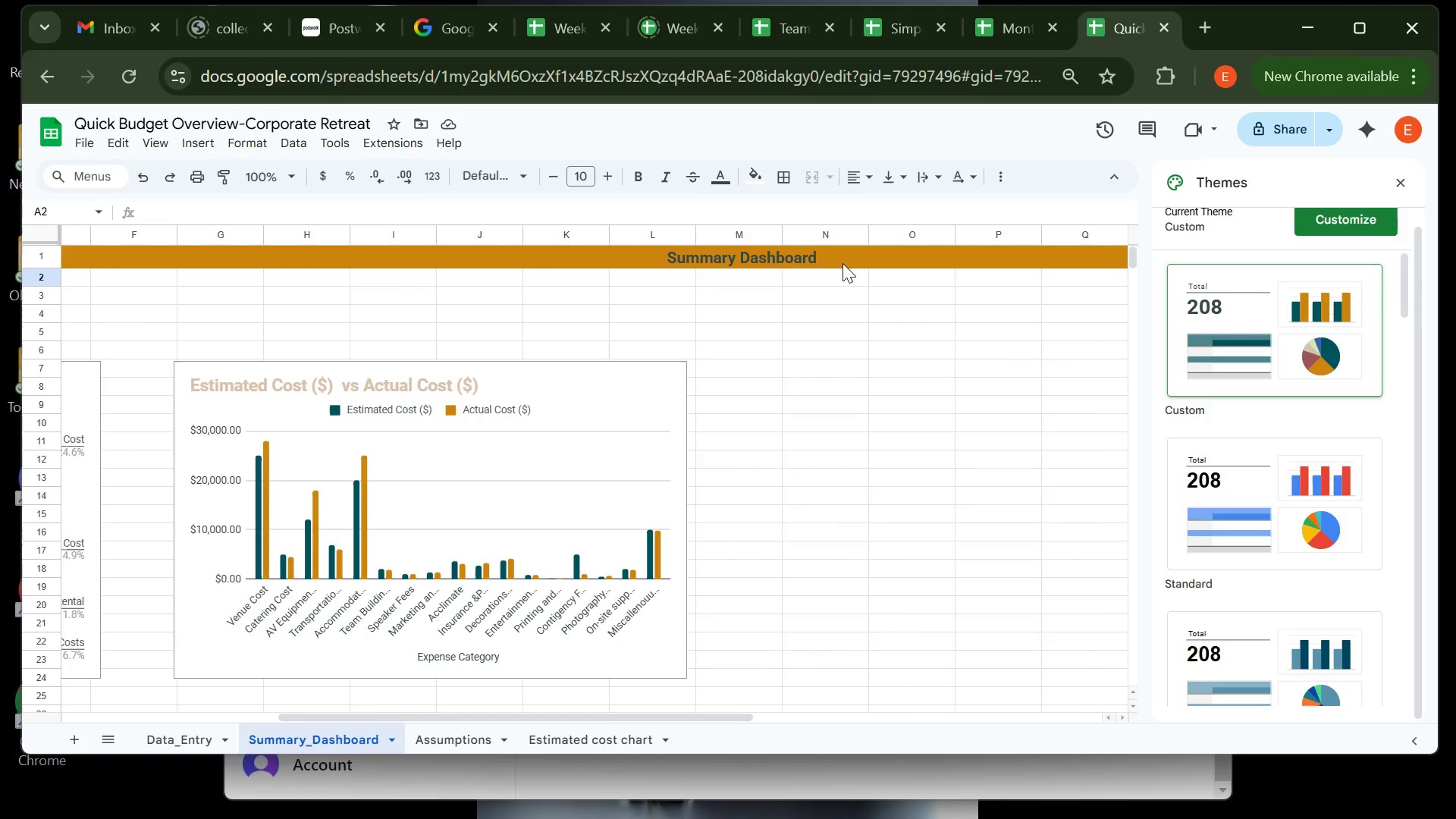 
double_click([836, 257])
 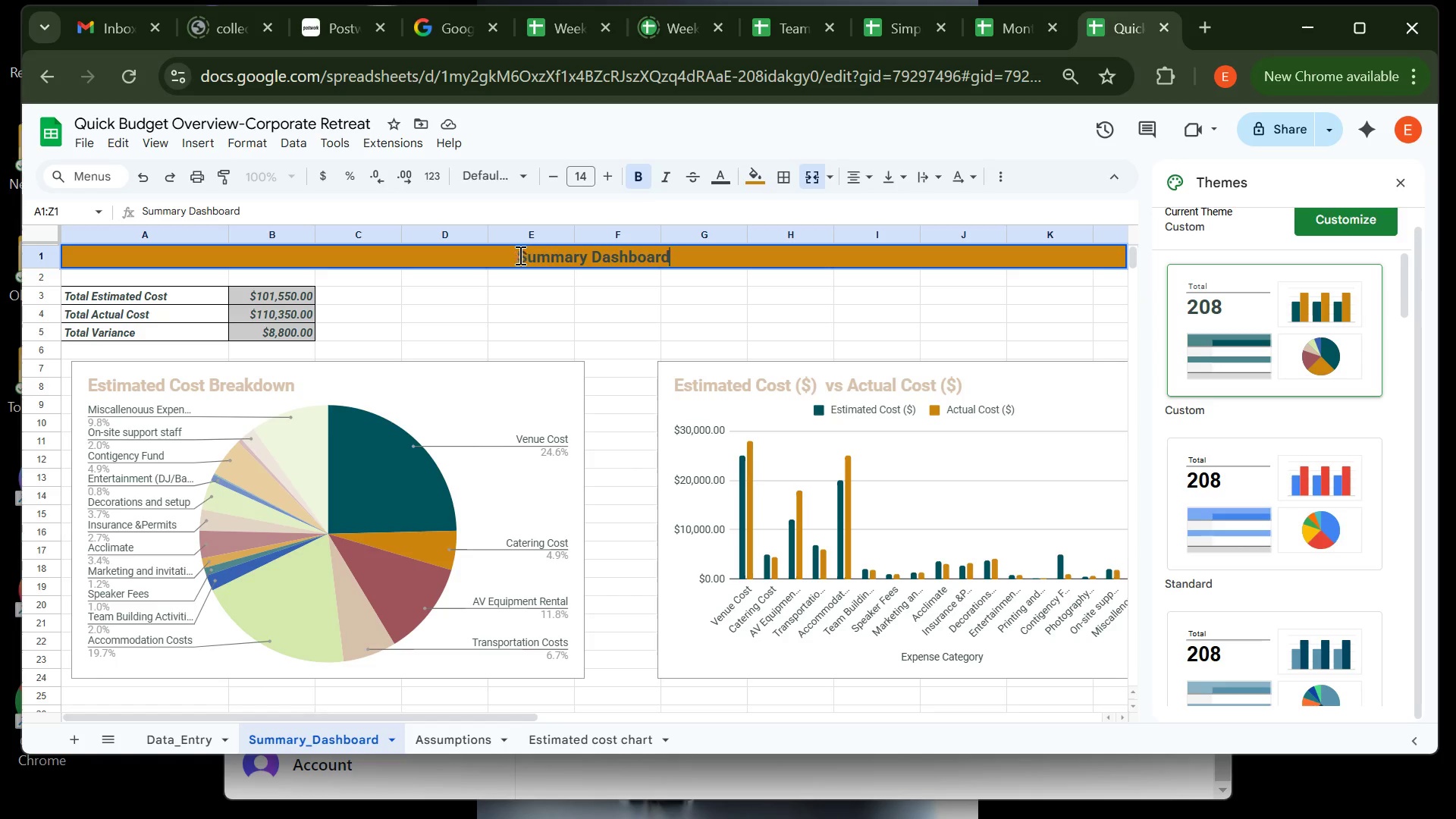 
left_click([516, 255])
 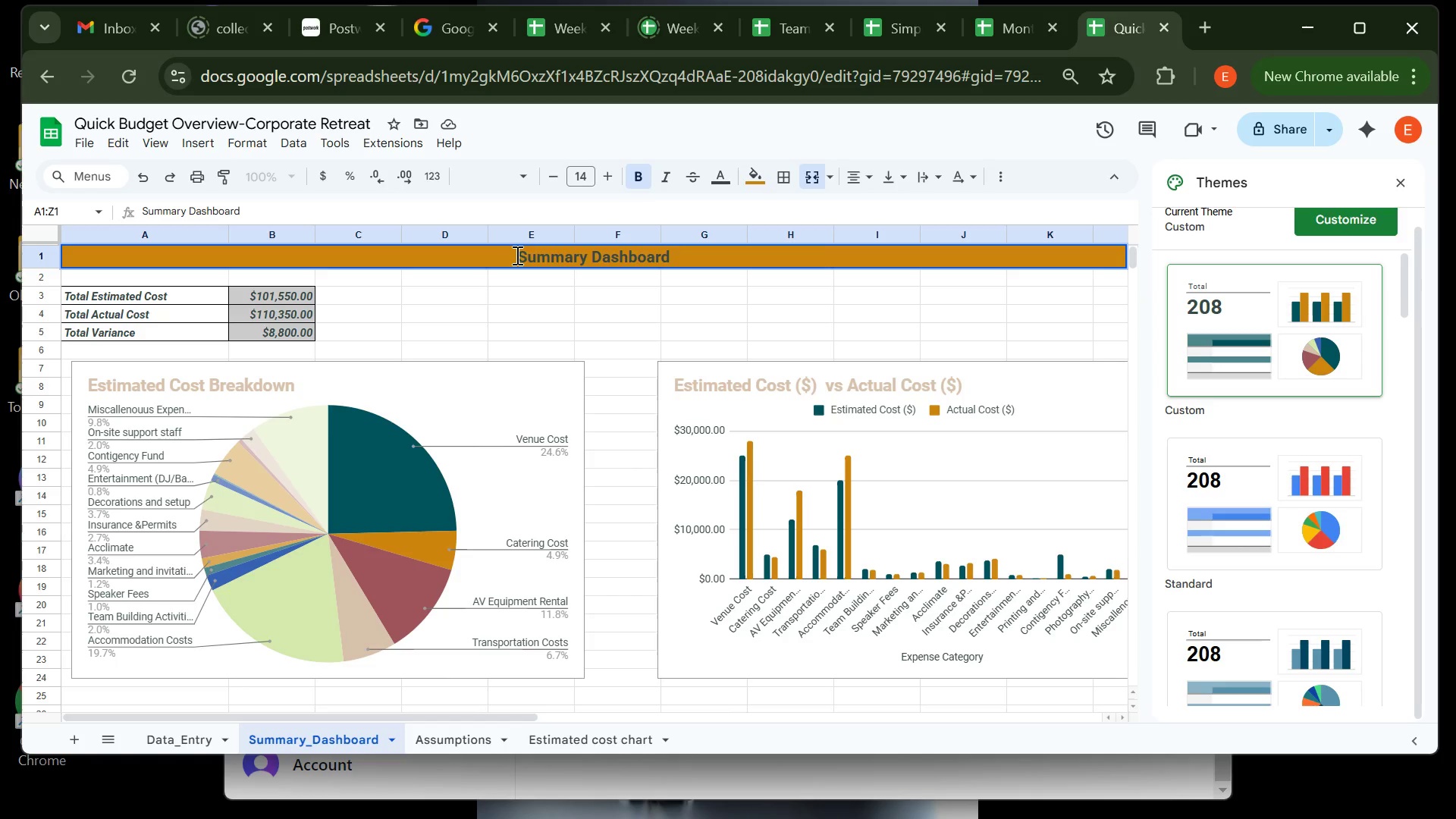 
key(Backspace)
 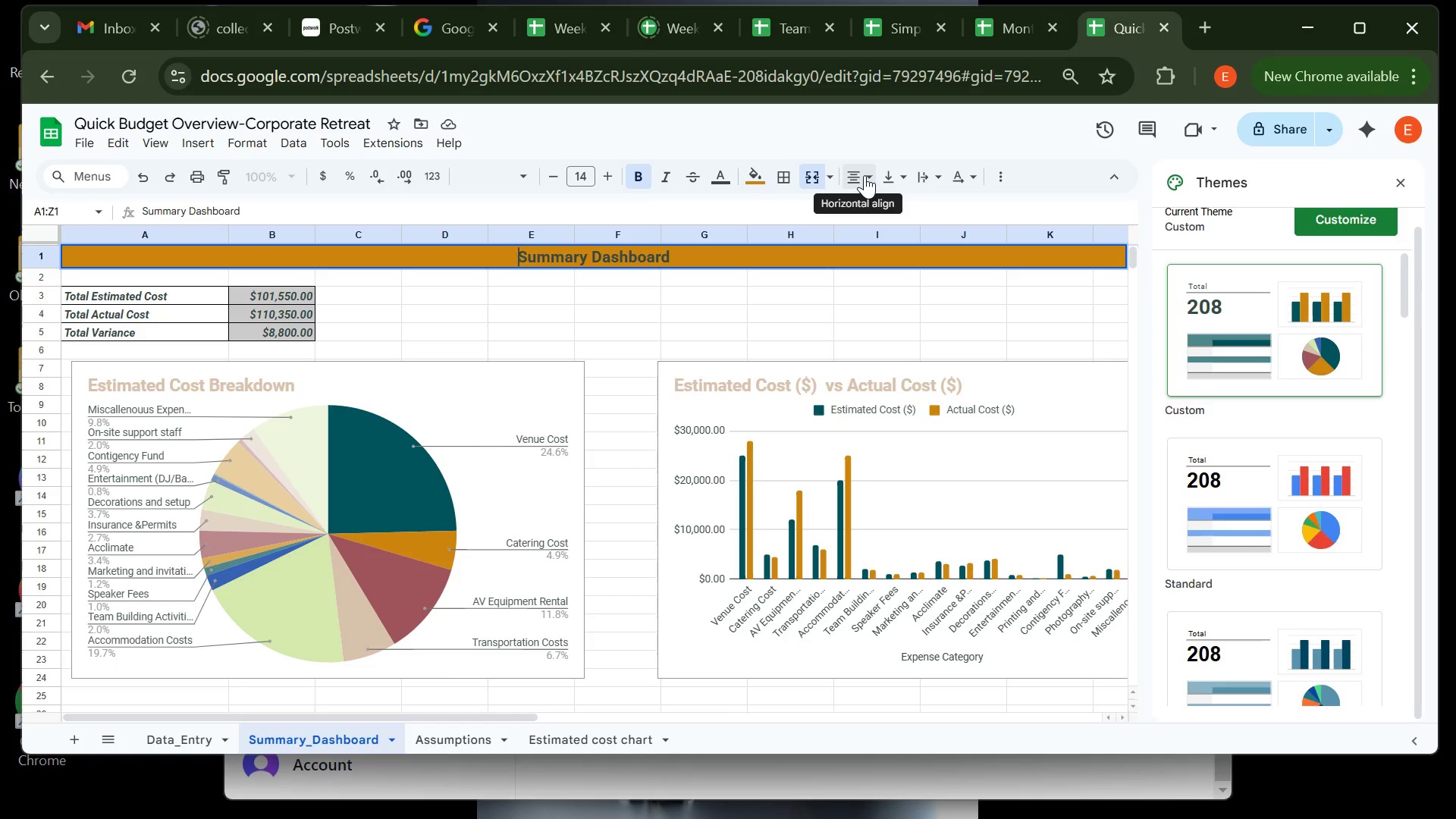 
key(Backspace)
 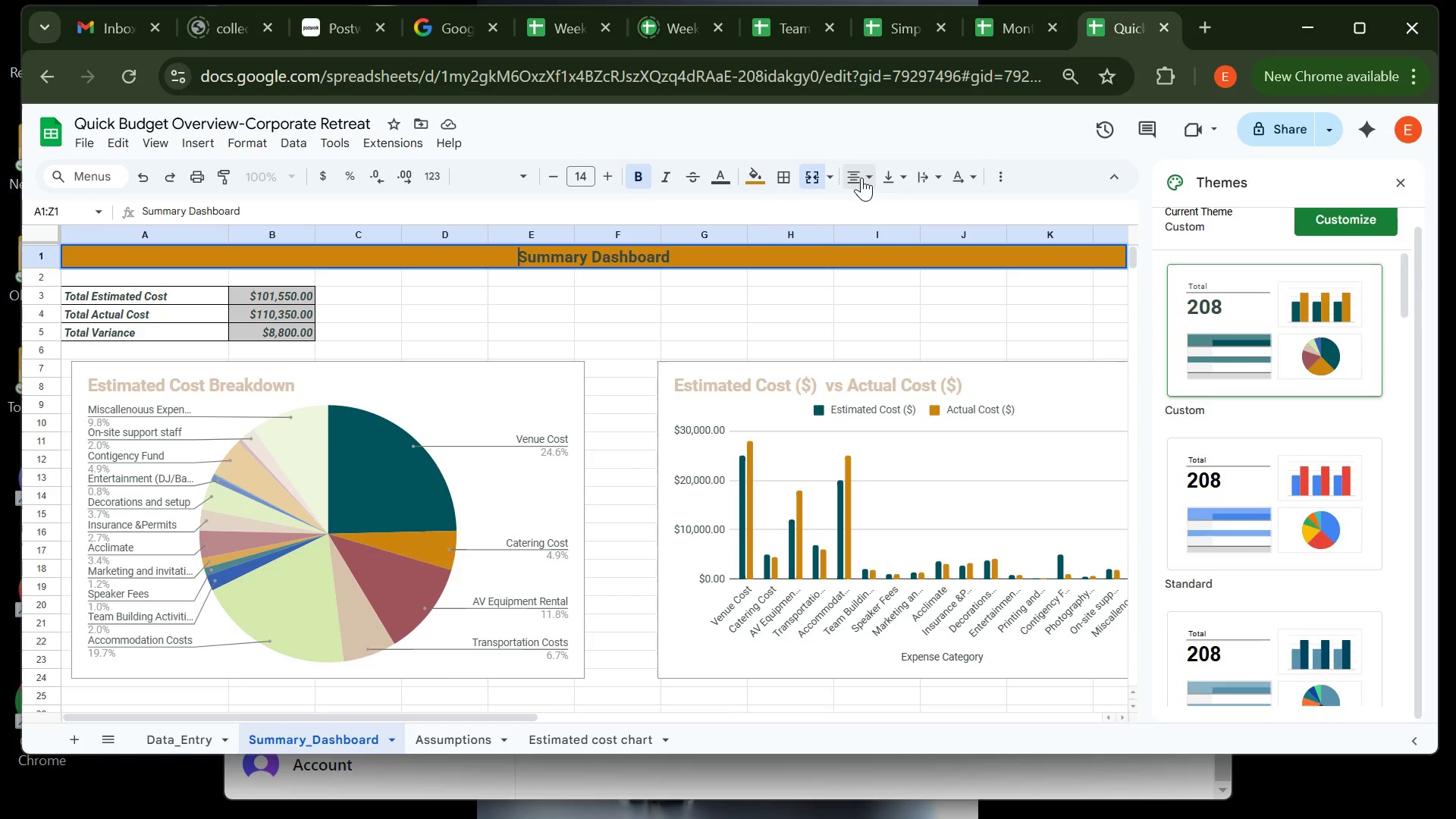 
key(Backspace)
 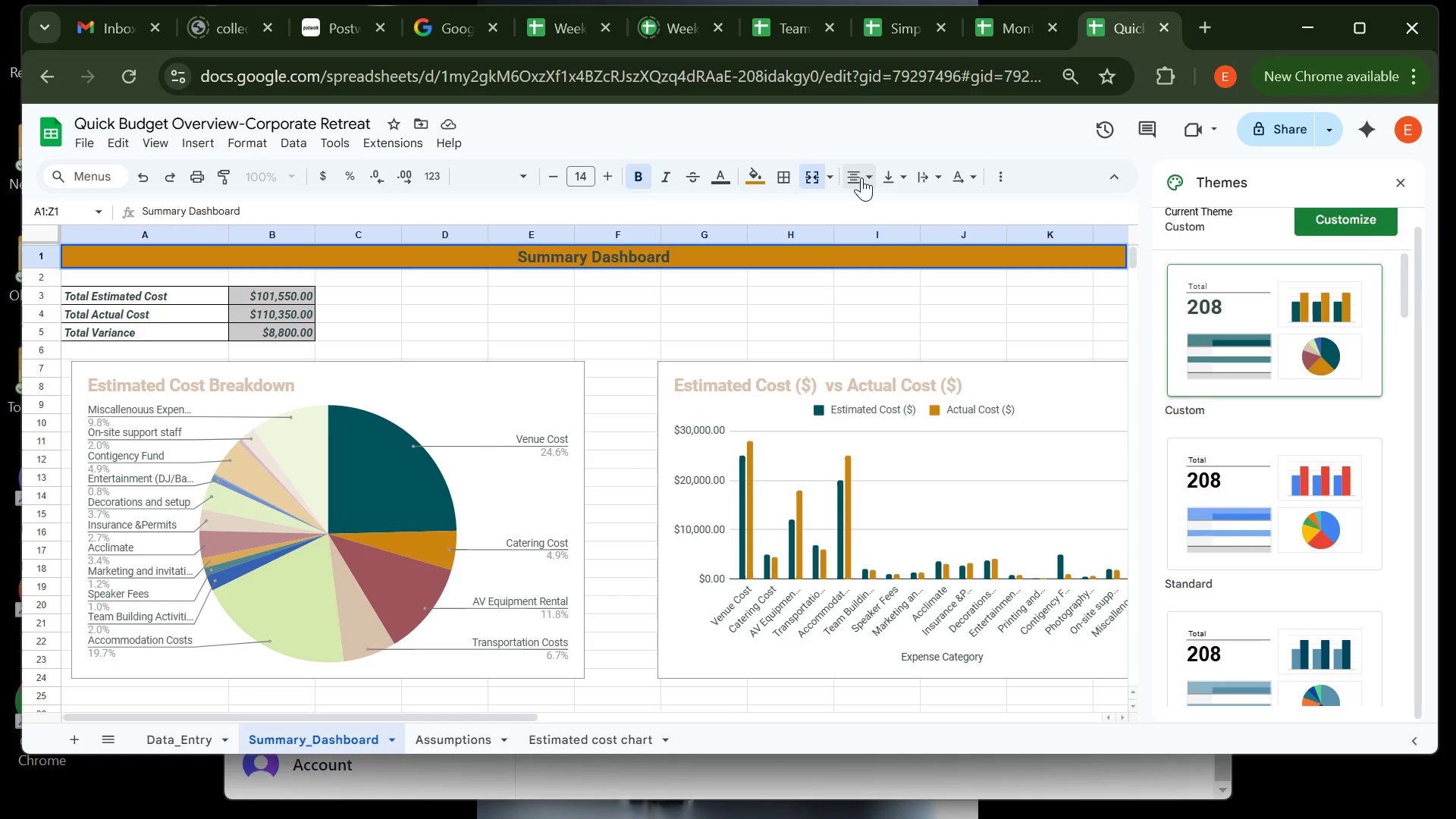 
key(Backspace)
 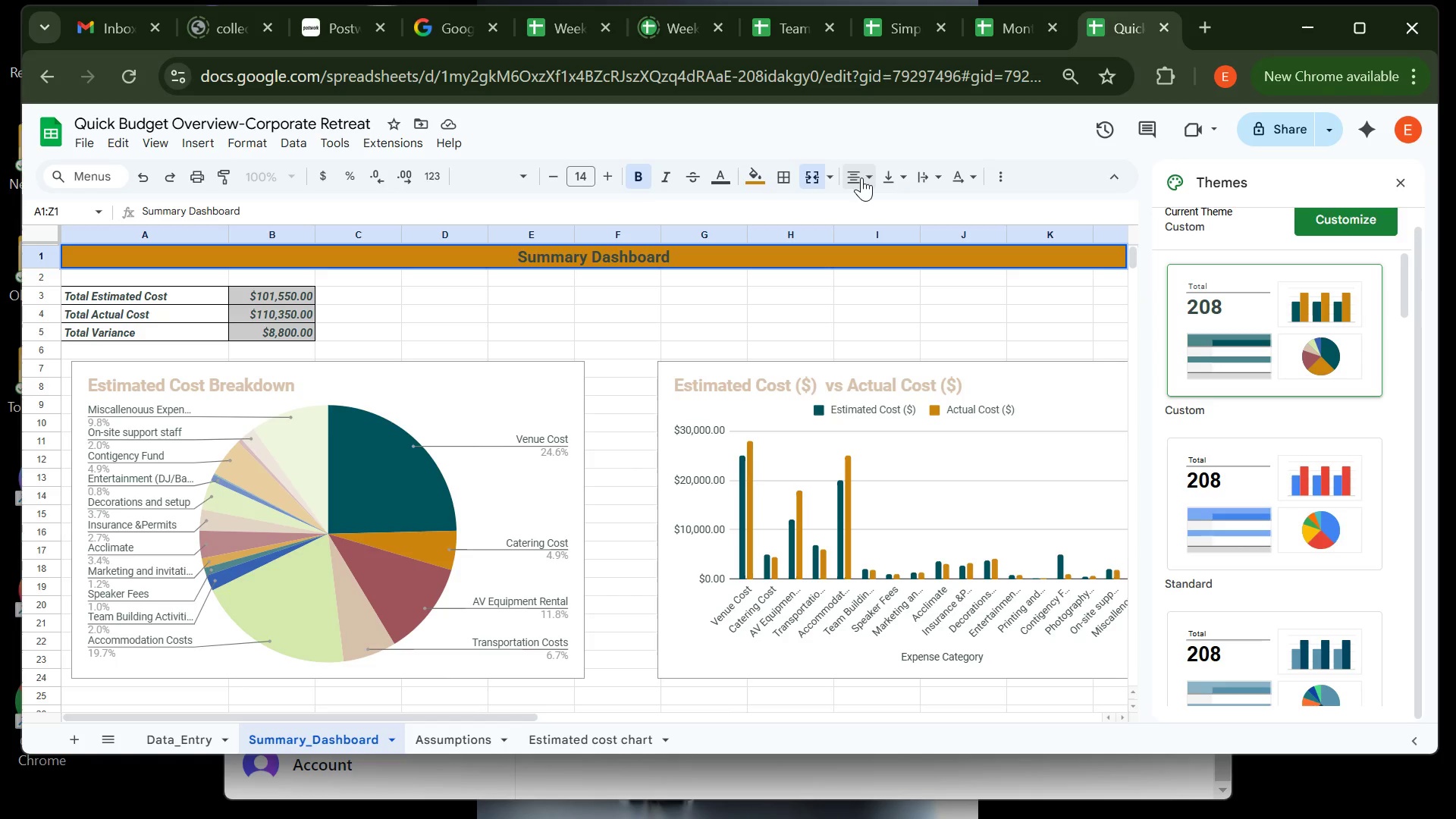 
key(Backspace)
 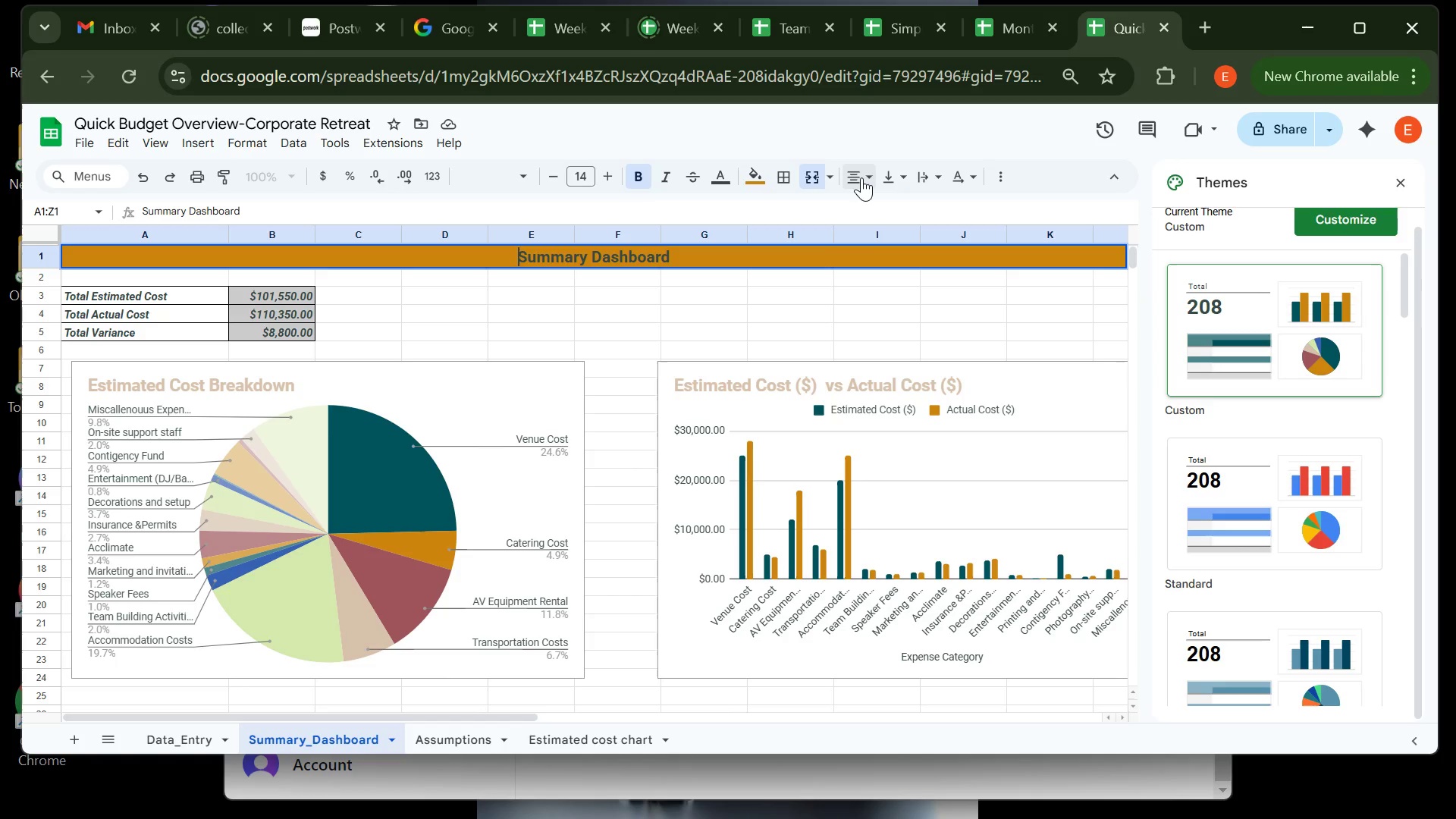 
key(Enter)
 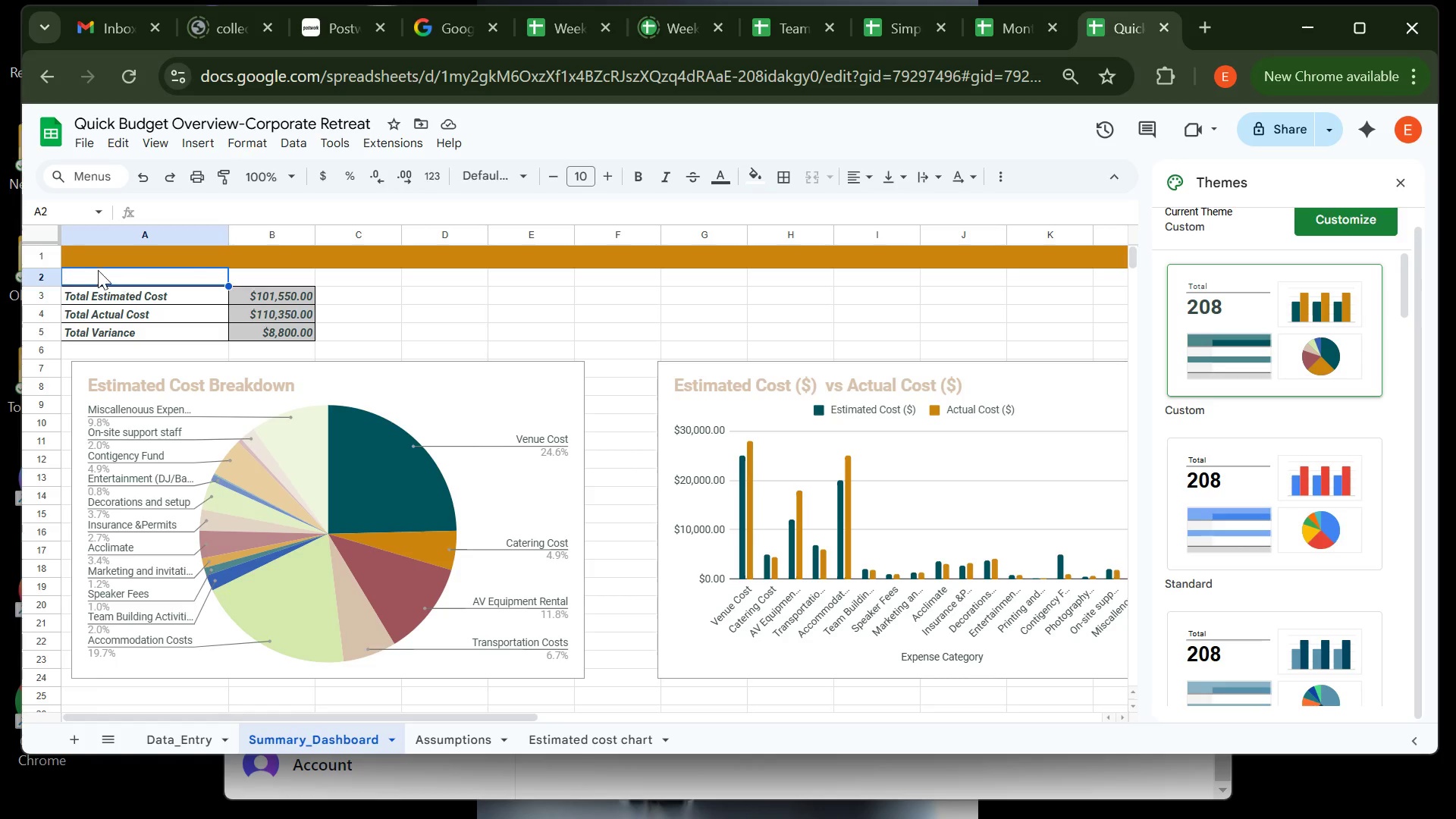 
left_click([47, 256])
 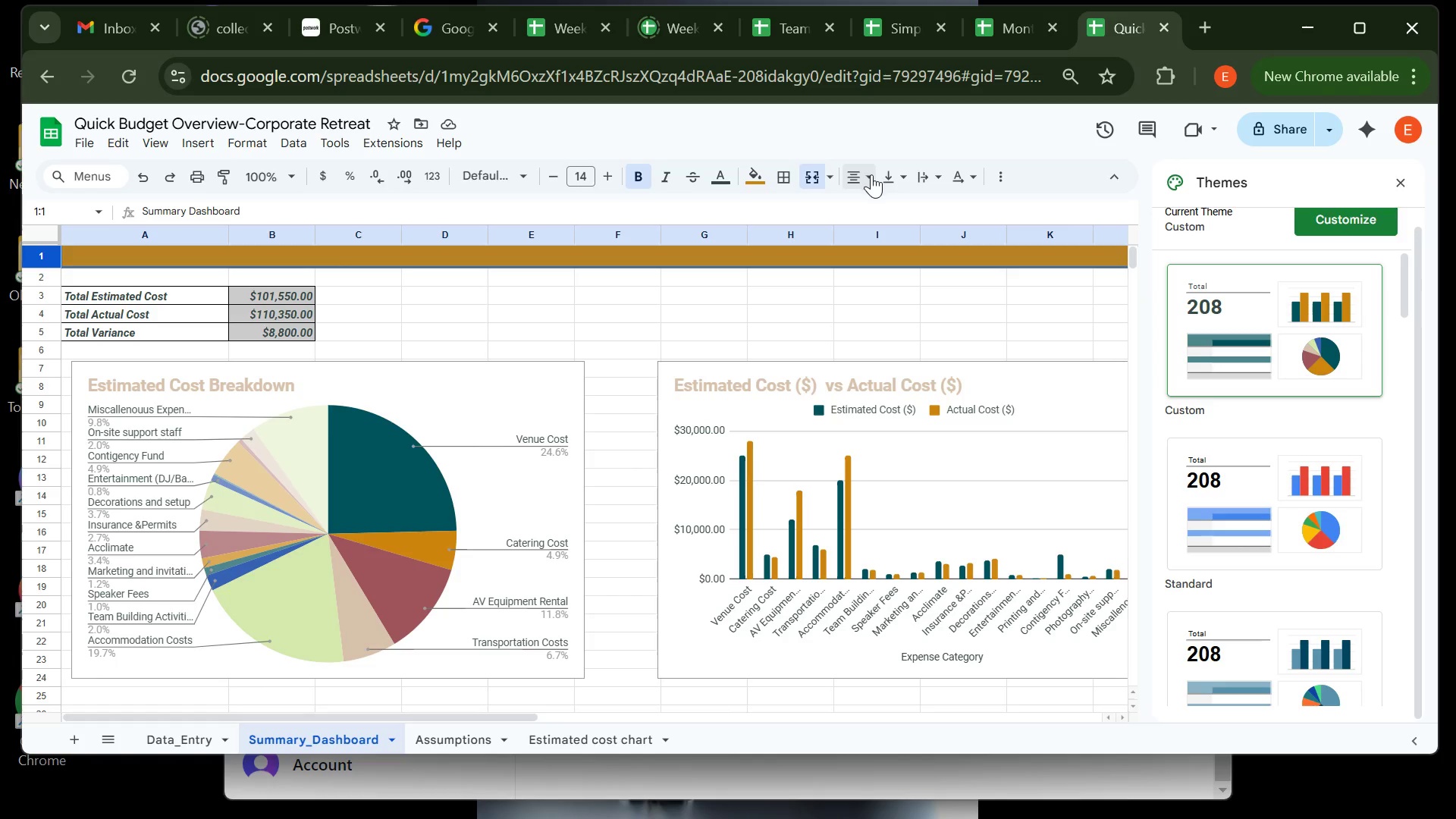 
left_click([872, 177])
 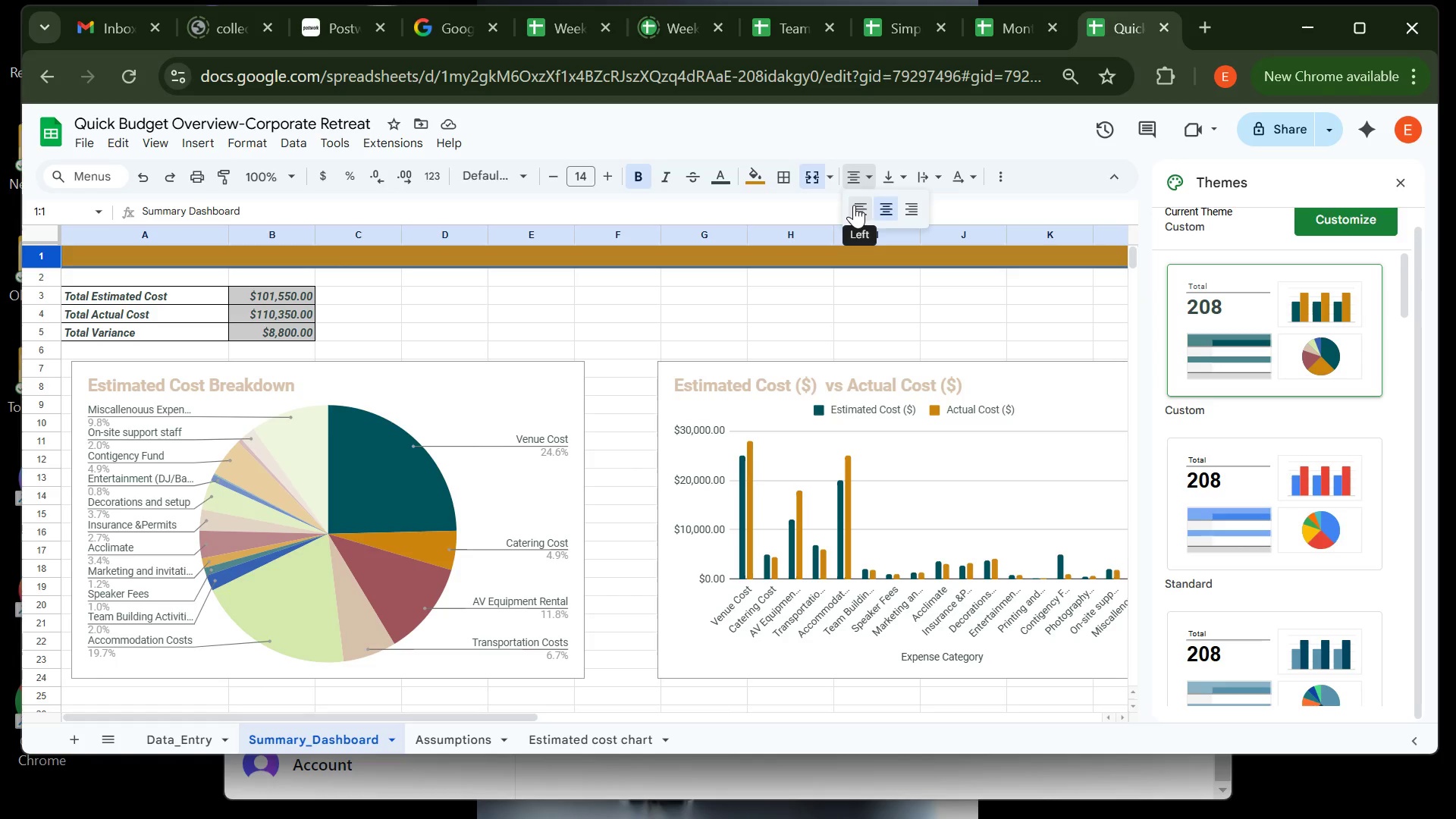 
left_click([854, 205])
 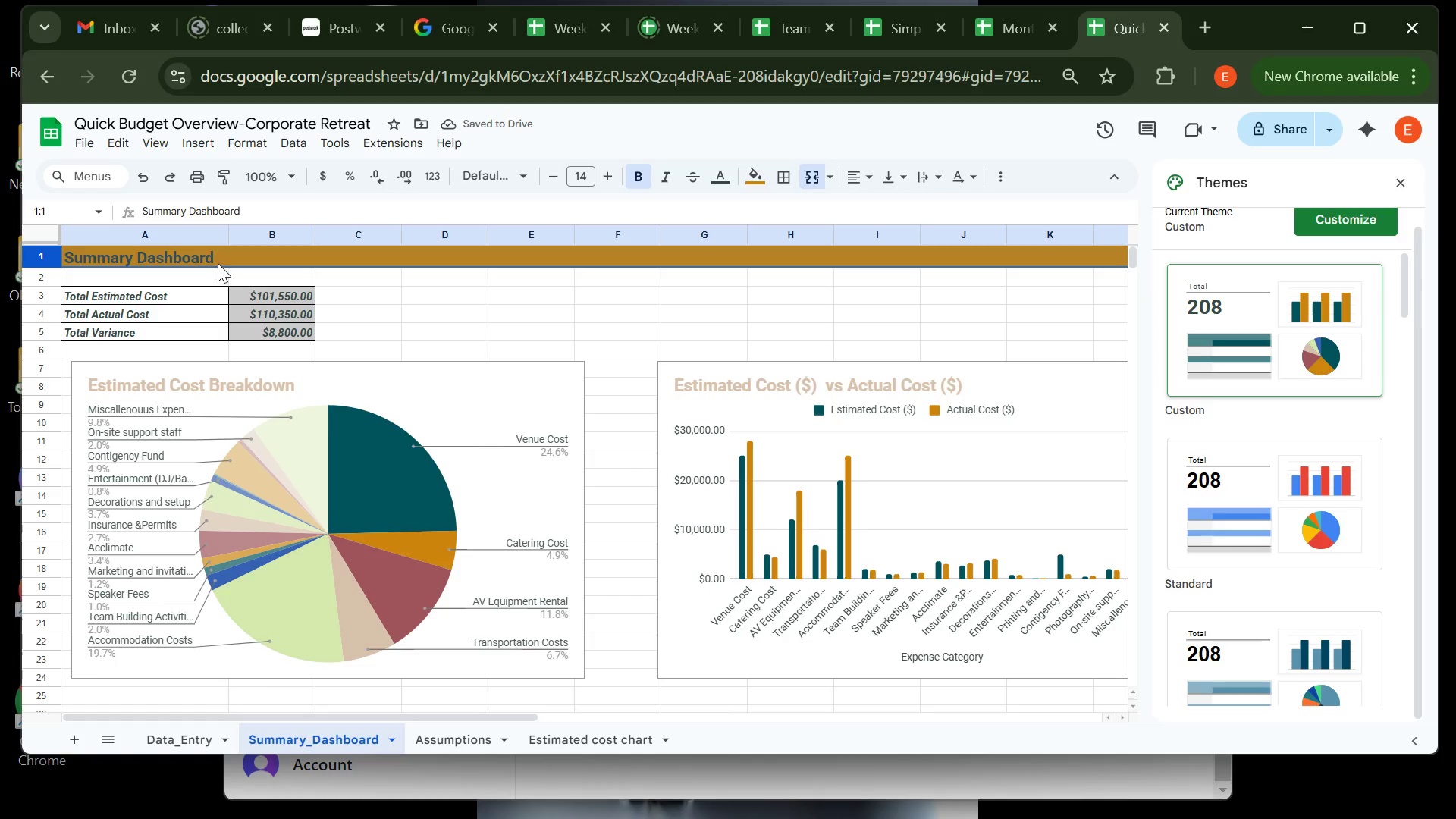 
double_click([221, 256])
 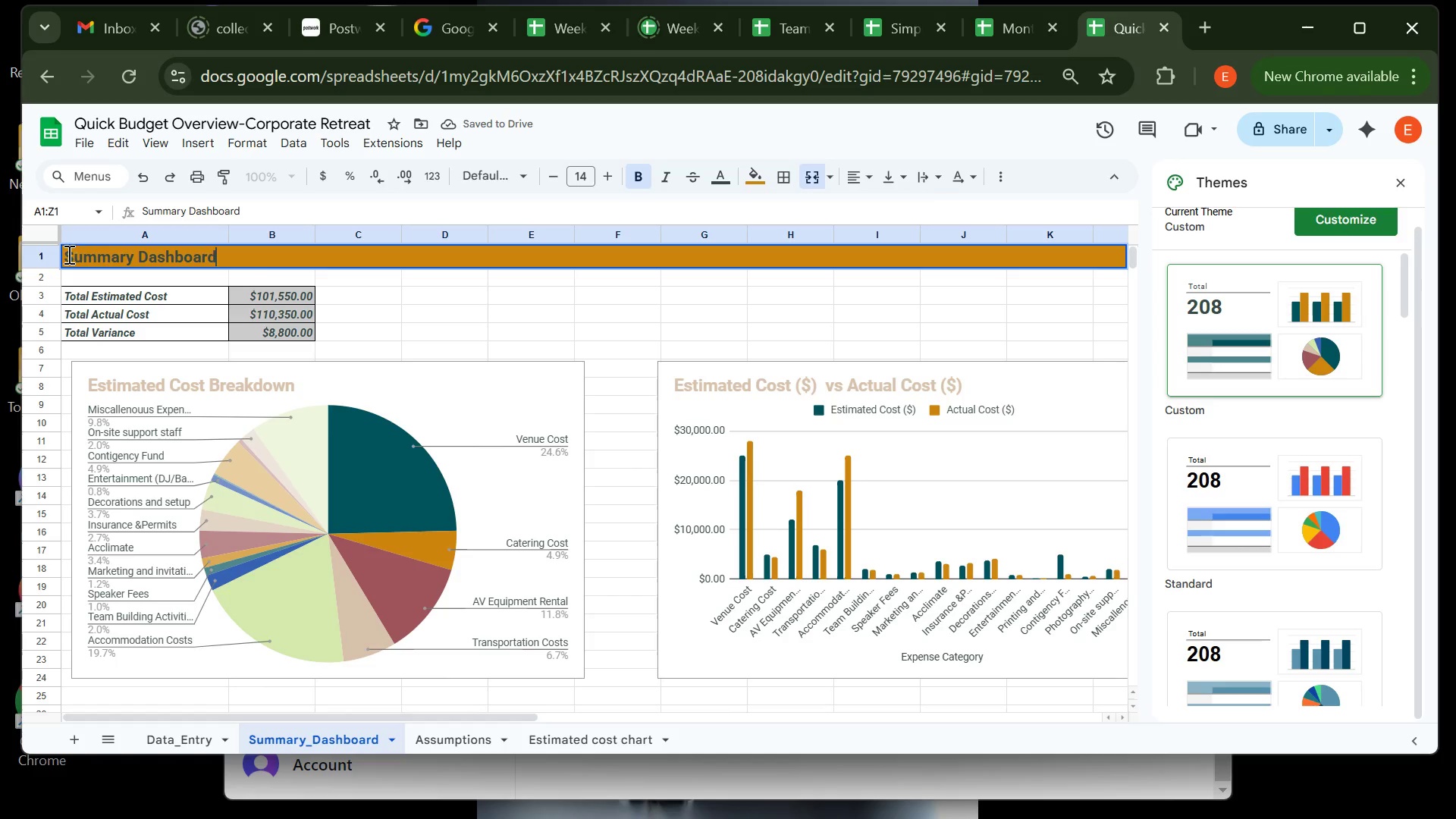 
left_click([67, 255])
 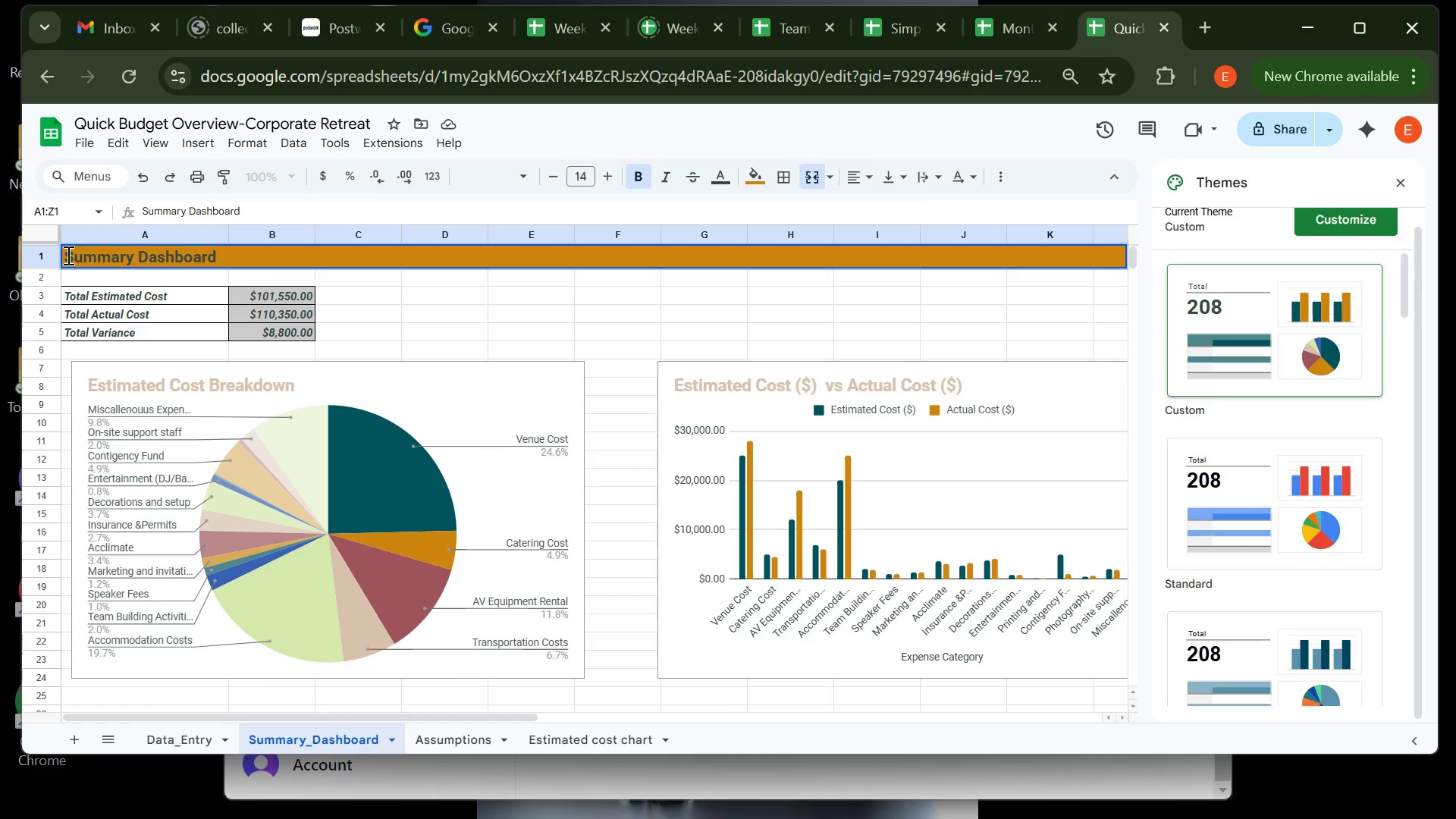 
key(Space)
 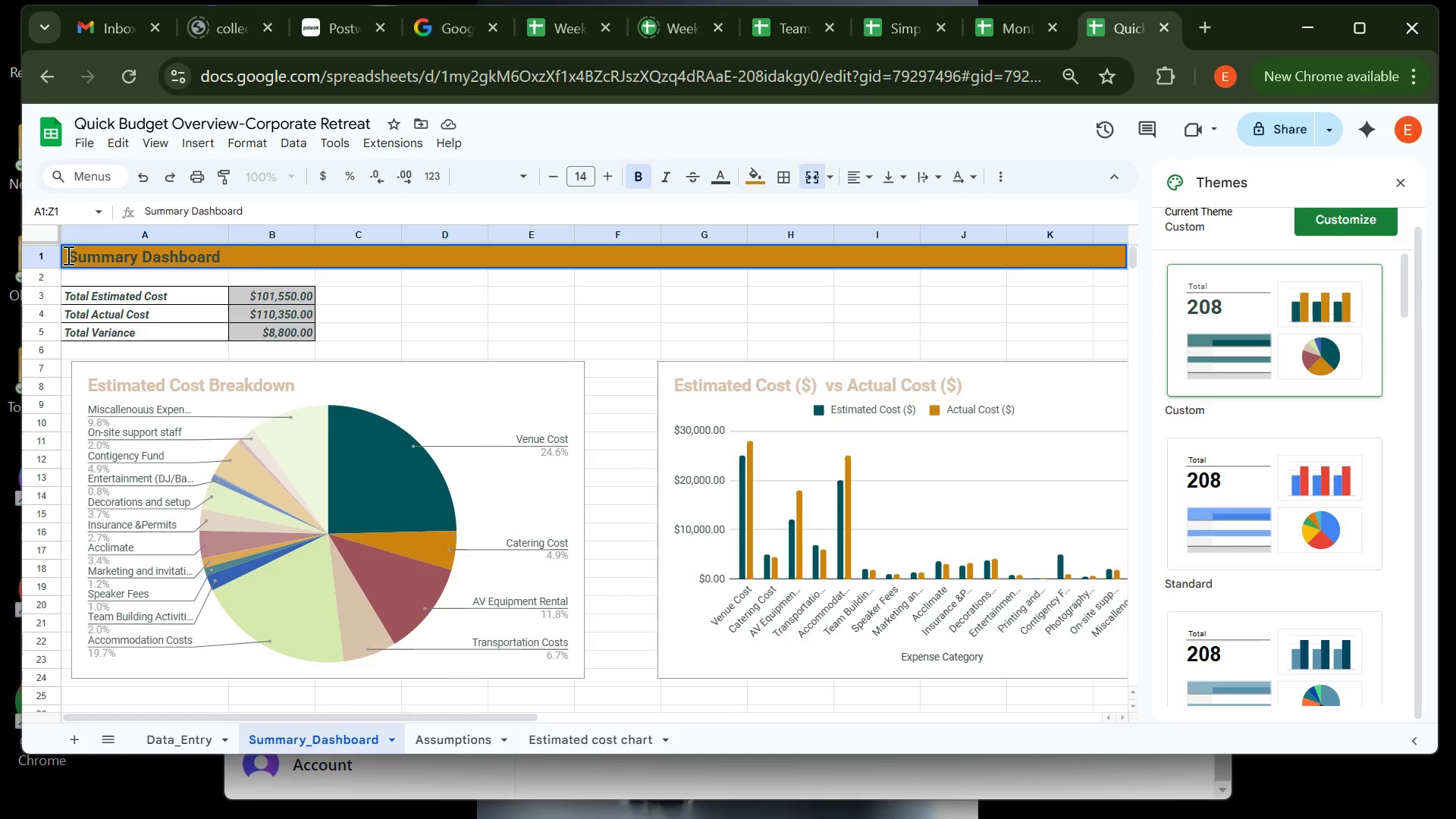 
key(Space)
 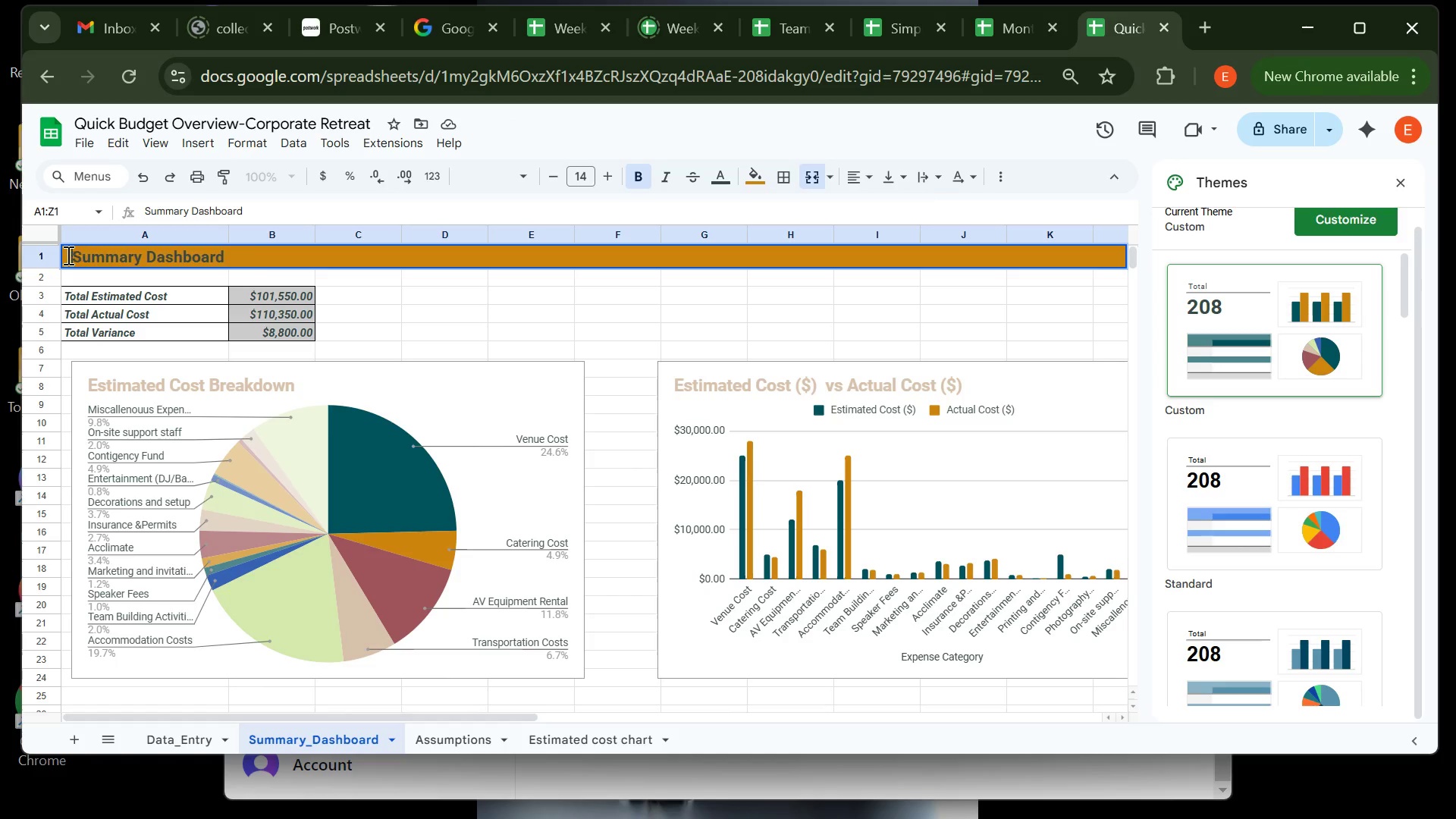 
key(Space)
 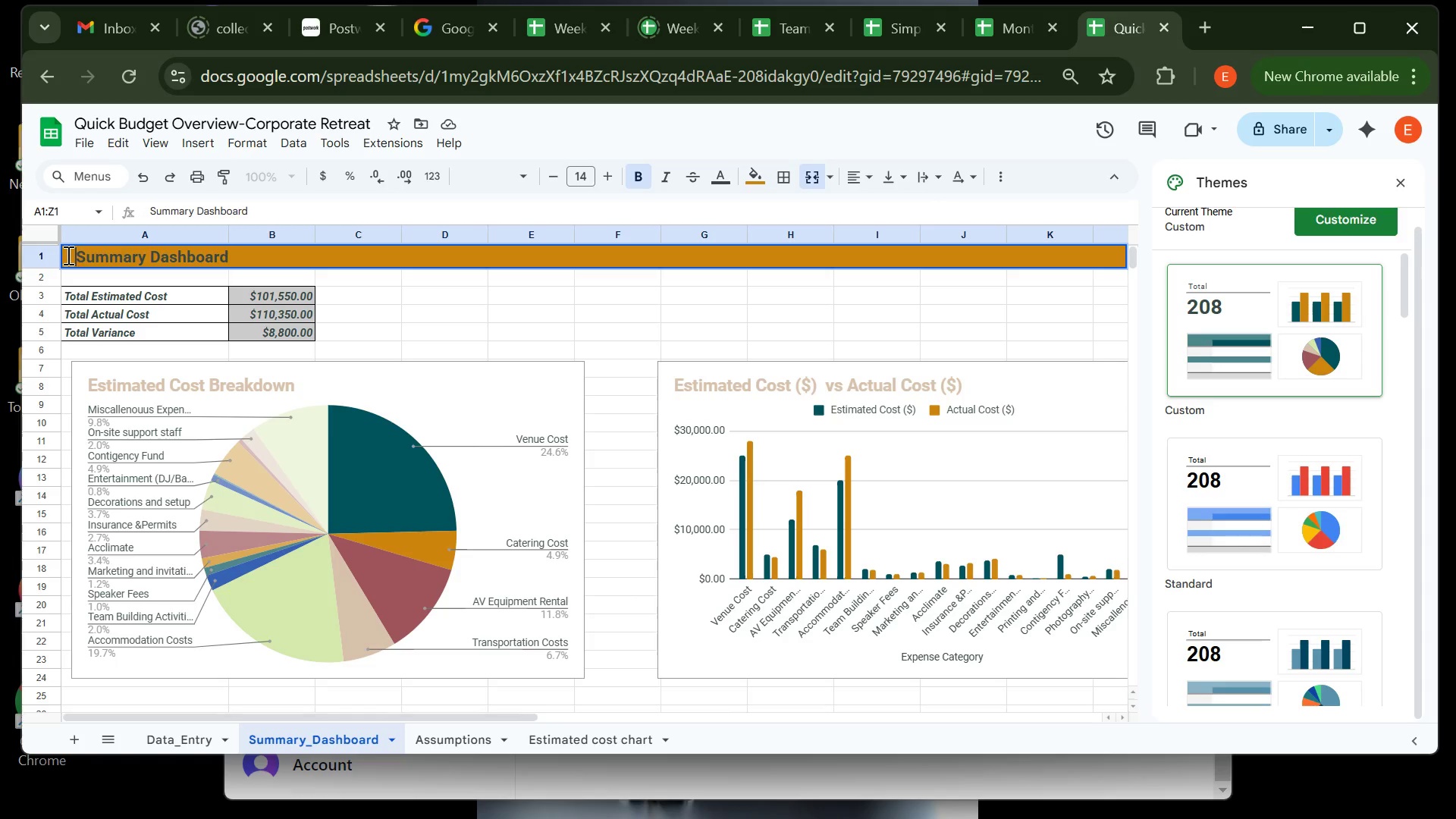 
key(Space)
 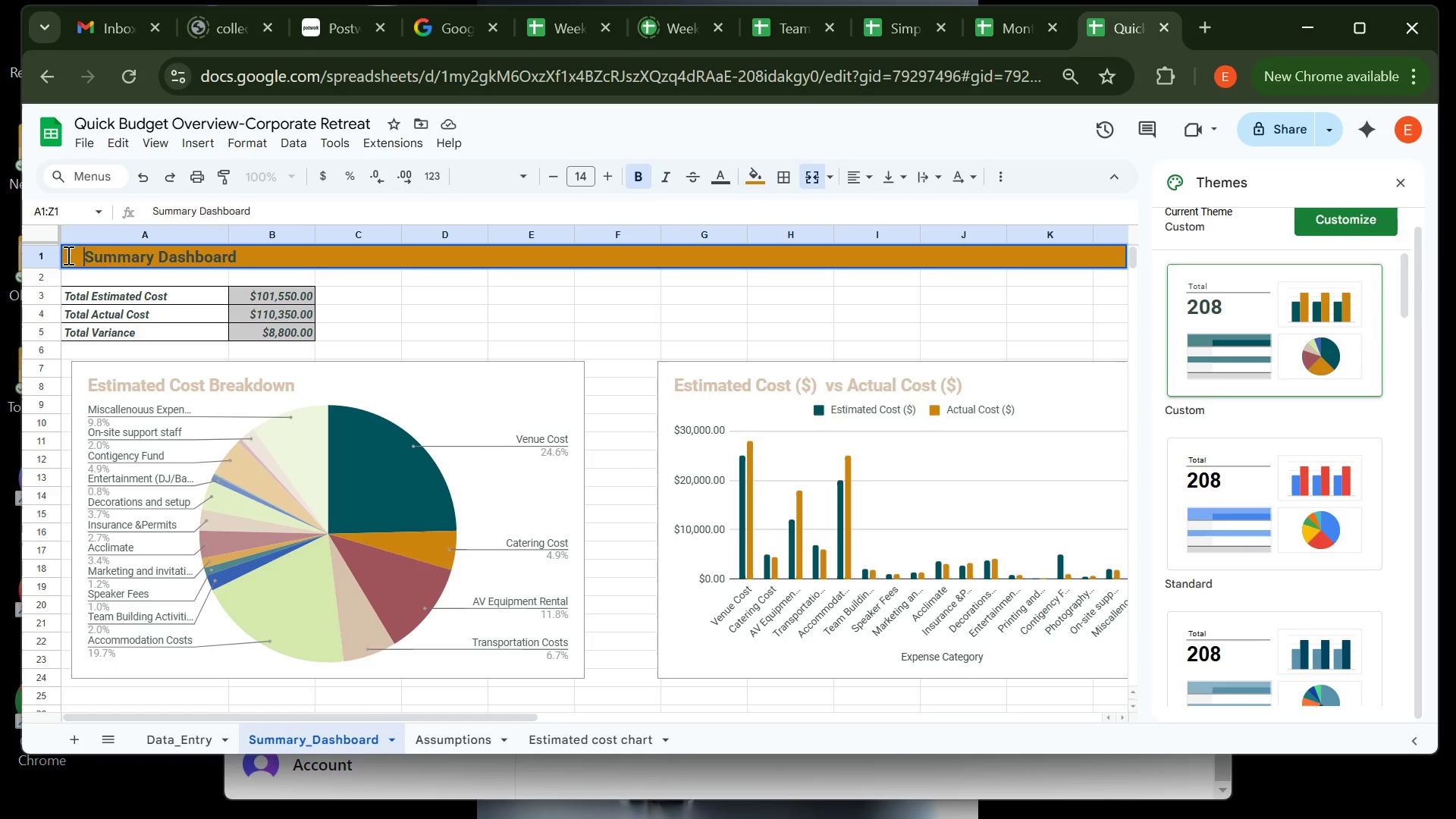 
hold_key(key=Space, duration=1.51)
 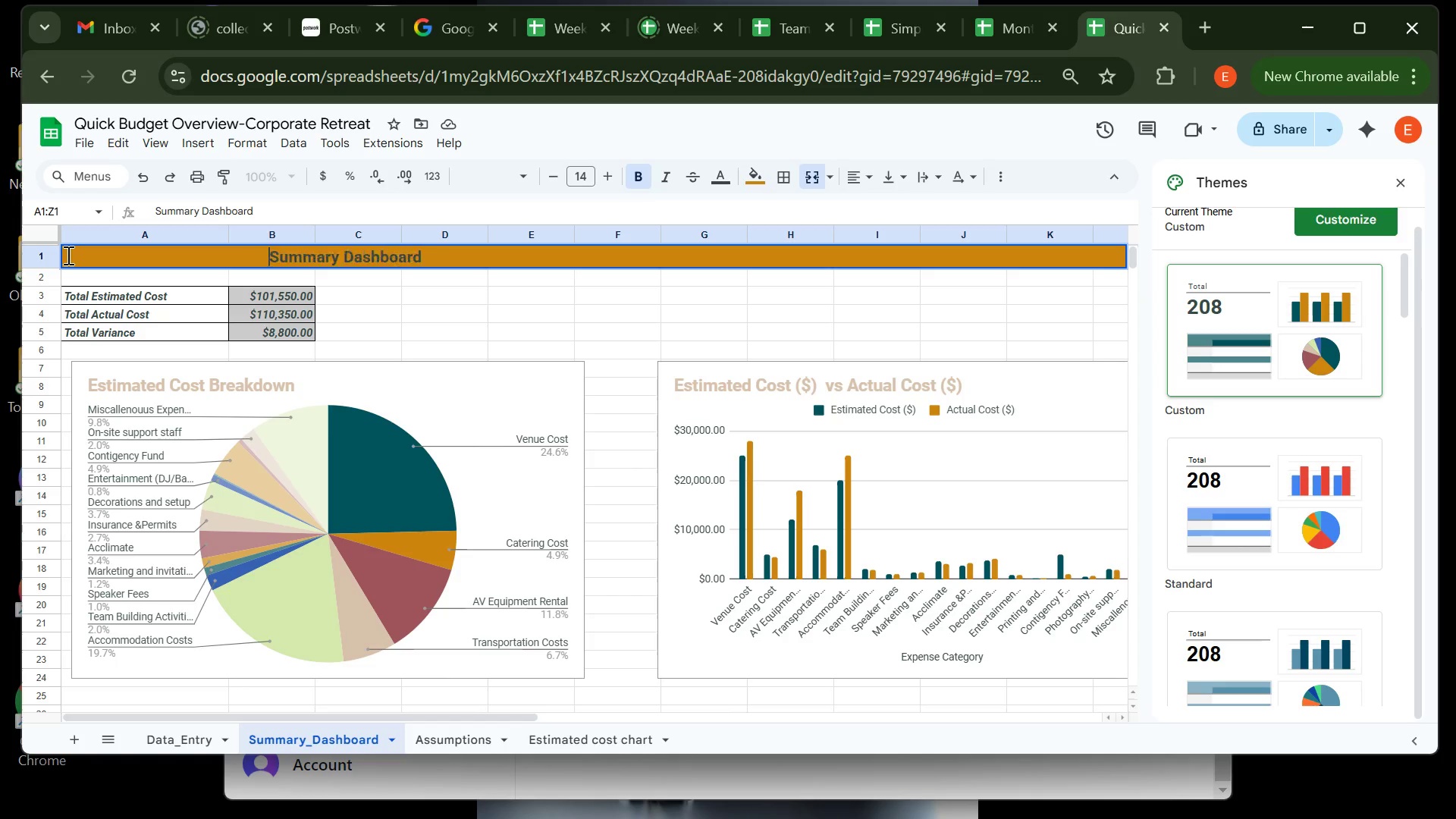 
hold_key(key=Space, duration=1.51)
 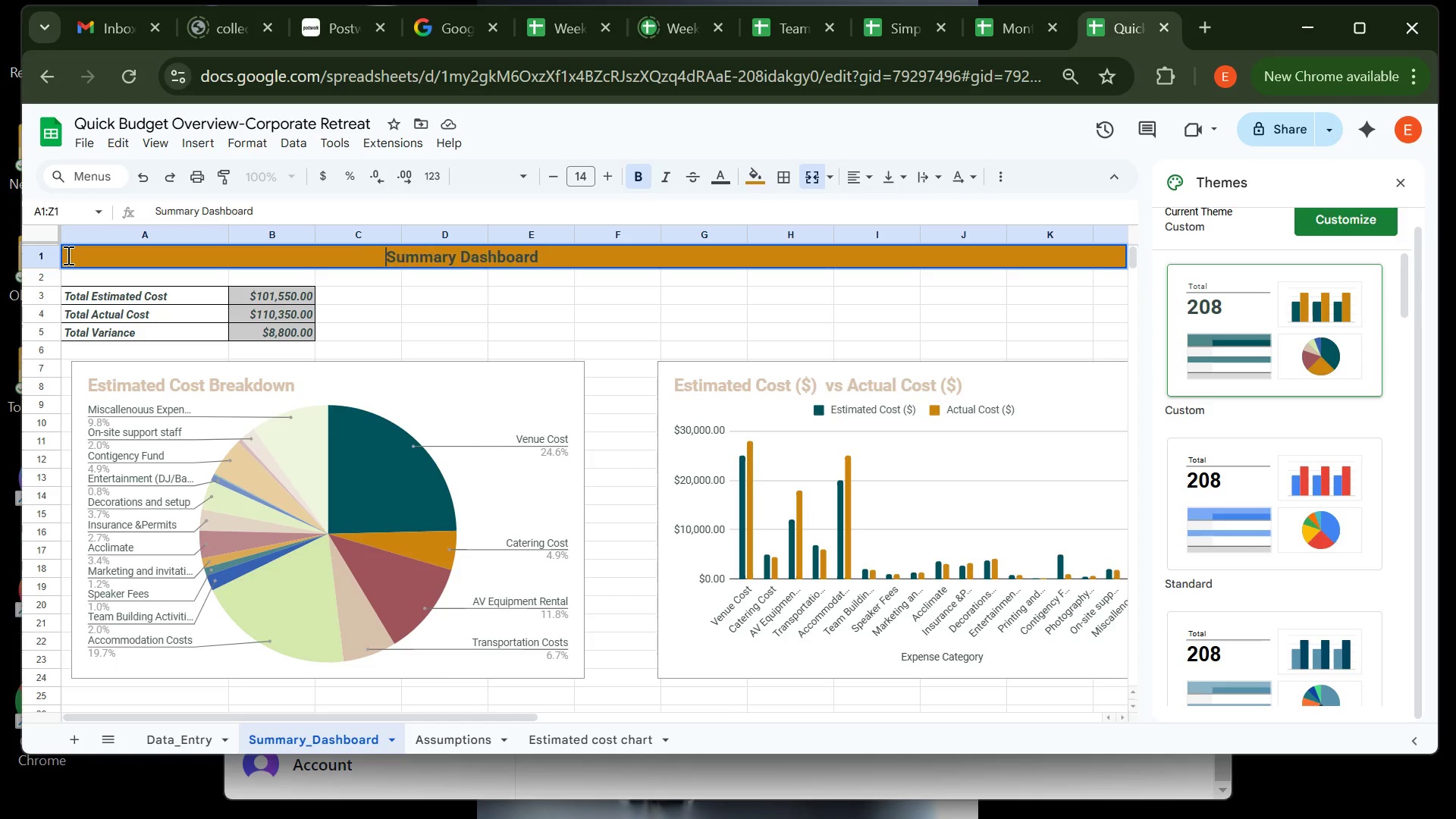 
hold_key(key=Space, duration=0.76)
 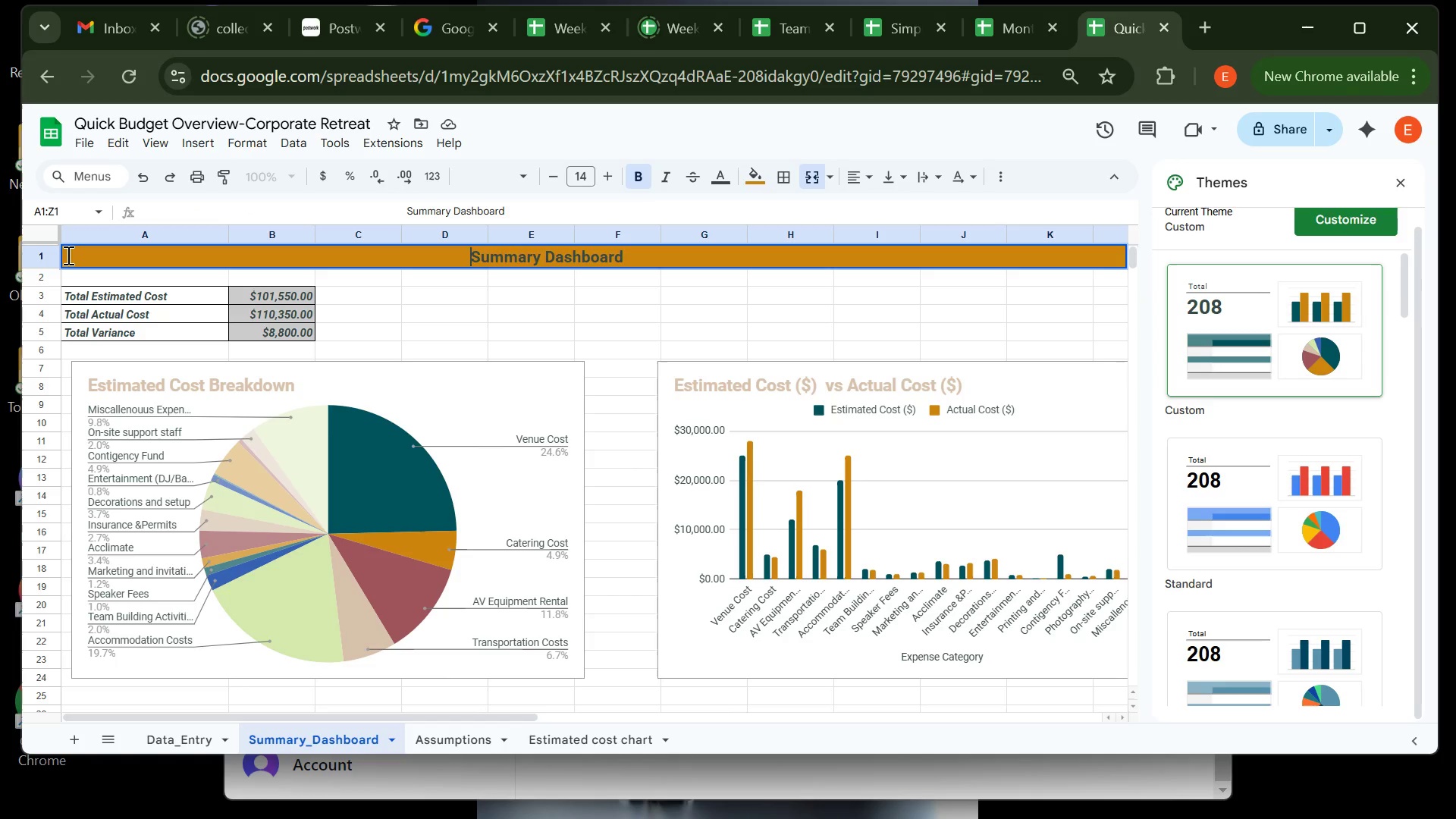 
key(Space)
 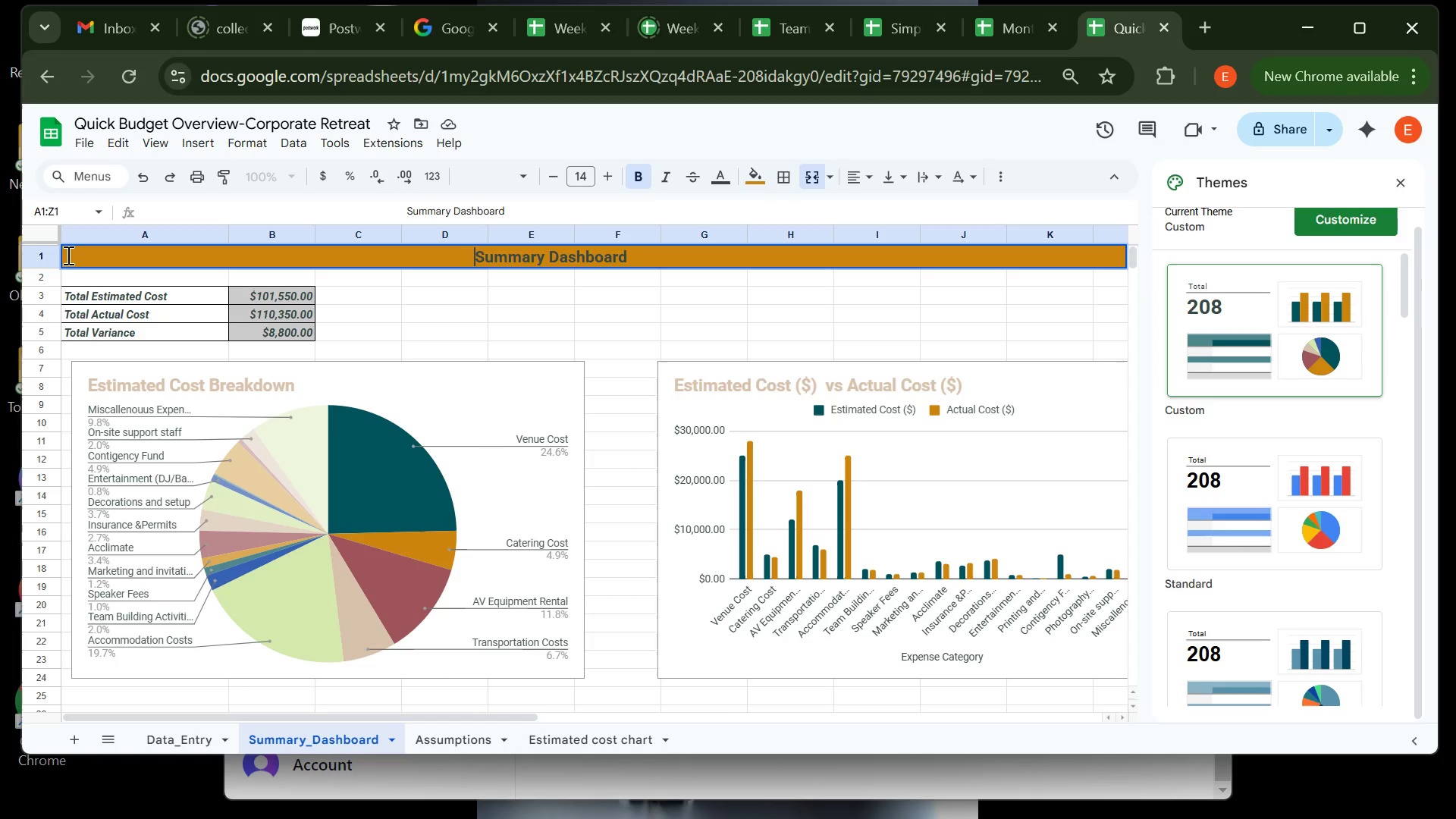 
key(Space)
 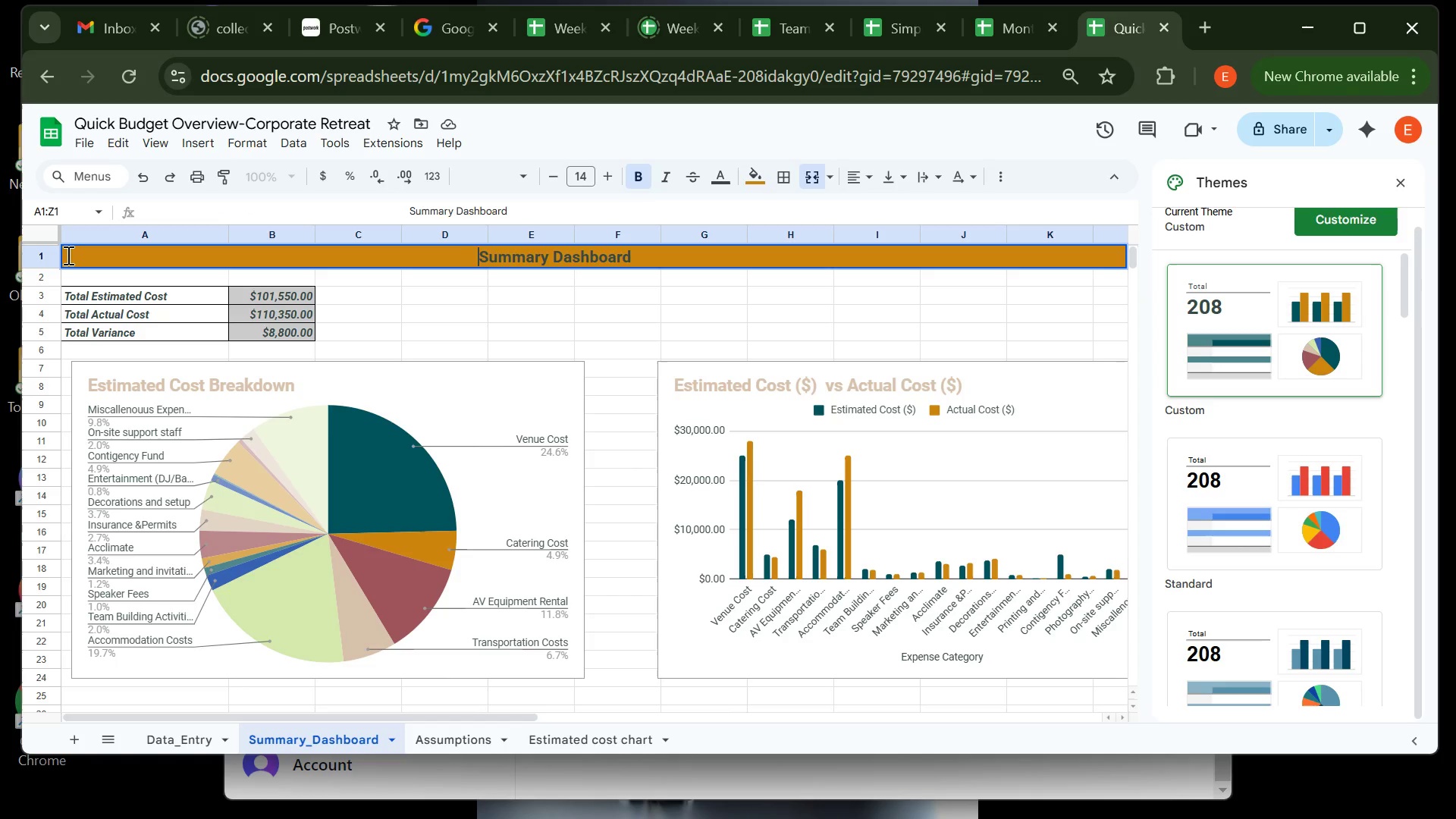 
key(Space)
 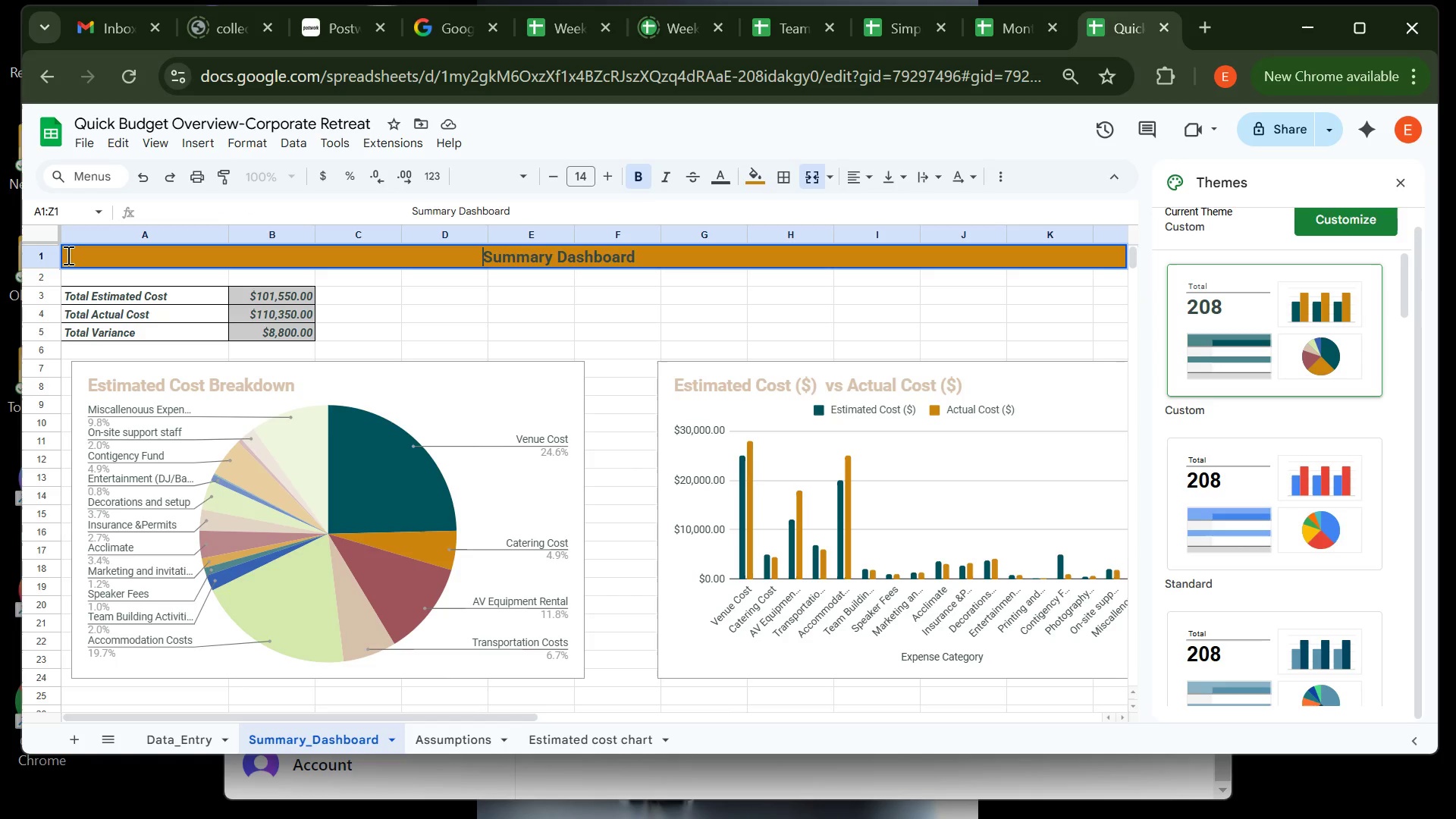 
key(Space)
 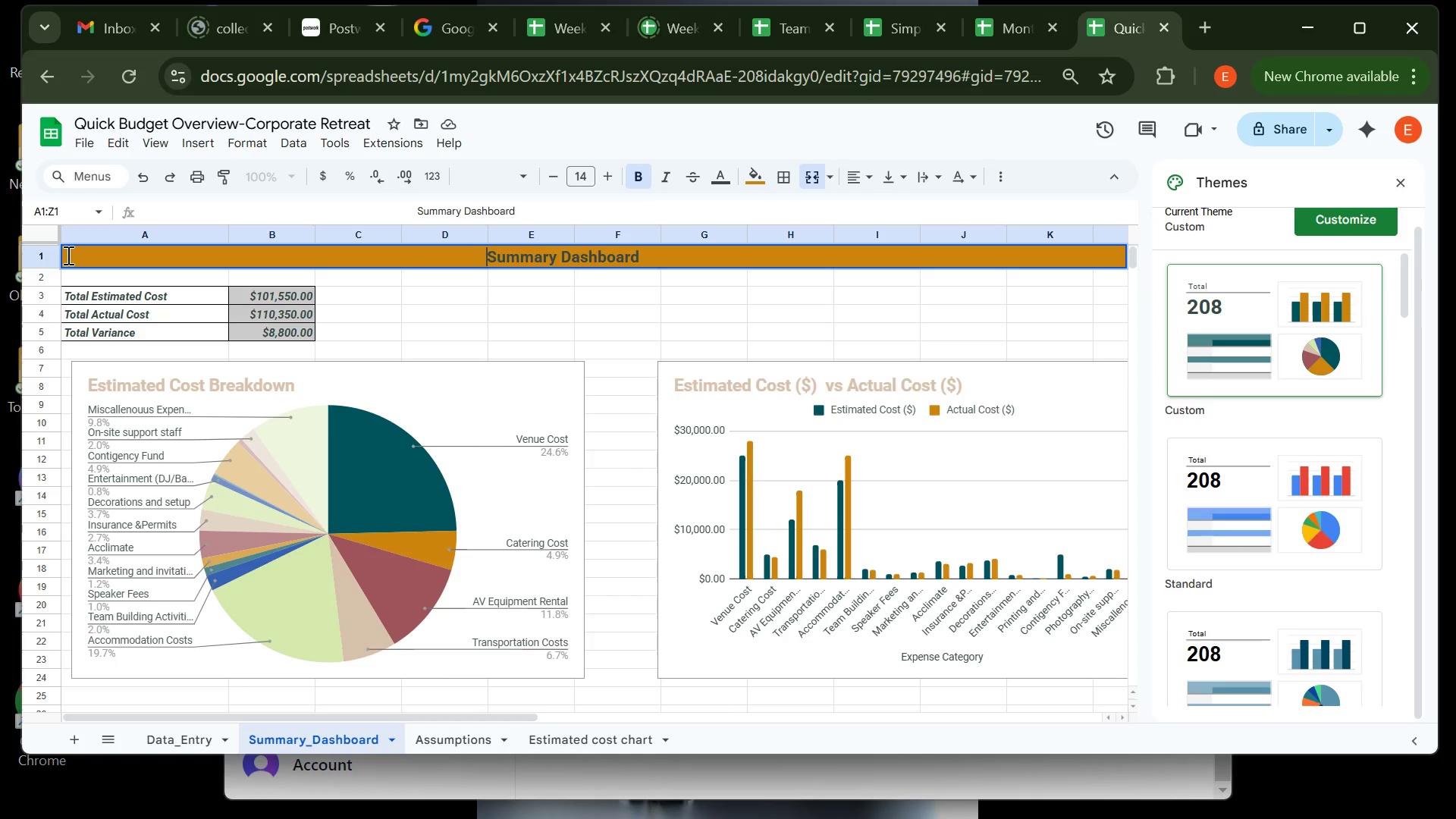 
key(Space)
 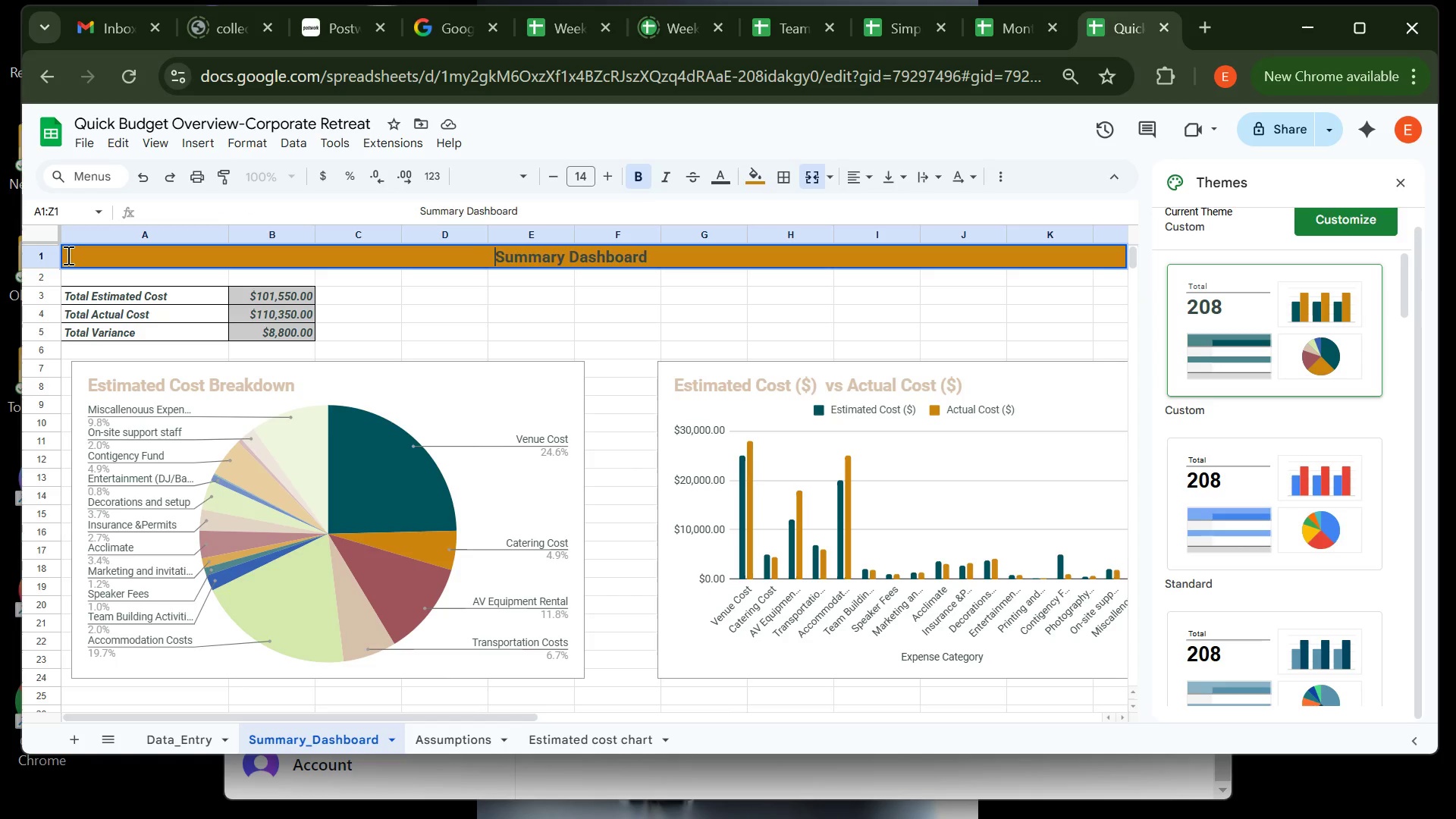 
key(Space)
 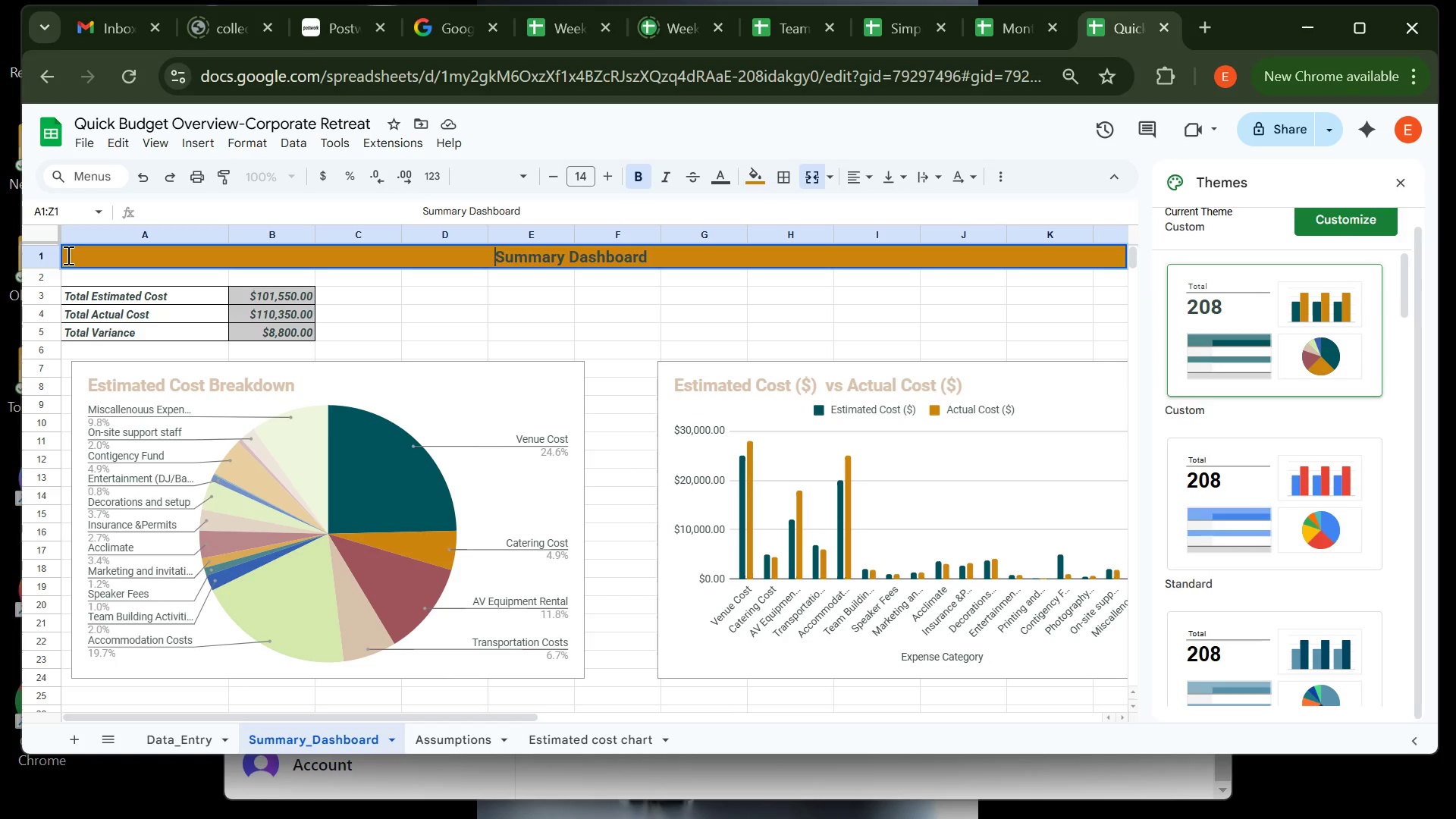 
key(Space)
 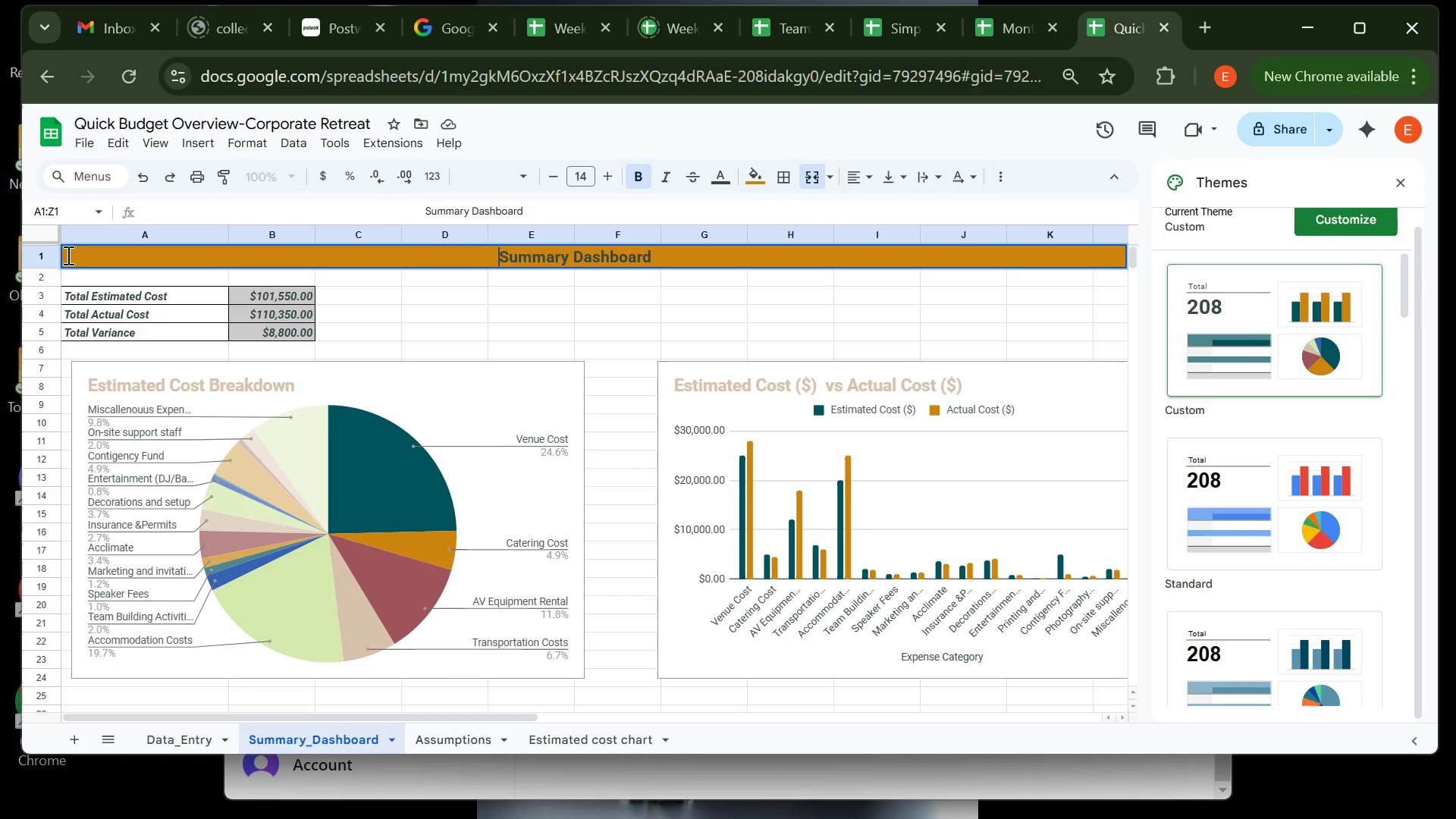 
key(Space)
 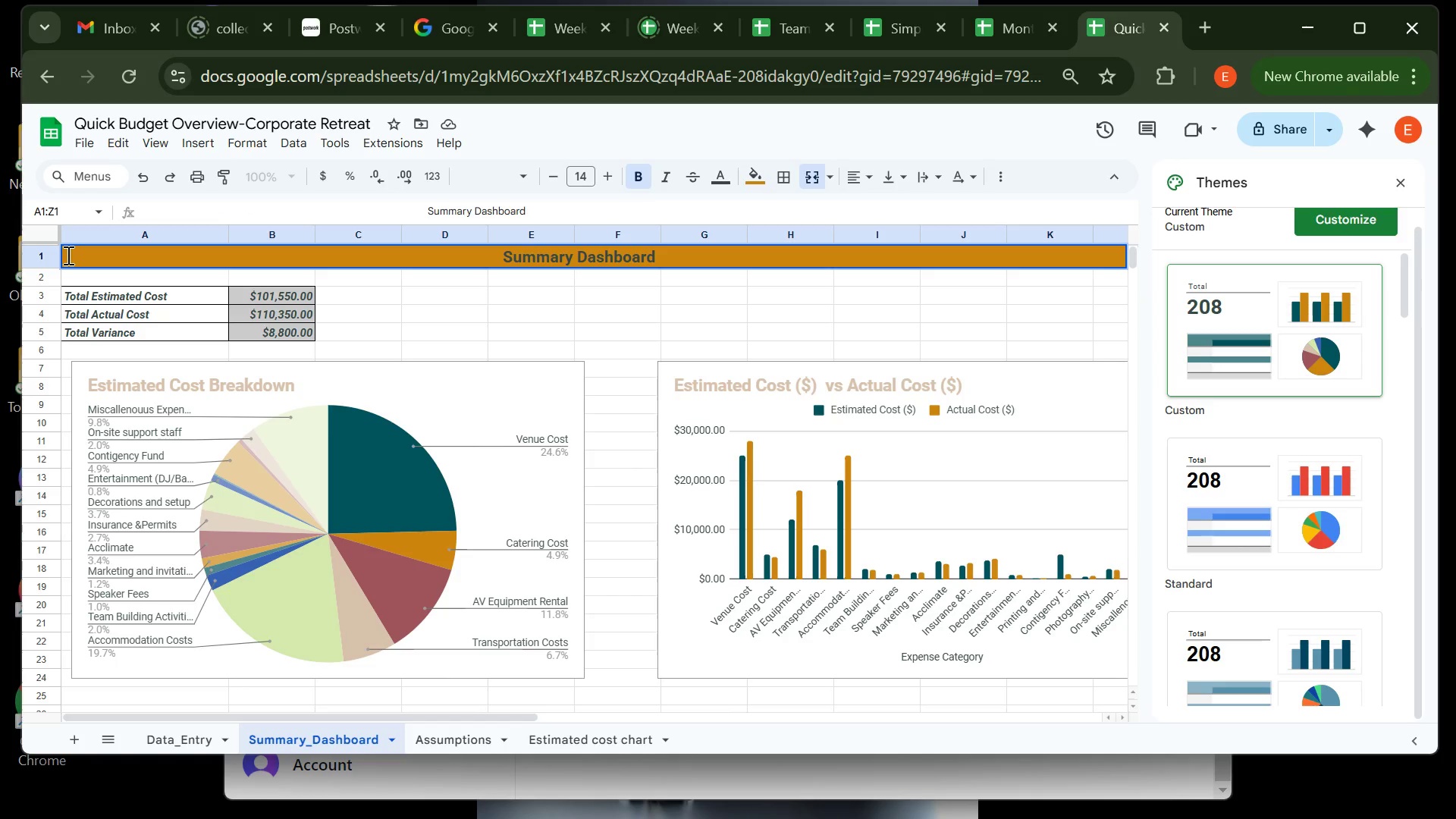 
key(Space)
 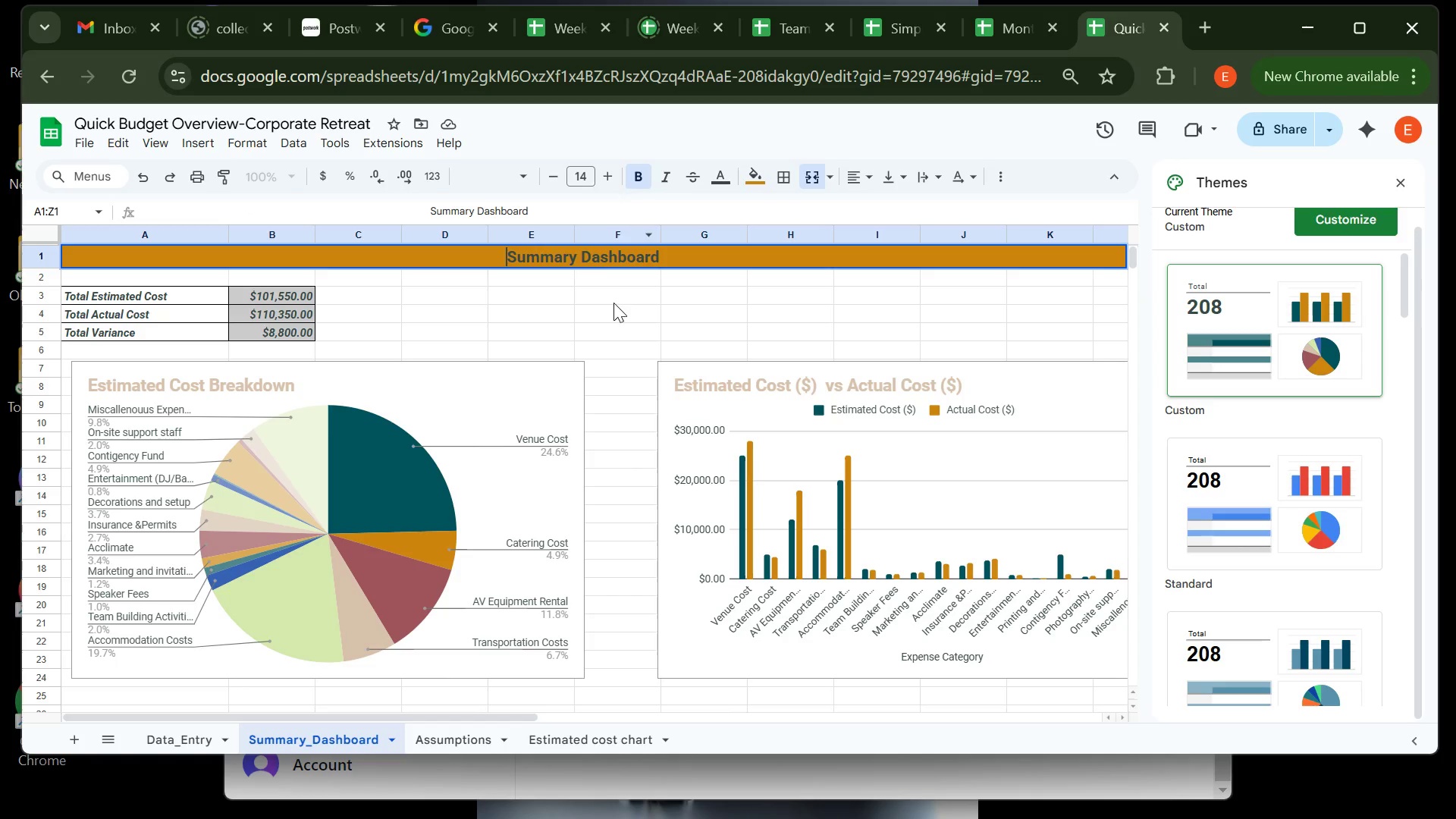 
left_click([613, 303])
 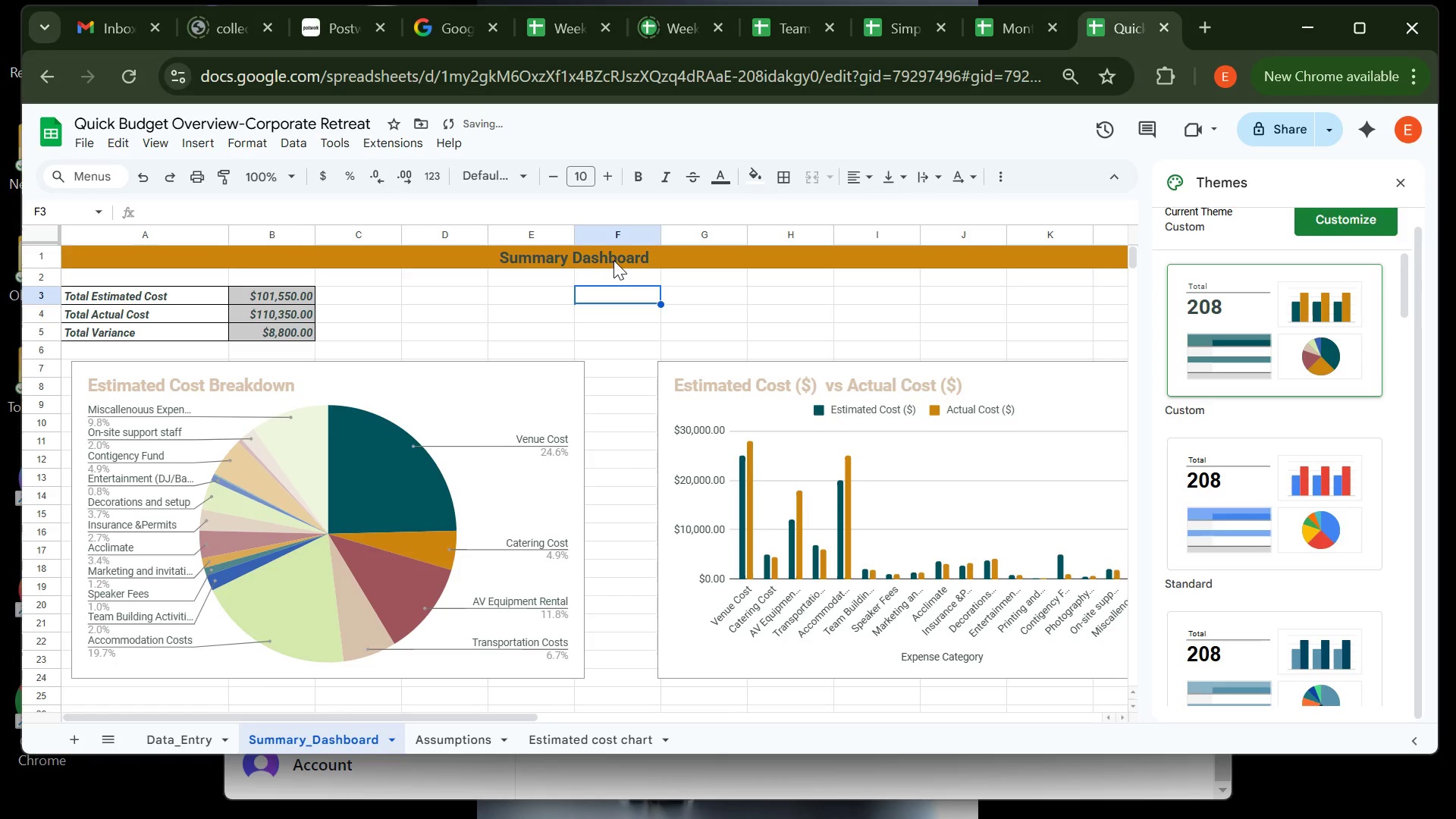 
left_click([613, 260])
 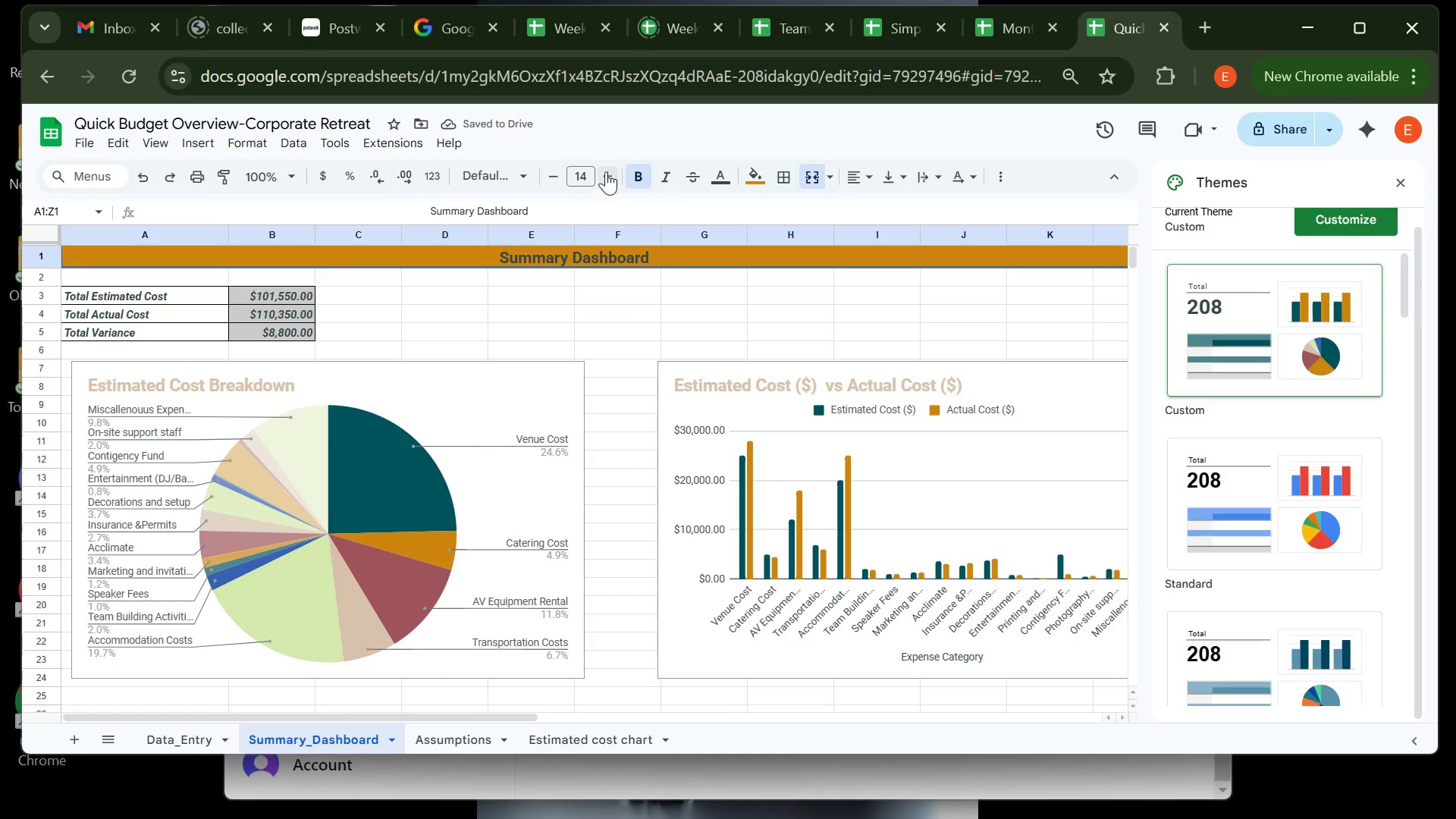 
double_click([604, 170])
 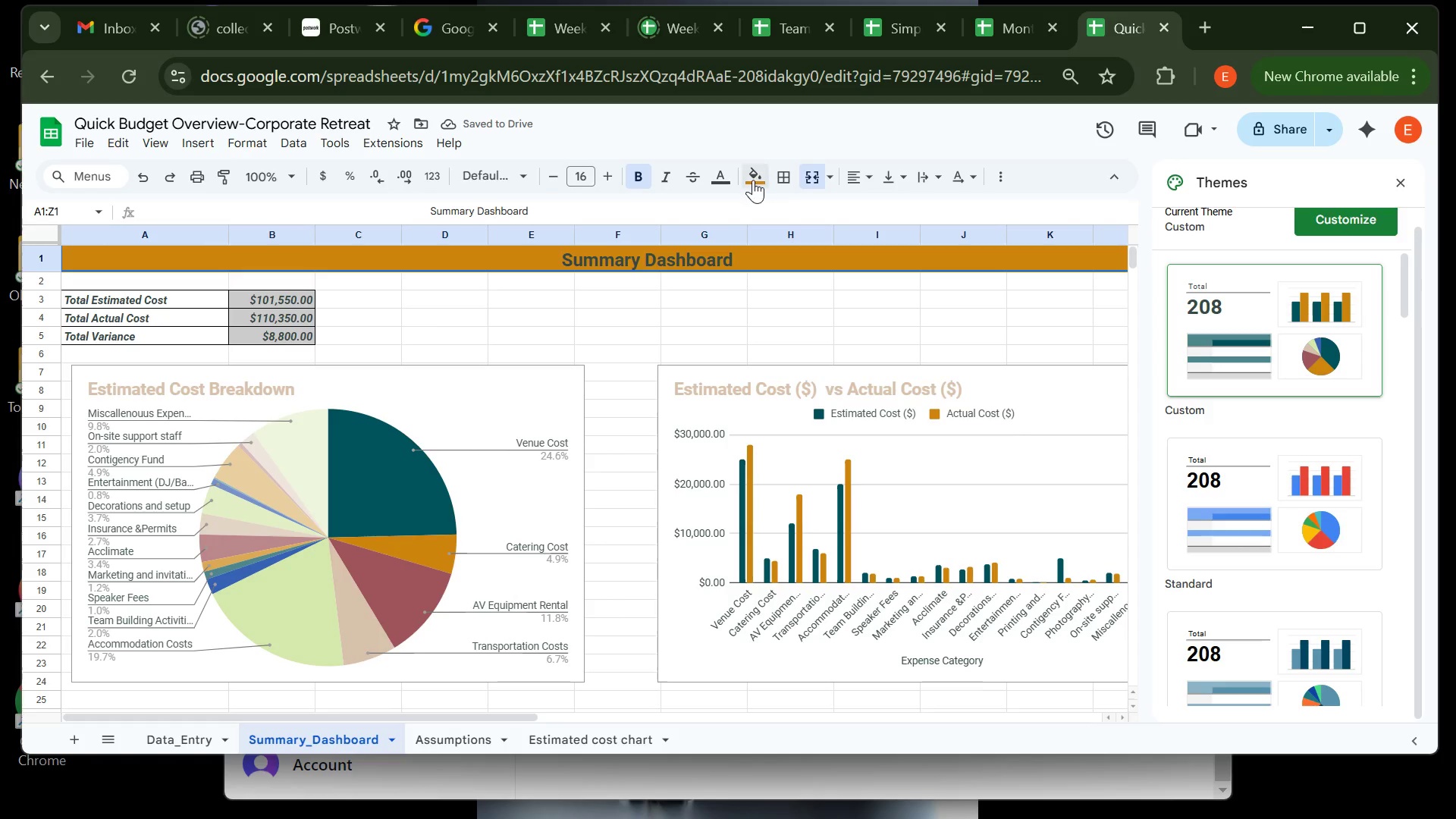 
left_click([730, 184])
 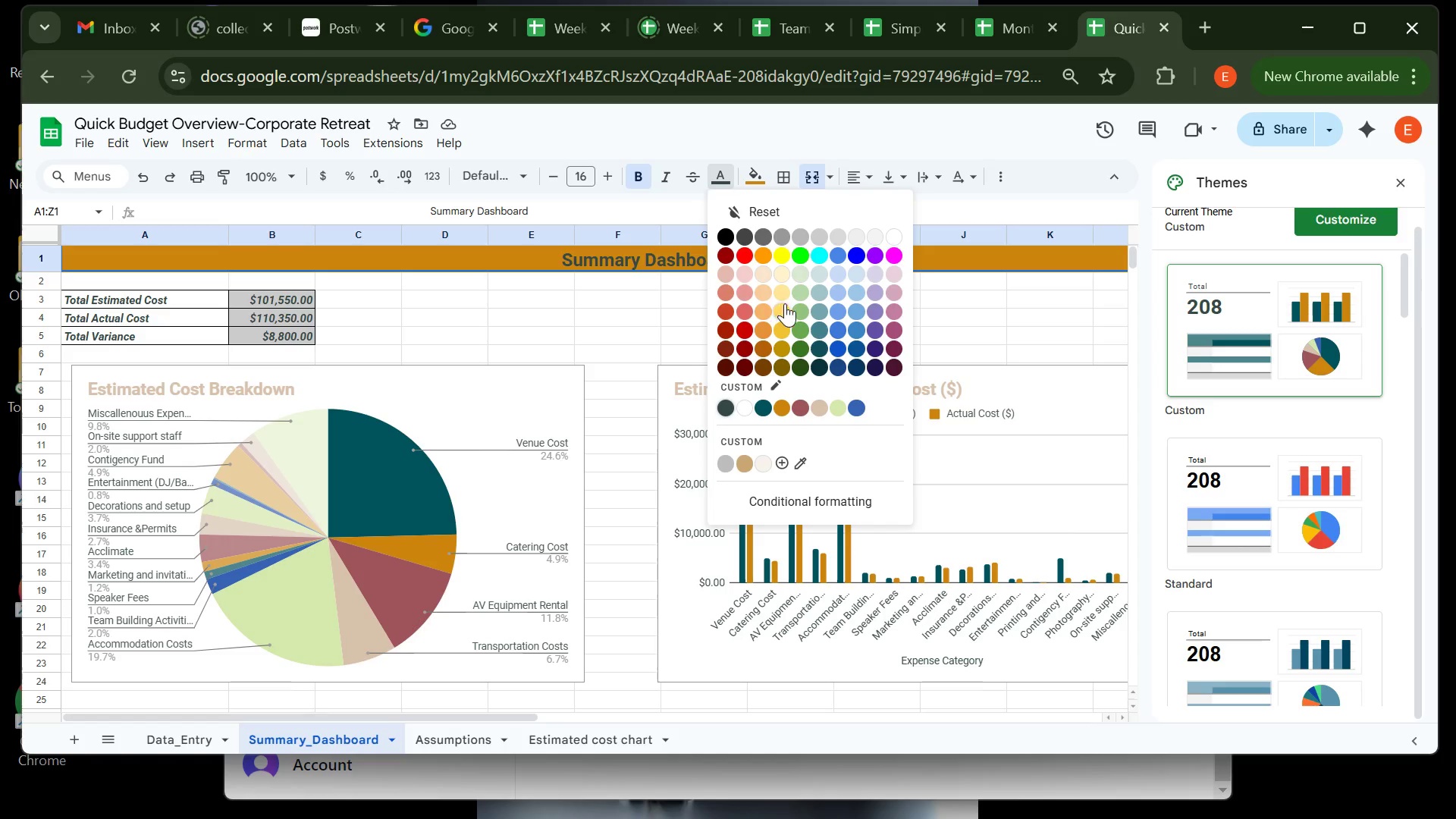 
left_click([784, 322])
 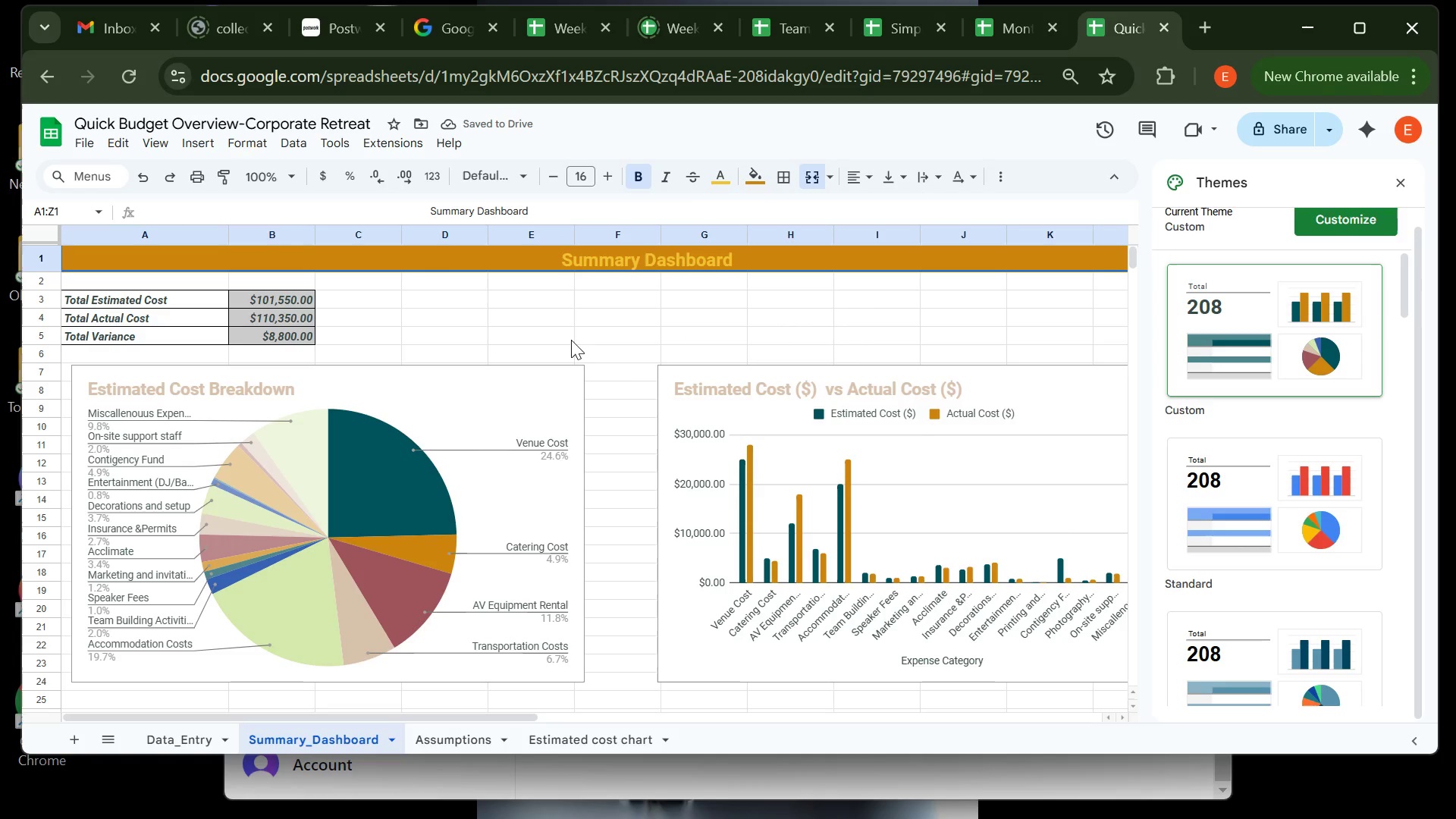 
wait(6.08)
 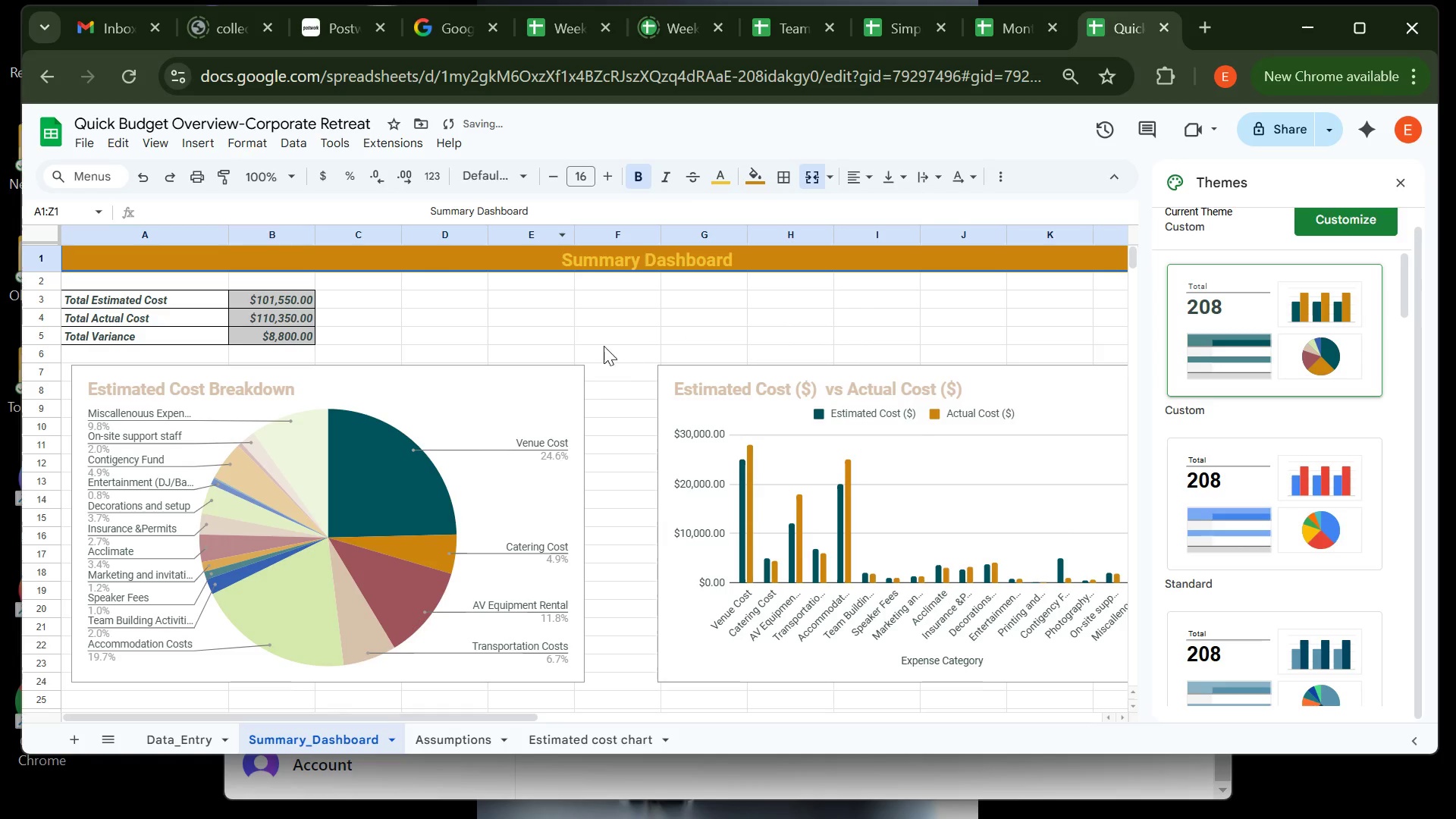 
mouse_move([624, 177])
 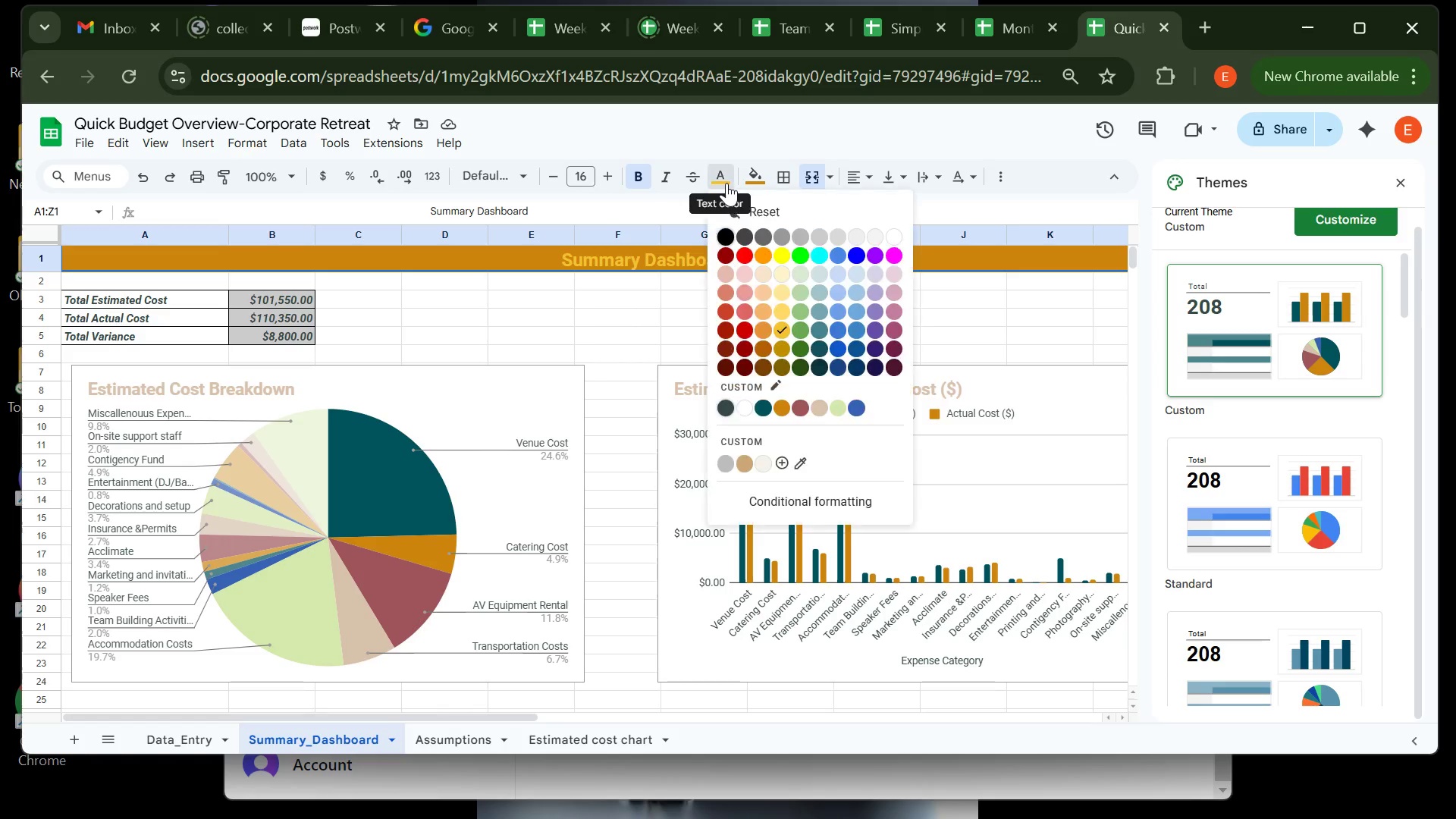 
left_click([726, 183])
 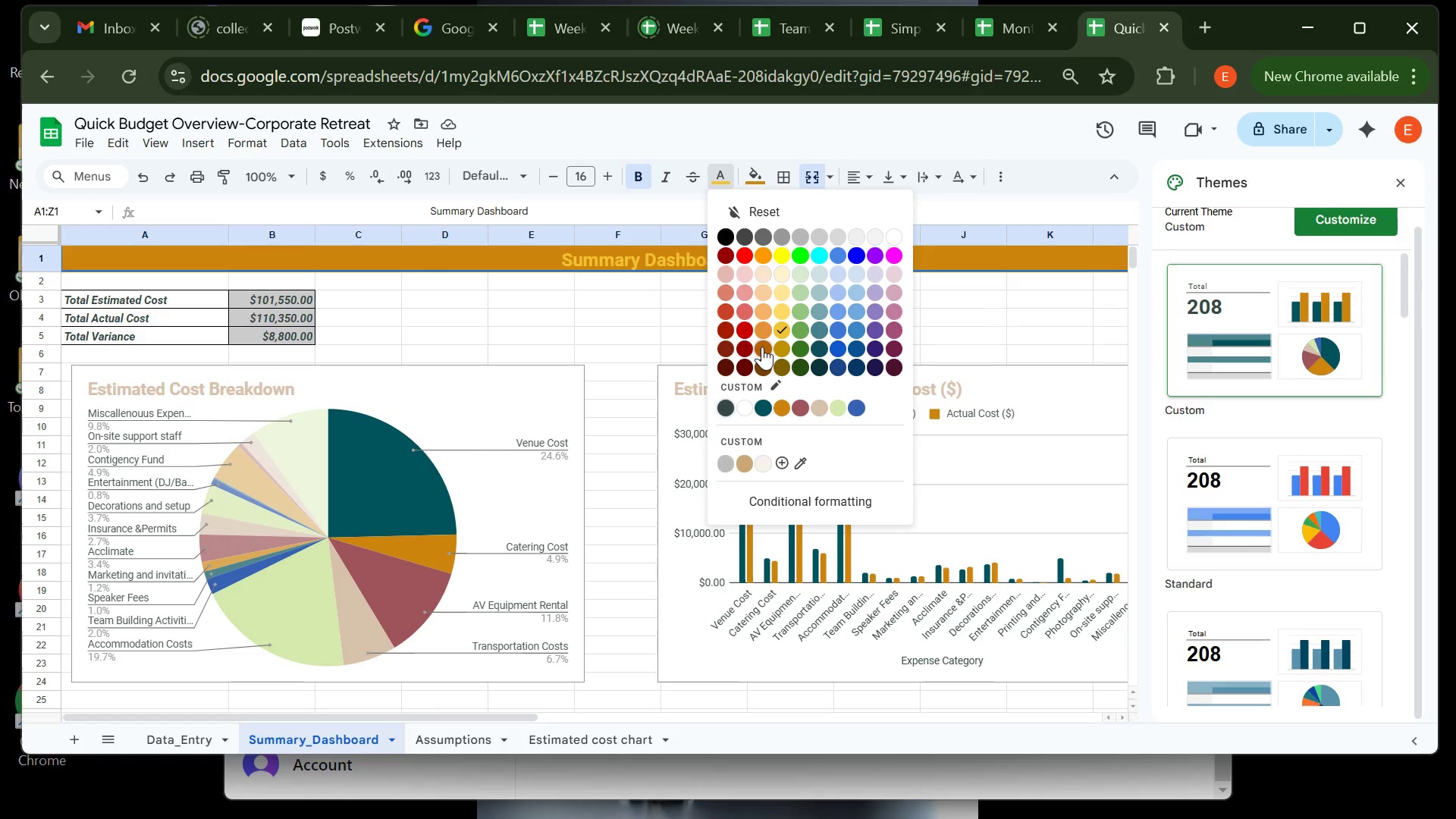 
left_click([763, 347])
 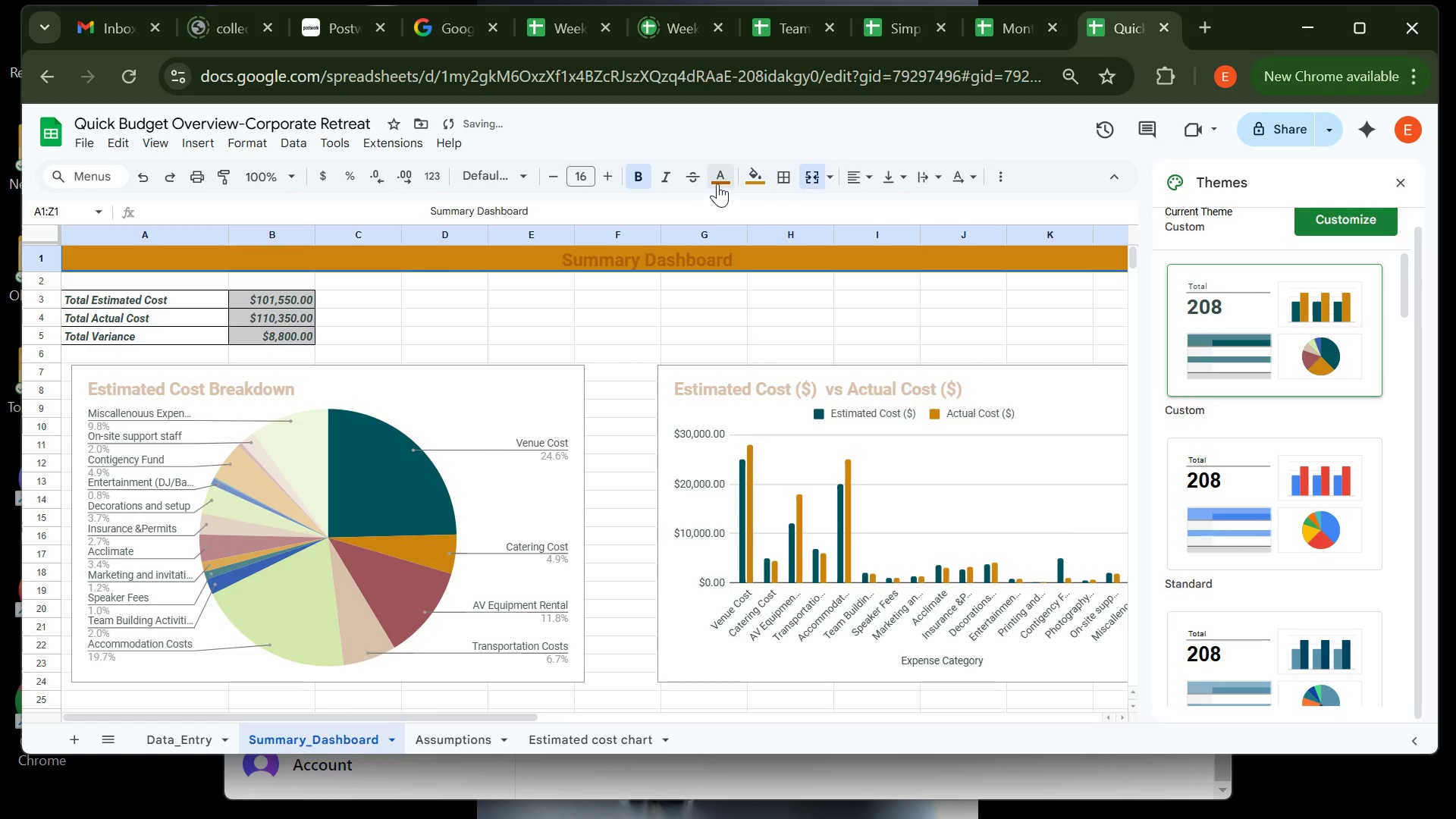 
left_click([717, 184])
 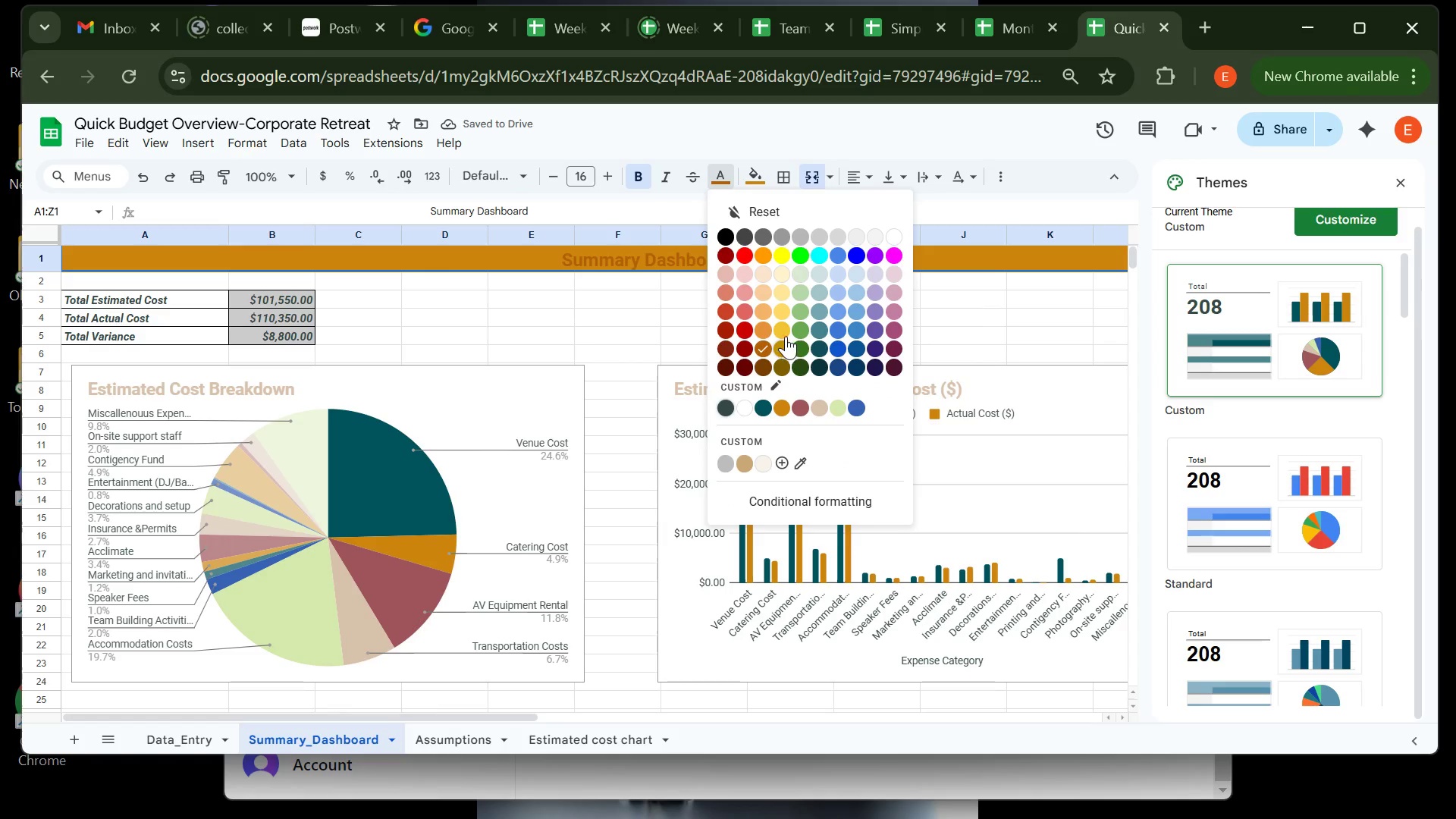 
left_click([783, 331])
 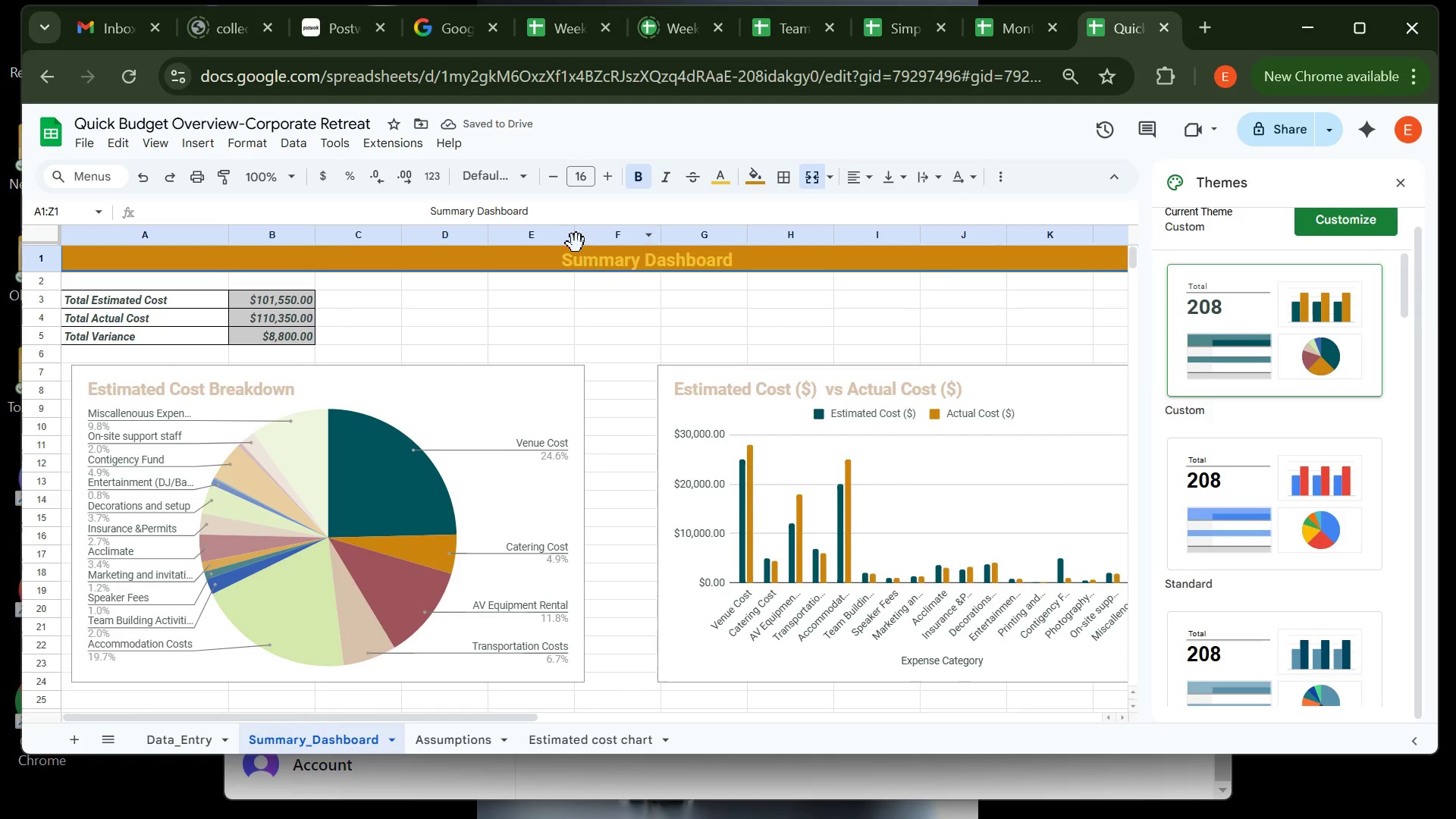 
wait(6.39)
 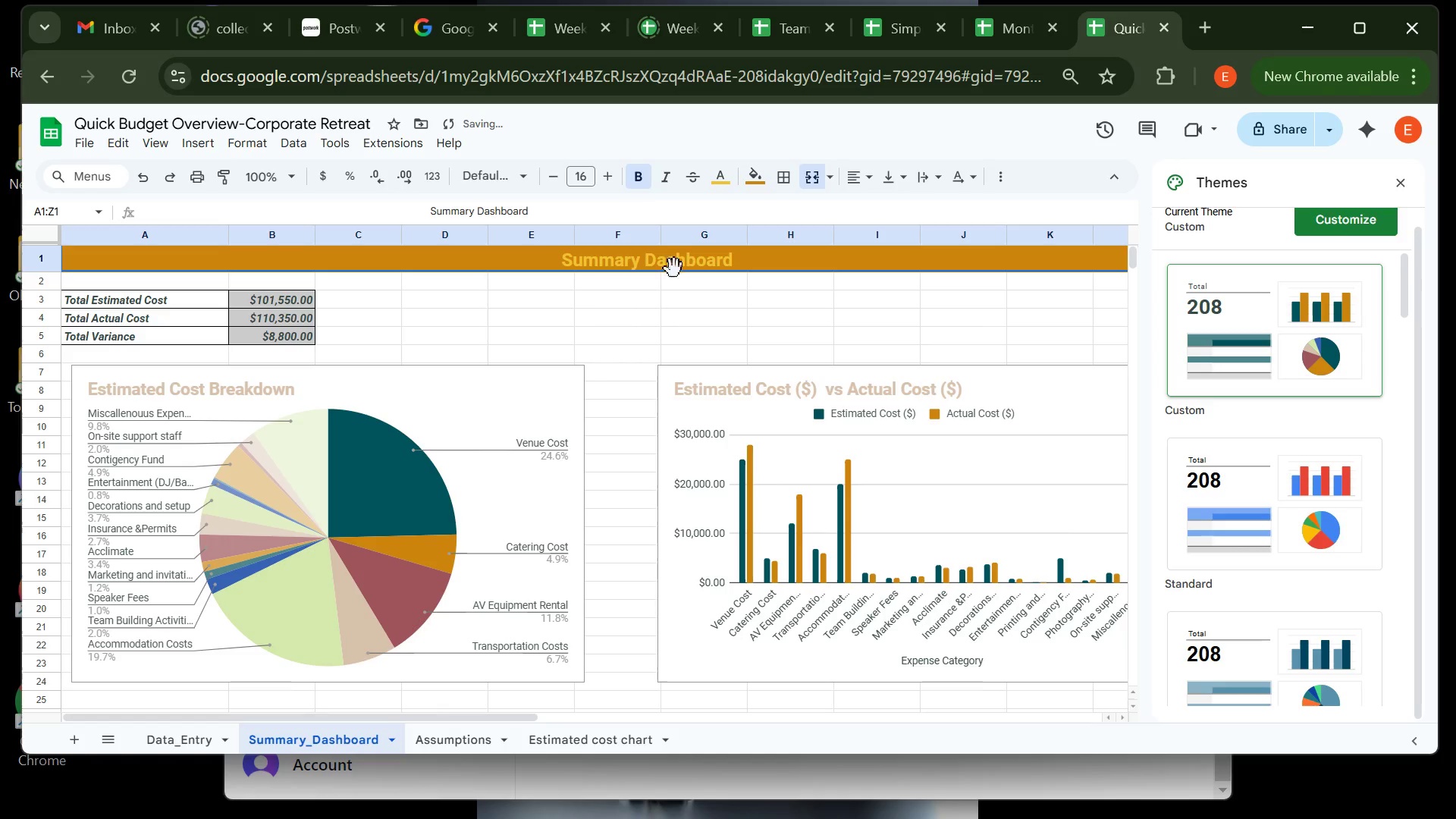 
mouse_move([73, 255])
 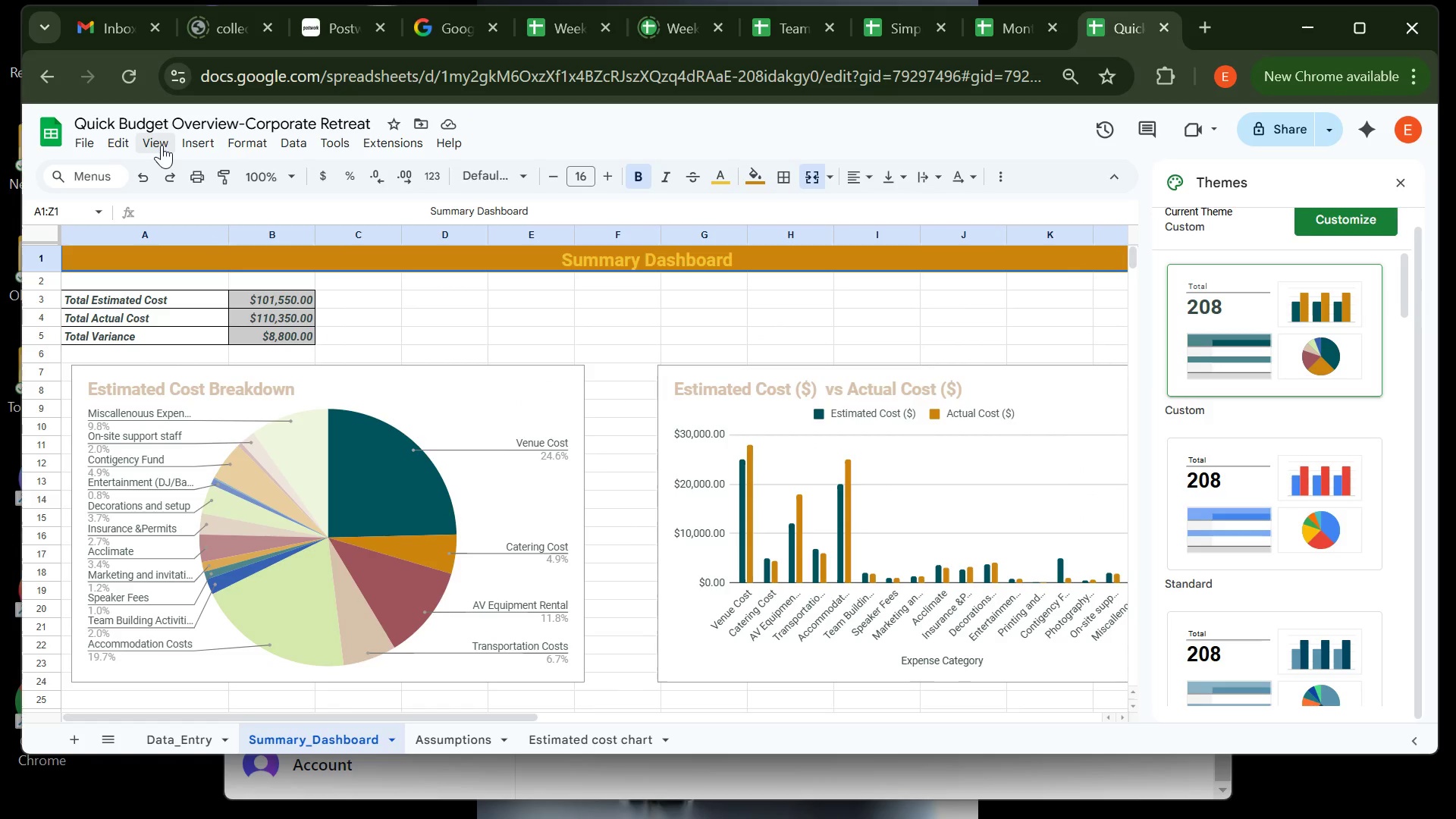 
left_click([162, 145])
 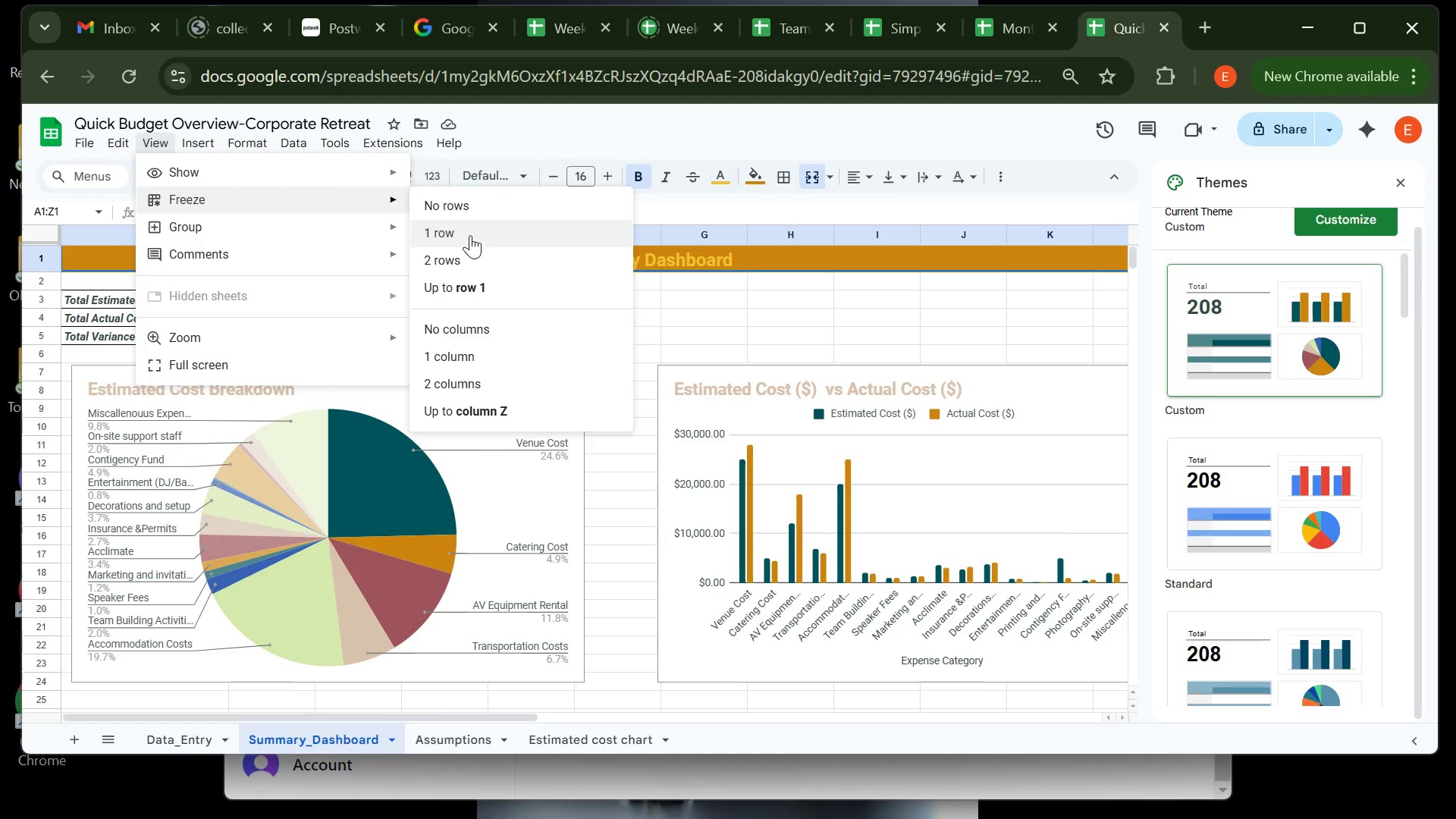 
left_click([471, 232])
 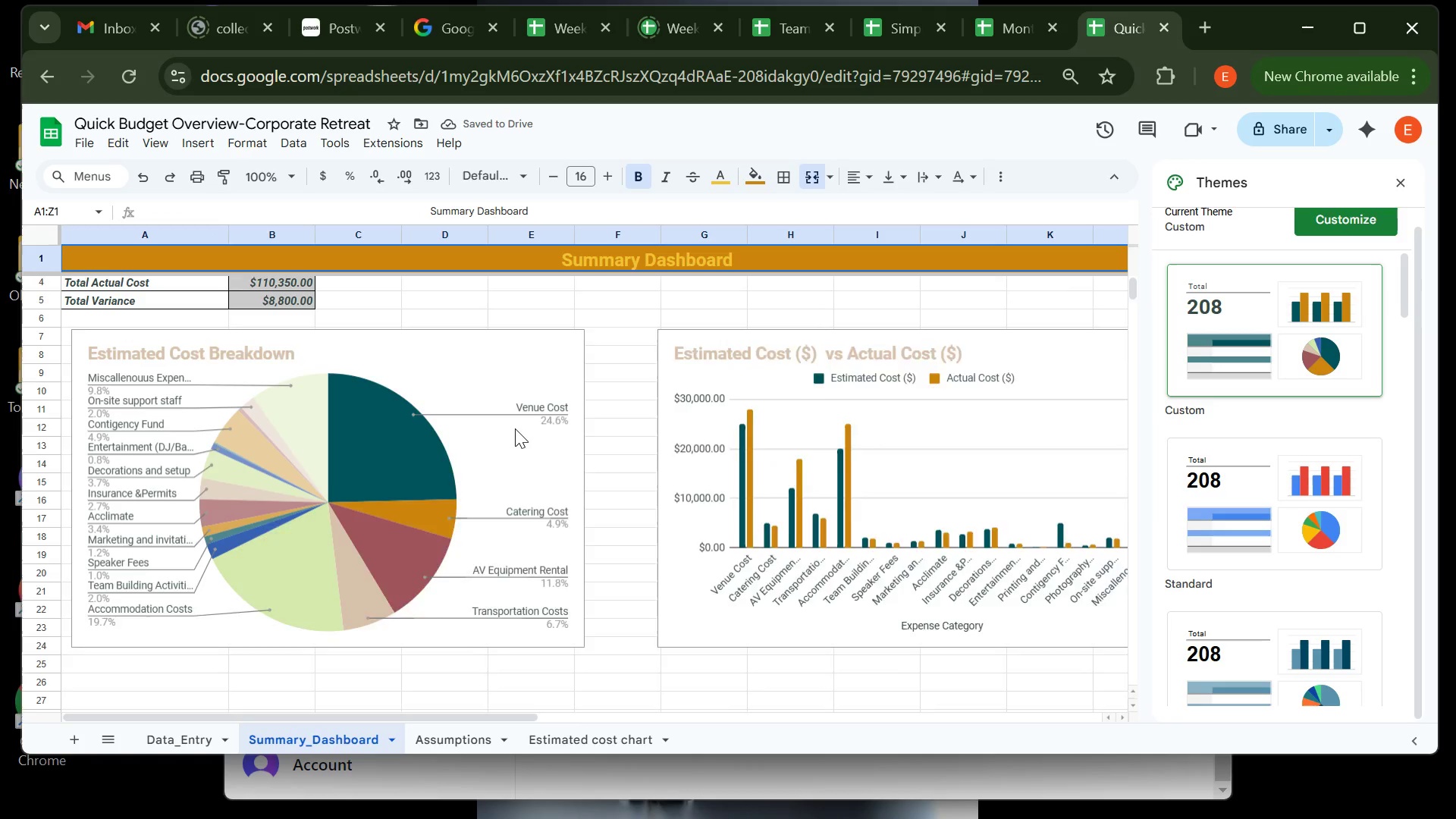 
wait(6.53)
 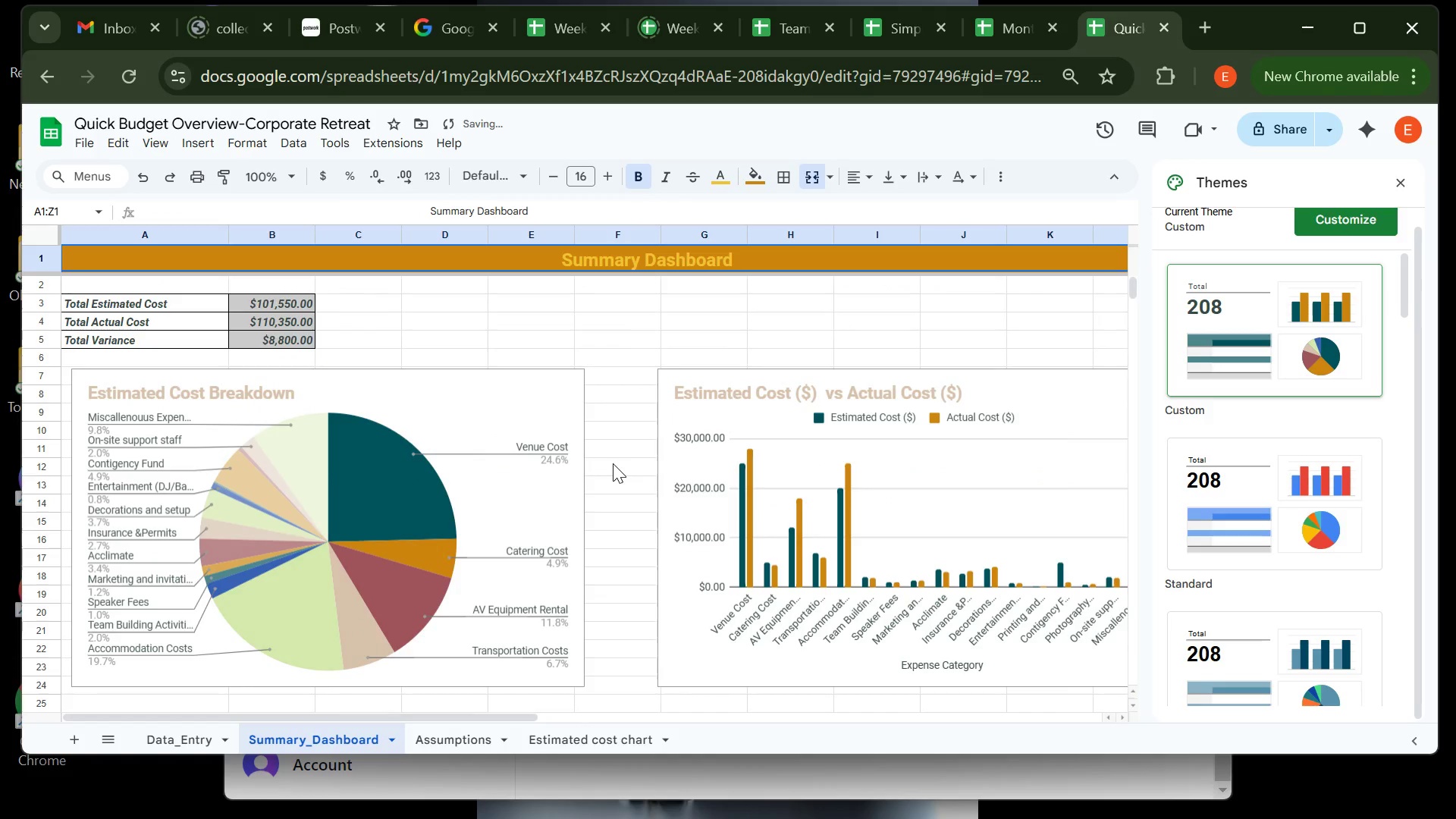 
left_click([36, 263])
 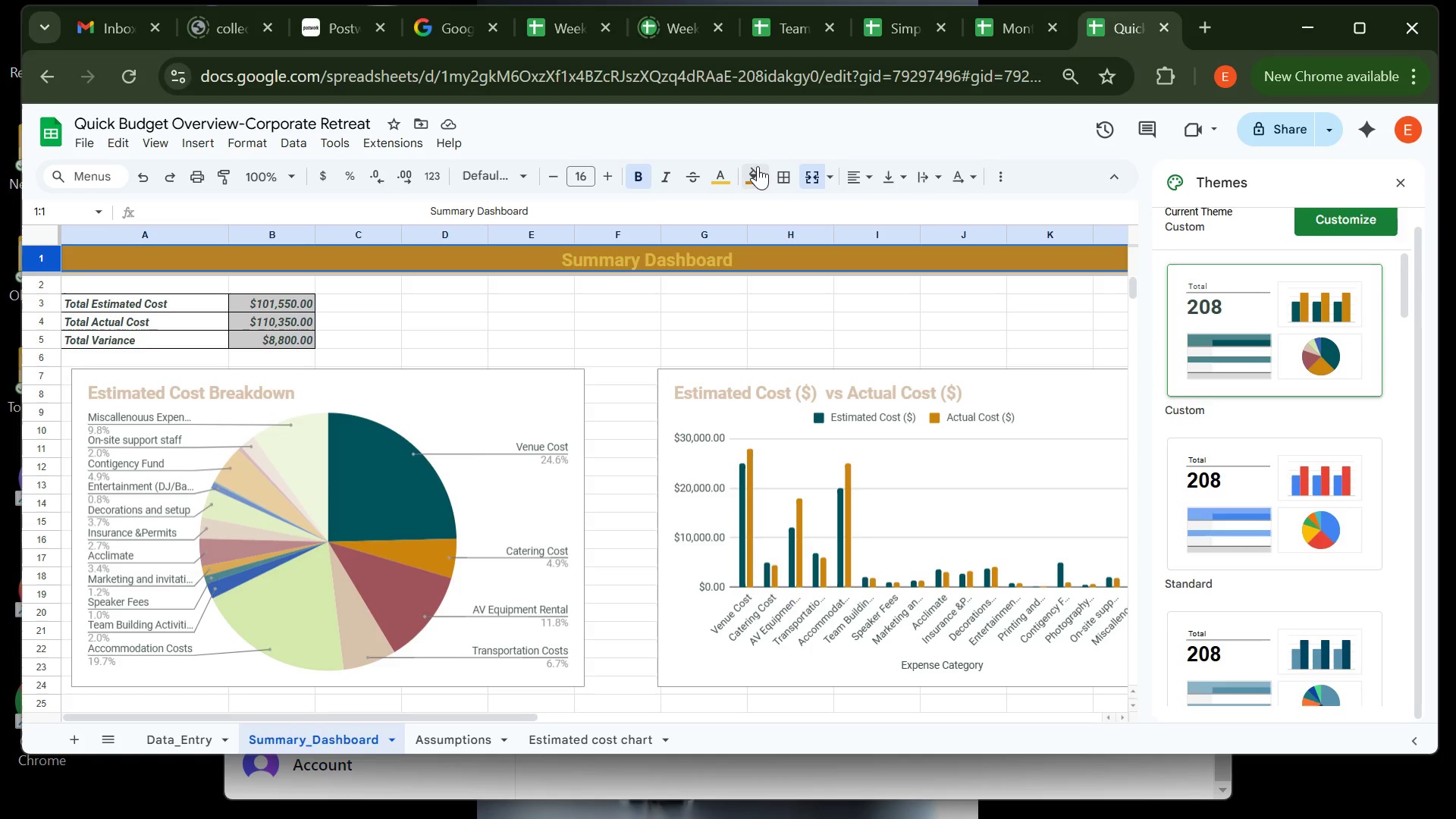 
left_click([723, 174])
 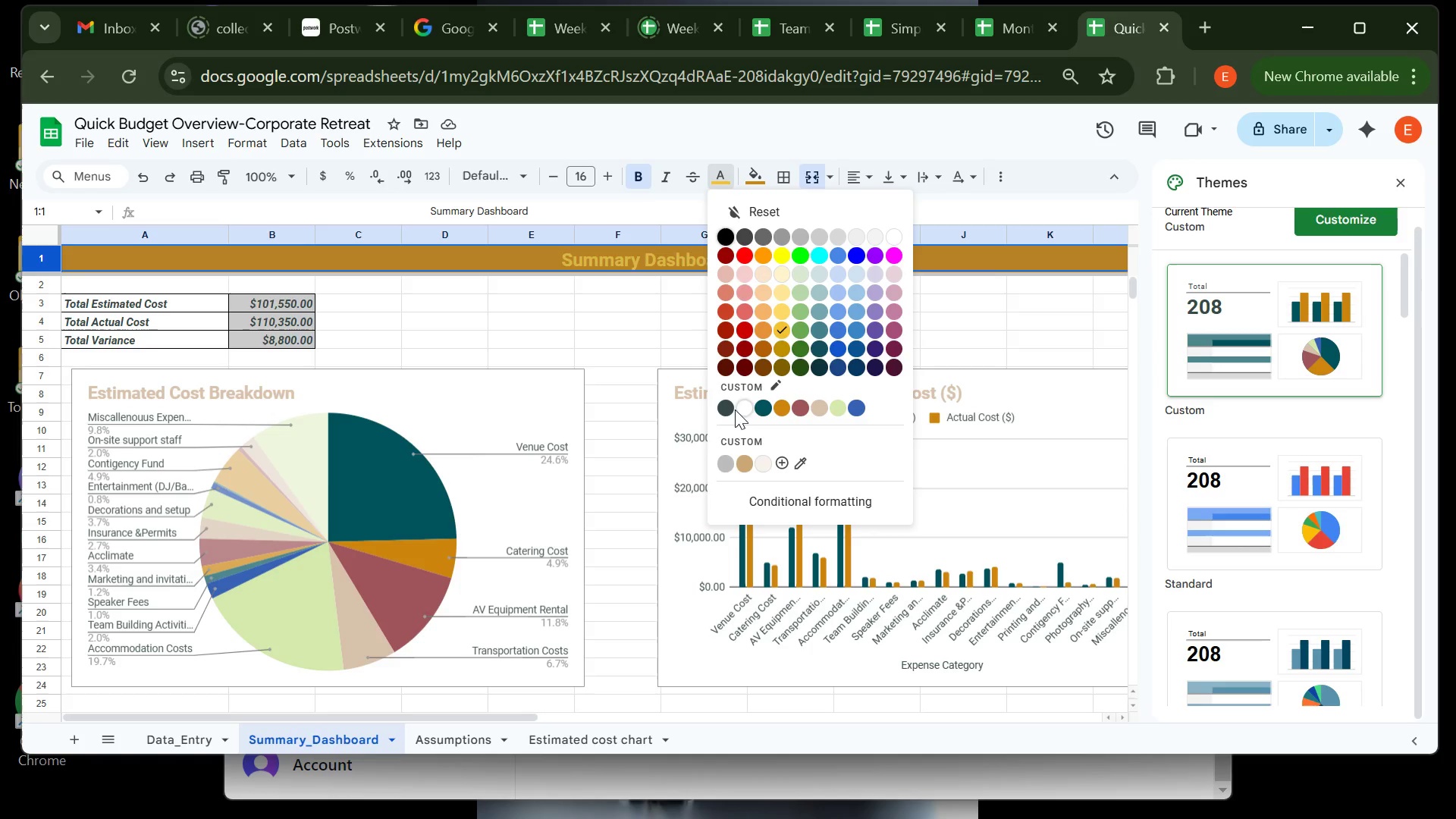 
left_click([725, 410])
 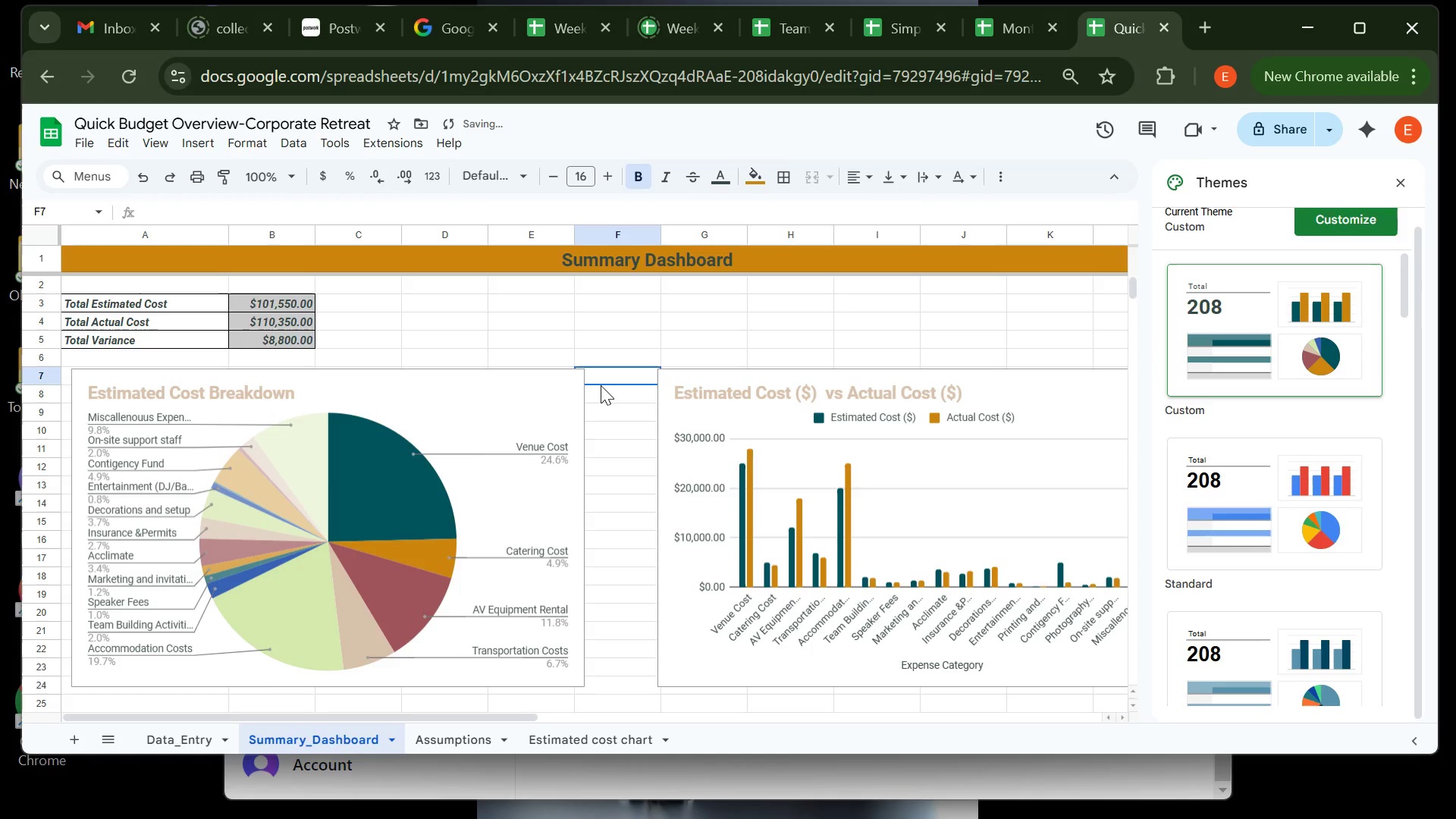 
left_click([601, 385])
 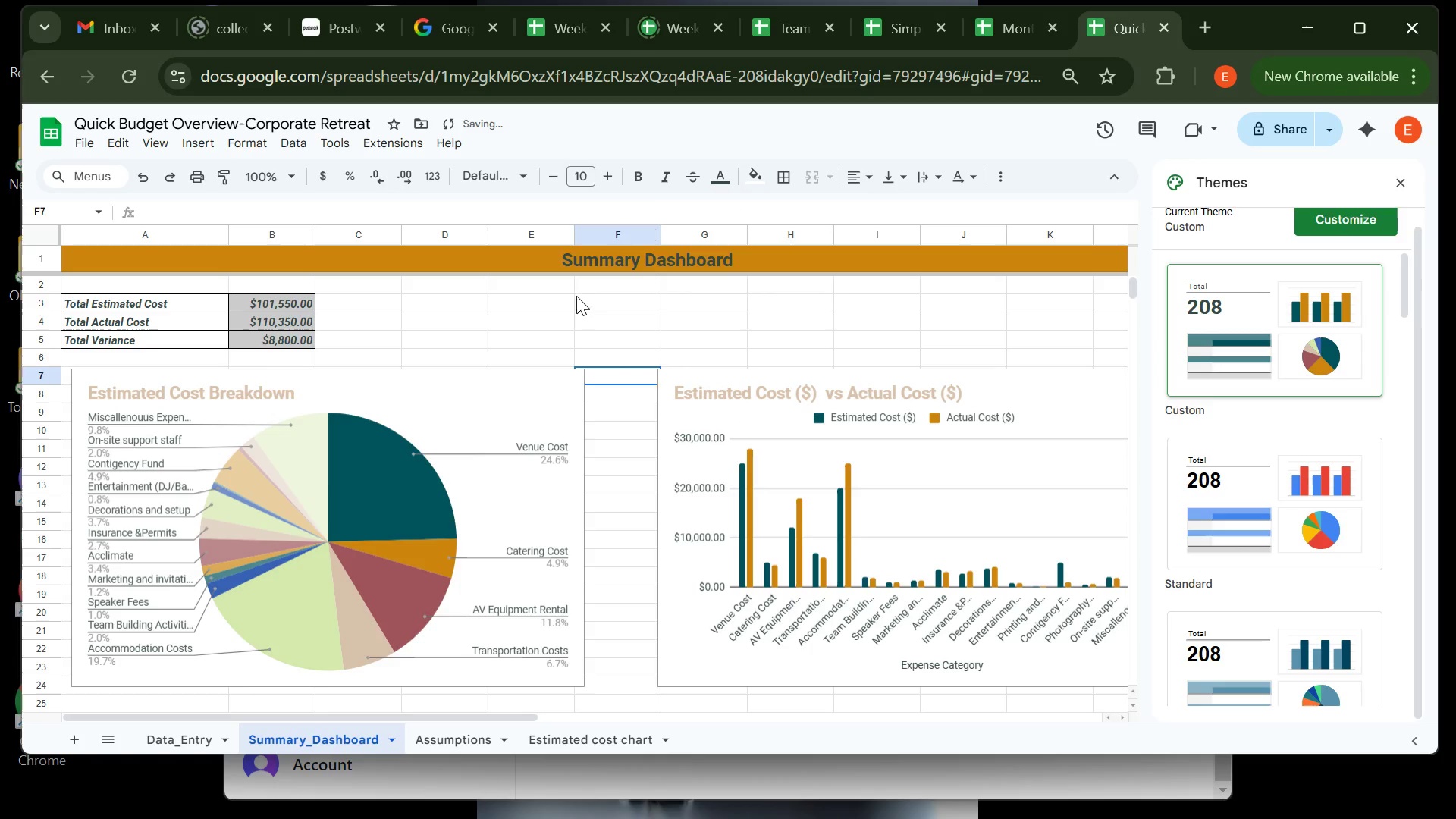 
left_click([576, 296])
 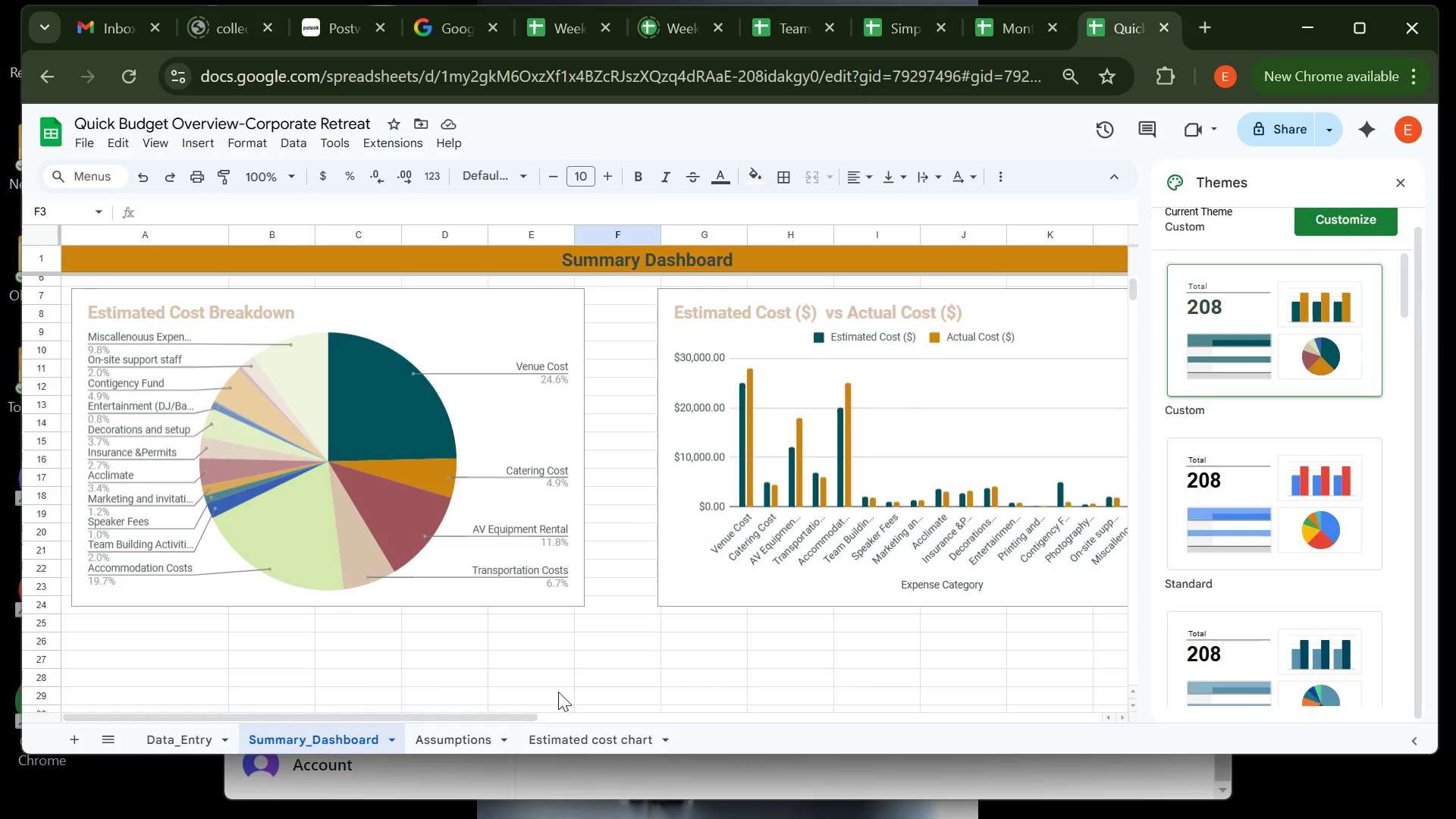 
left_click([493, 739])
 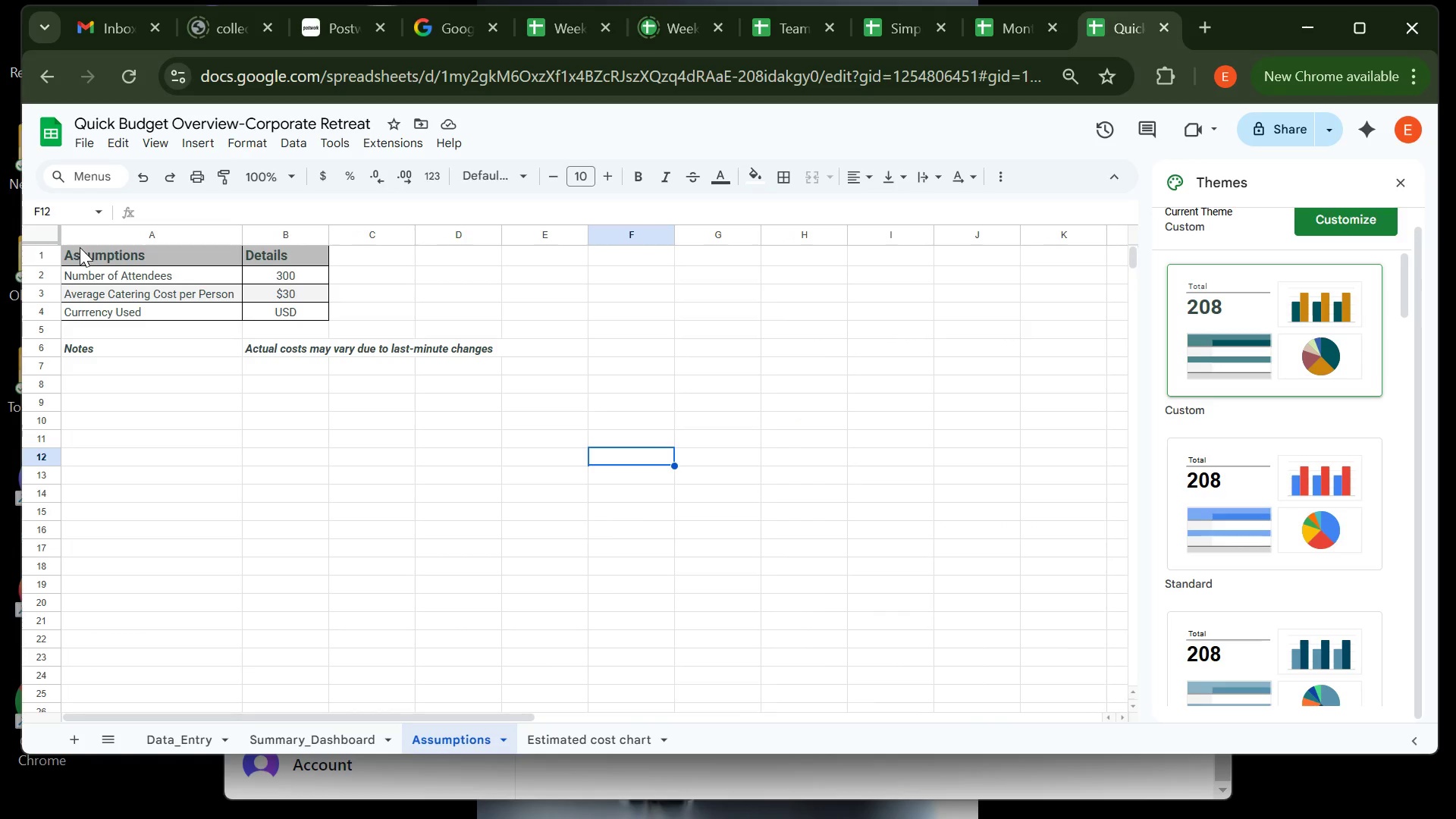 
left_click([88, 254])
 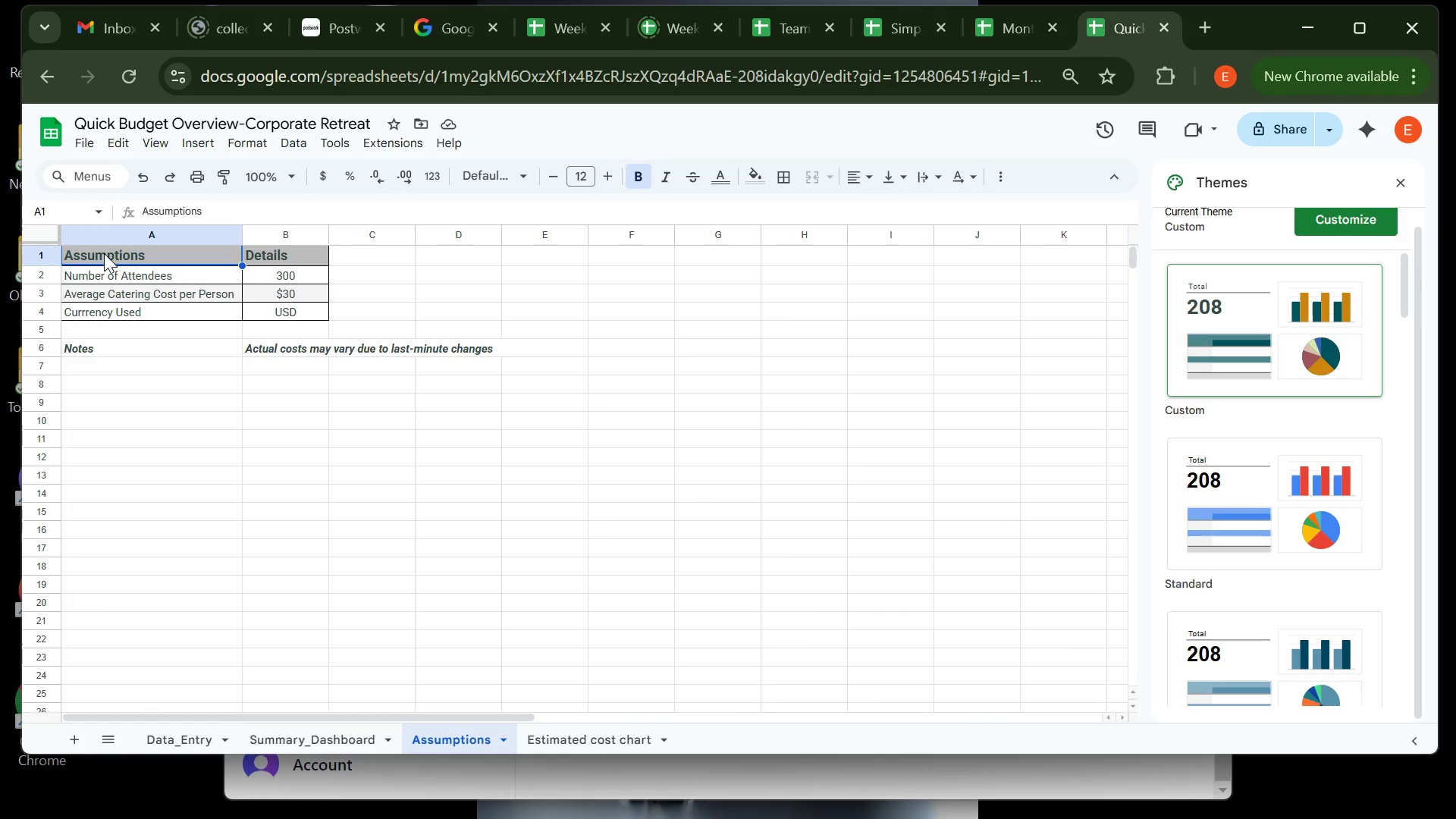 
left_click([104, 253])
 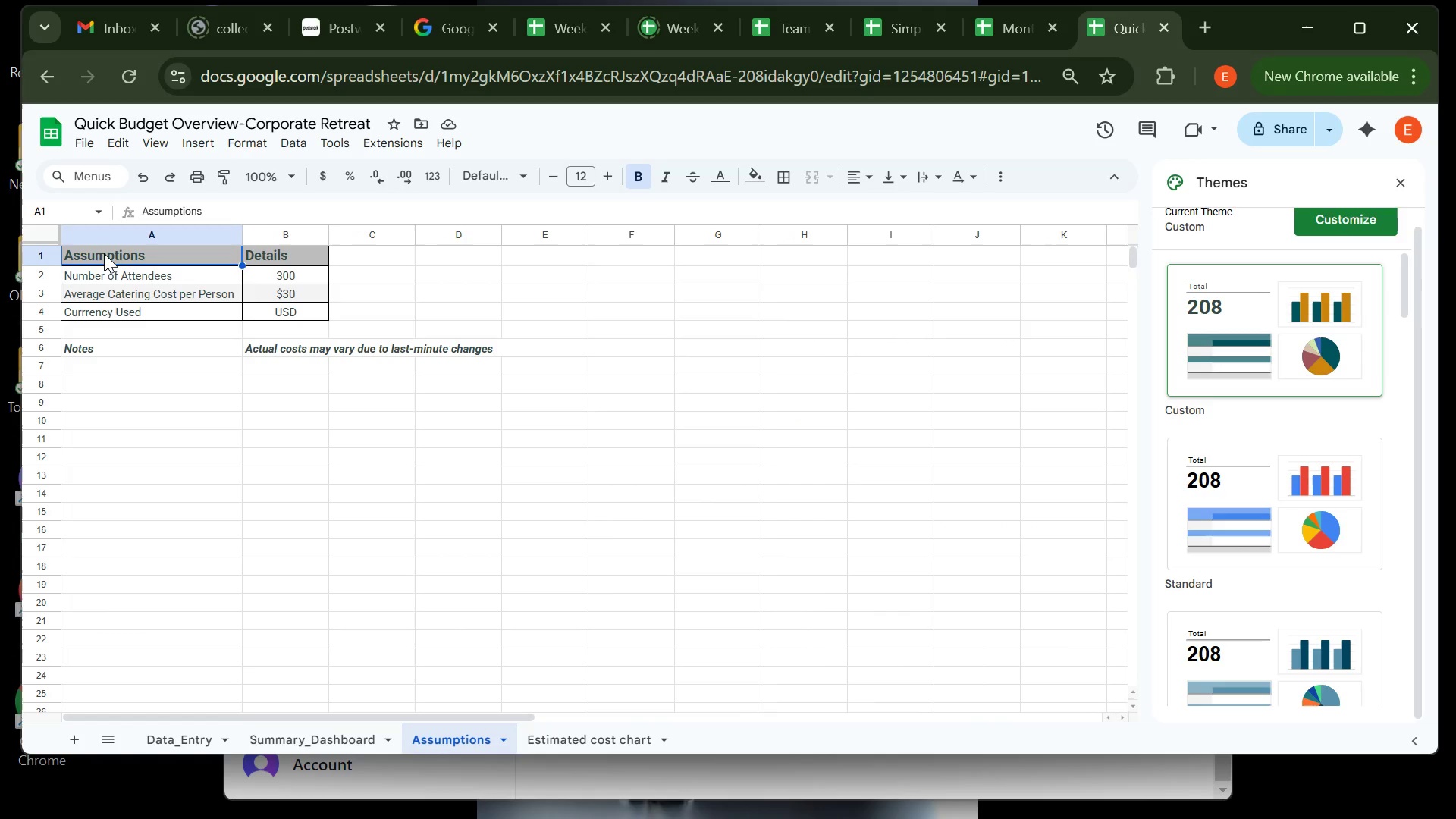 
left_click_drag(start_coordinate=[104, 253], to_coordinate=[290, 313])
 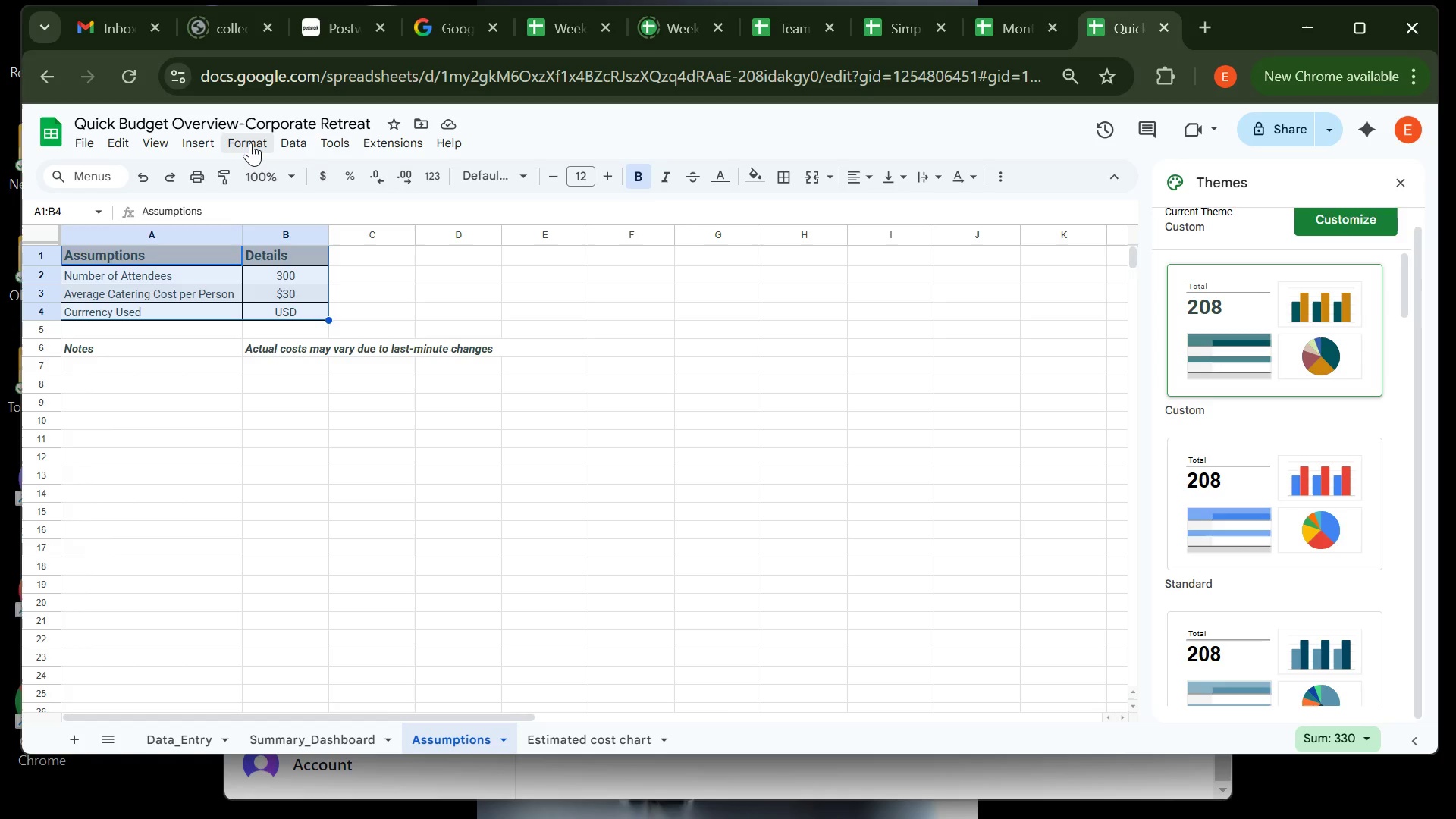 
left_click([246, 142])
 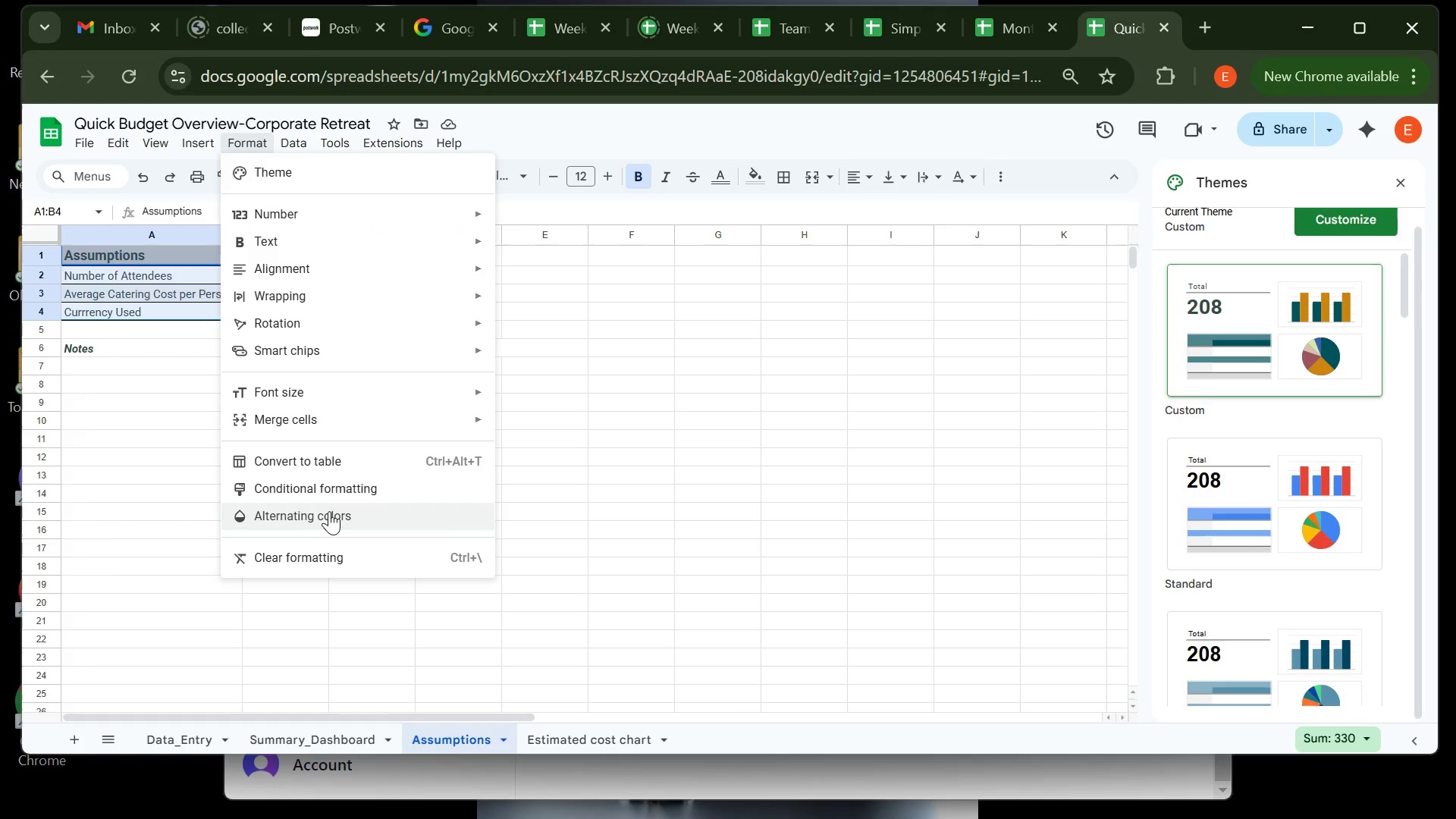 
left_click([332, 515])
 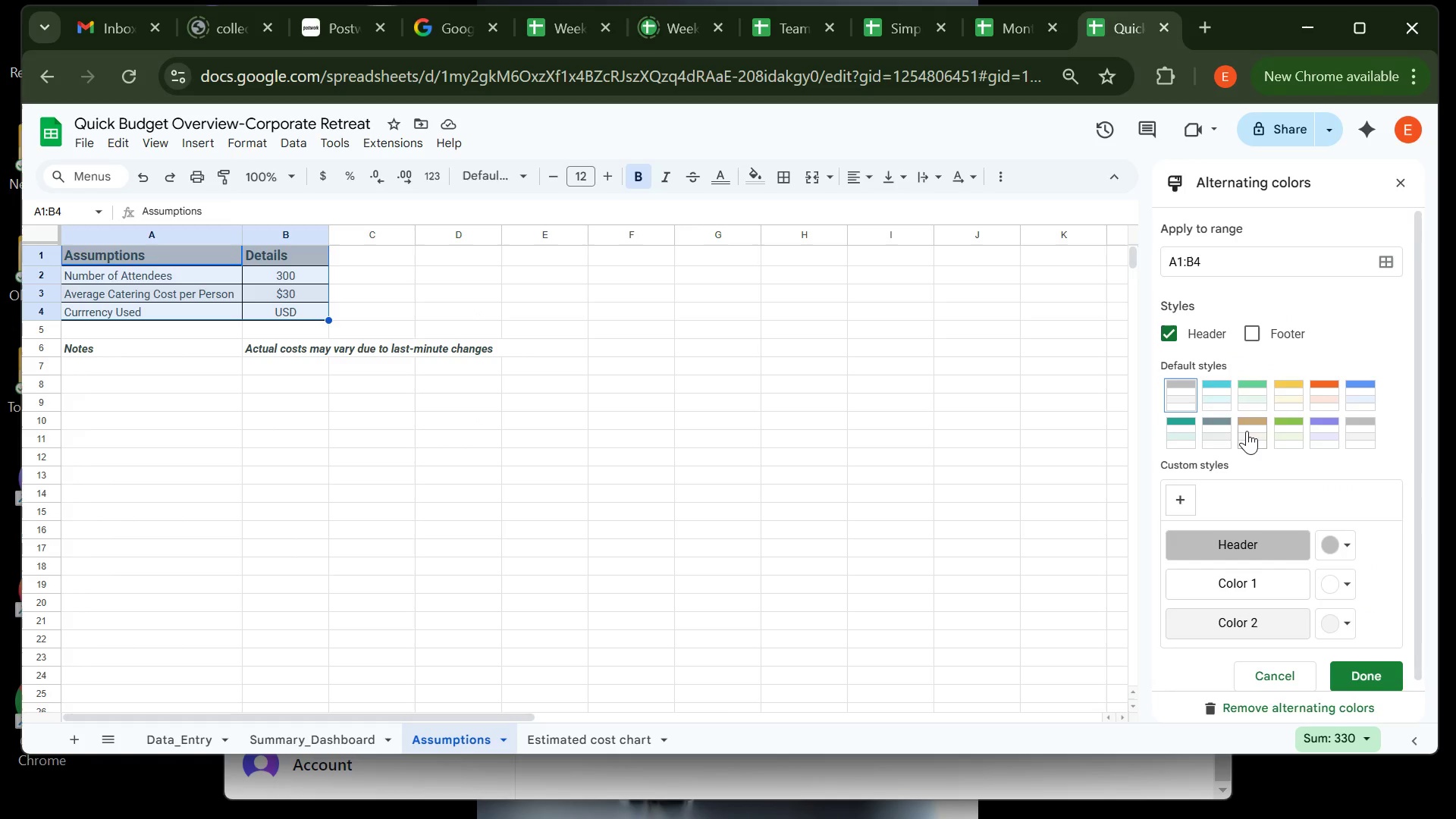 
left_click([1247, 431])
 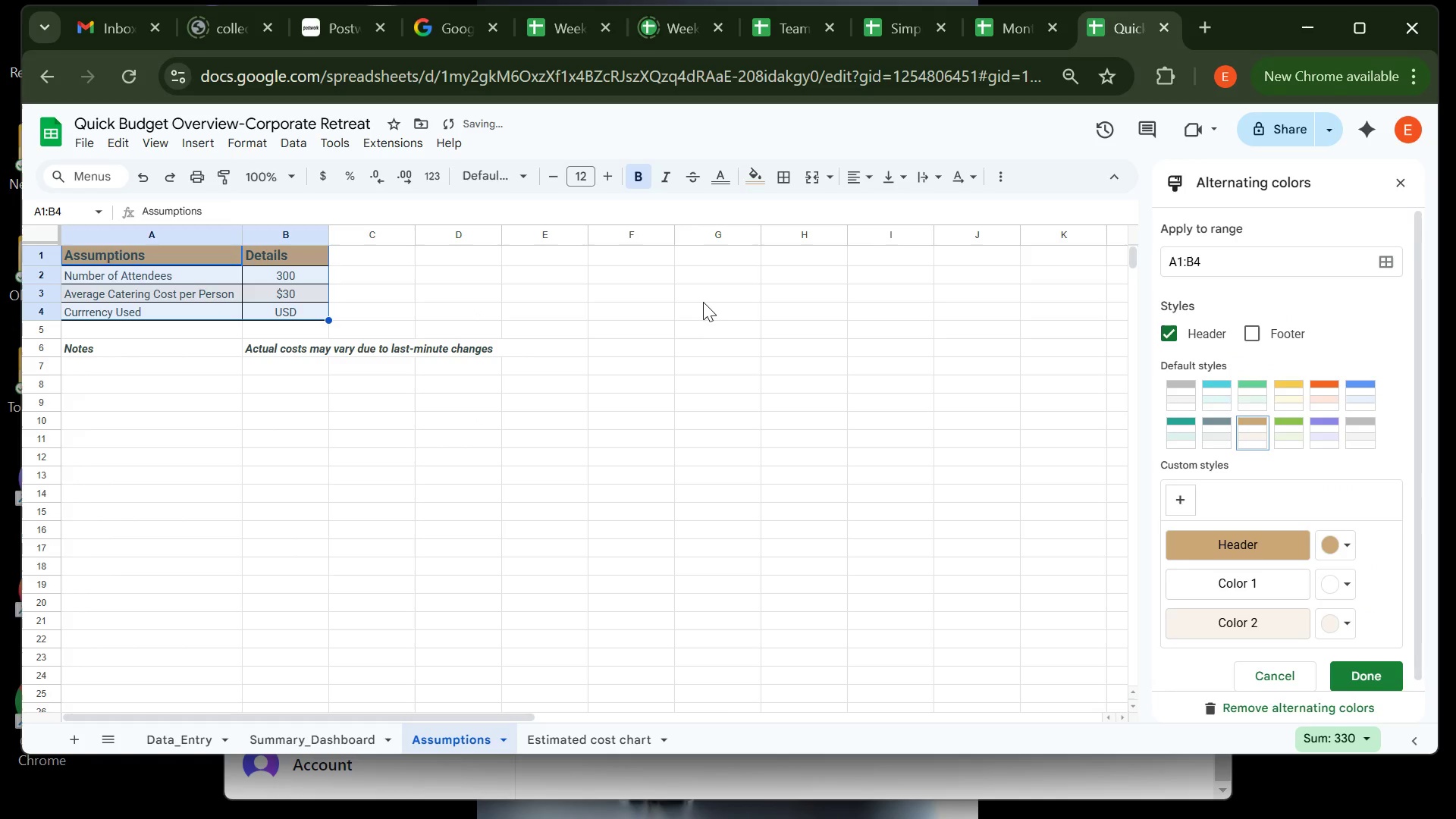 
left_click([698, 299])
 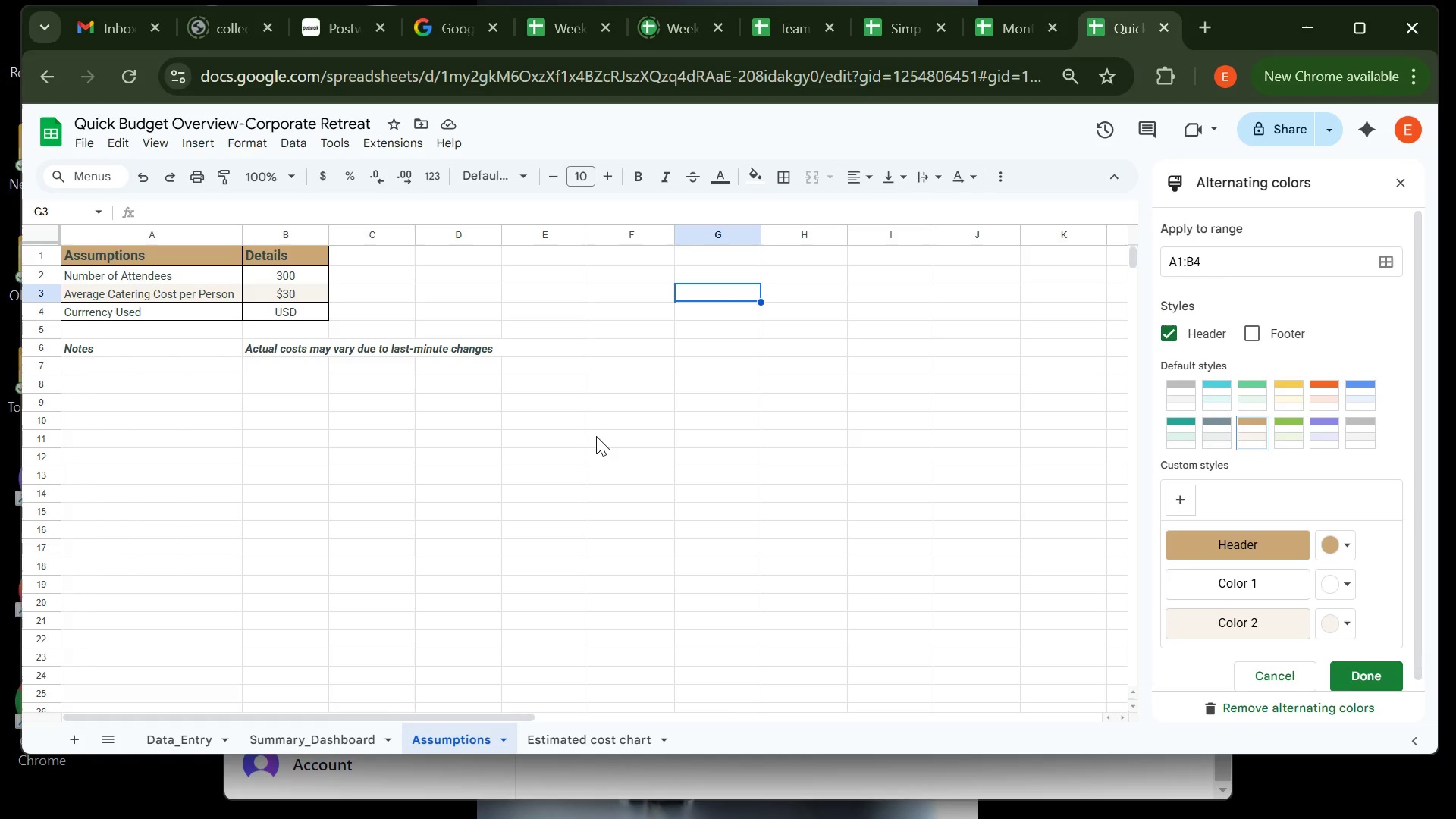 
wait(24.64)
 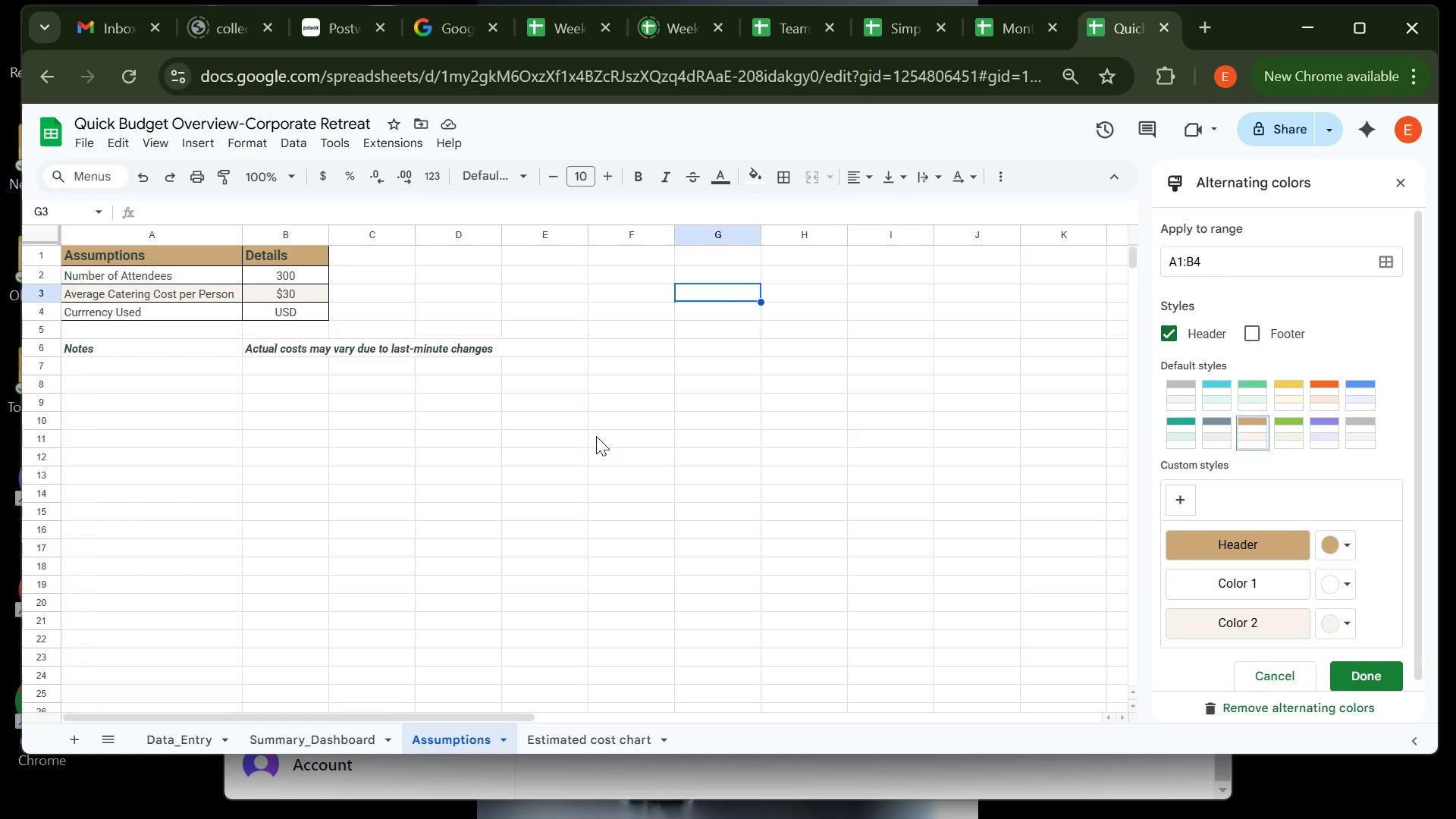 
left_click([325, 744])
 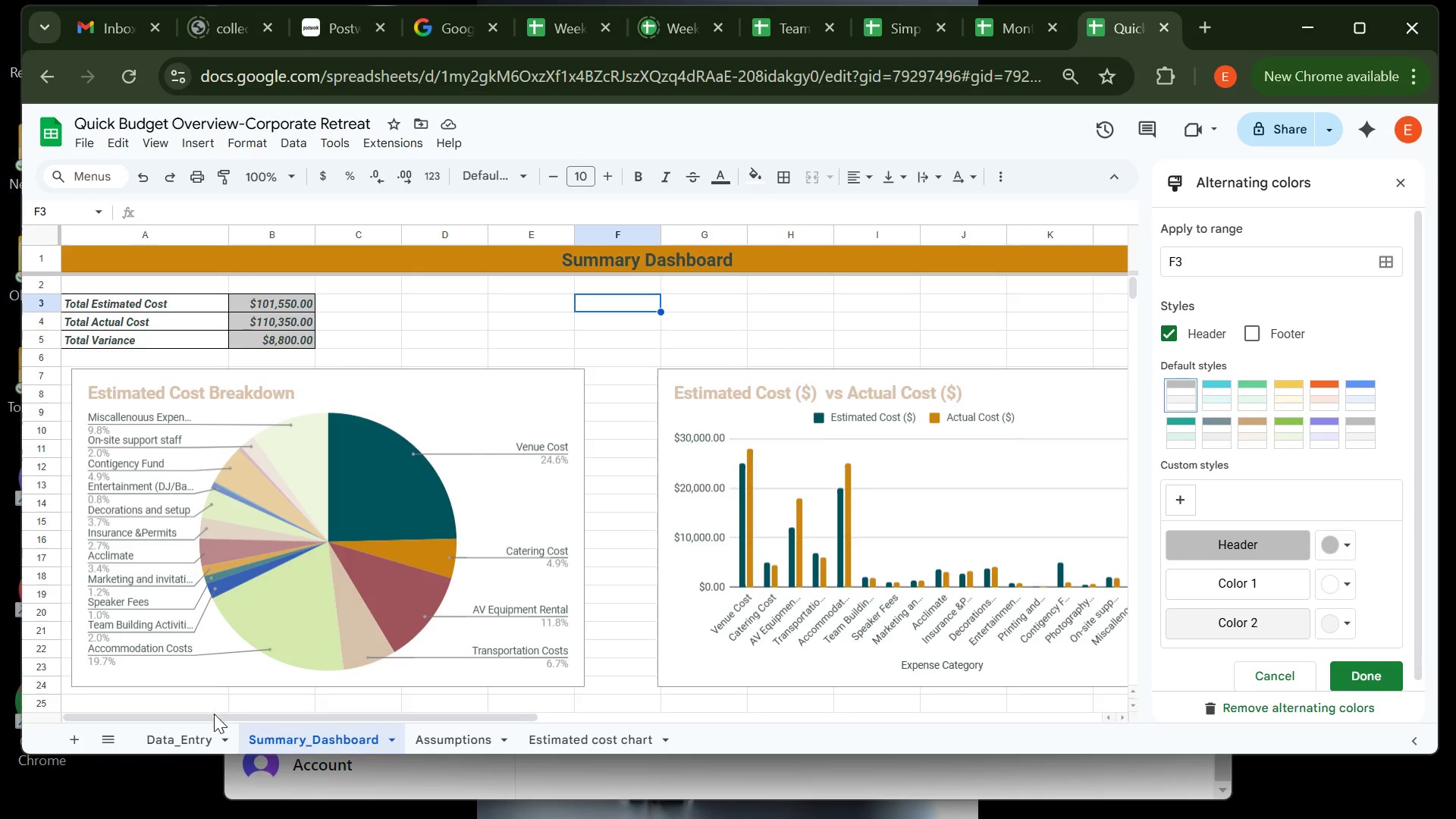 
left_click([195, 735])
 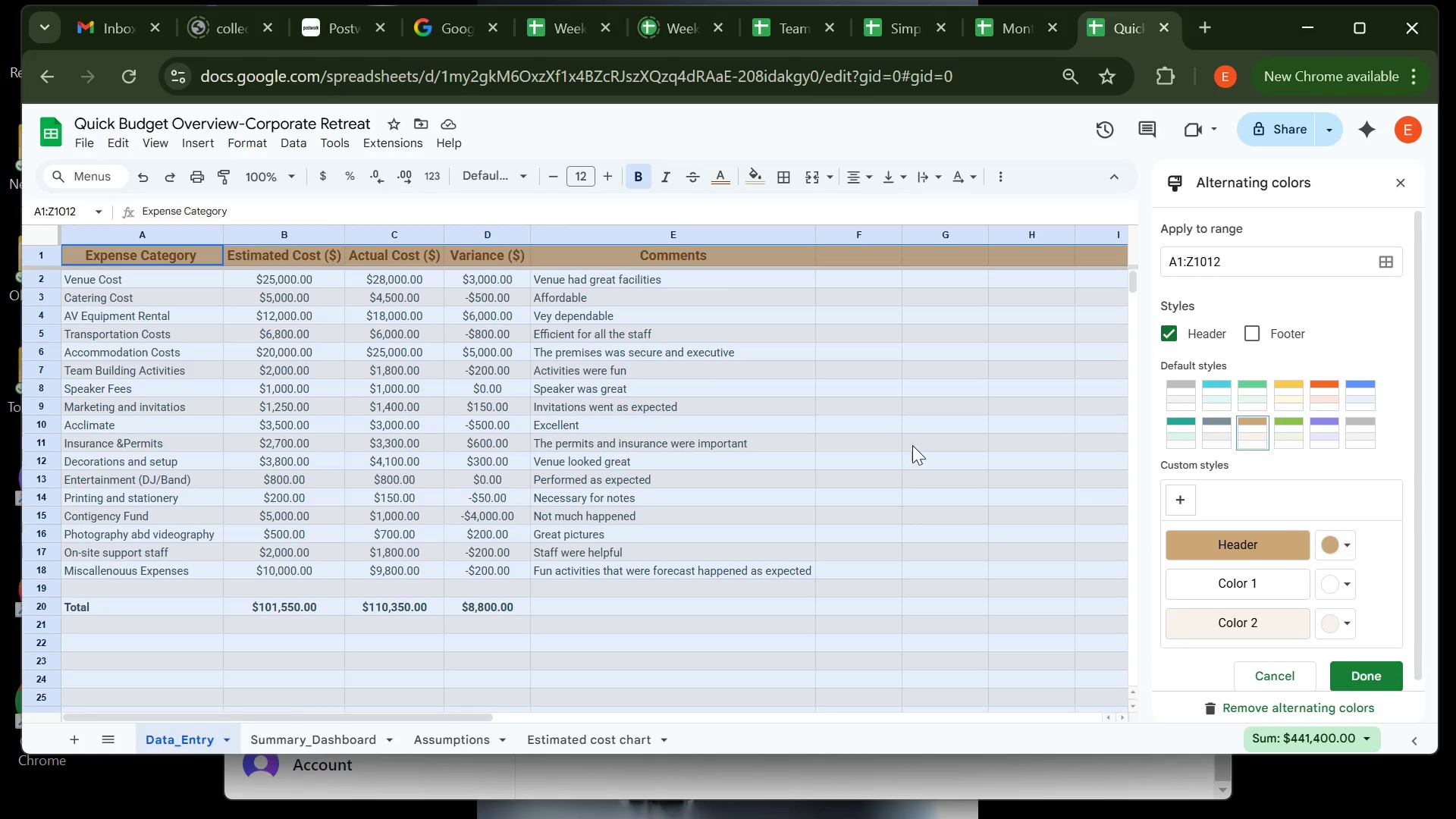 
left_click([924, 453])
 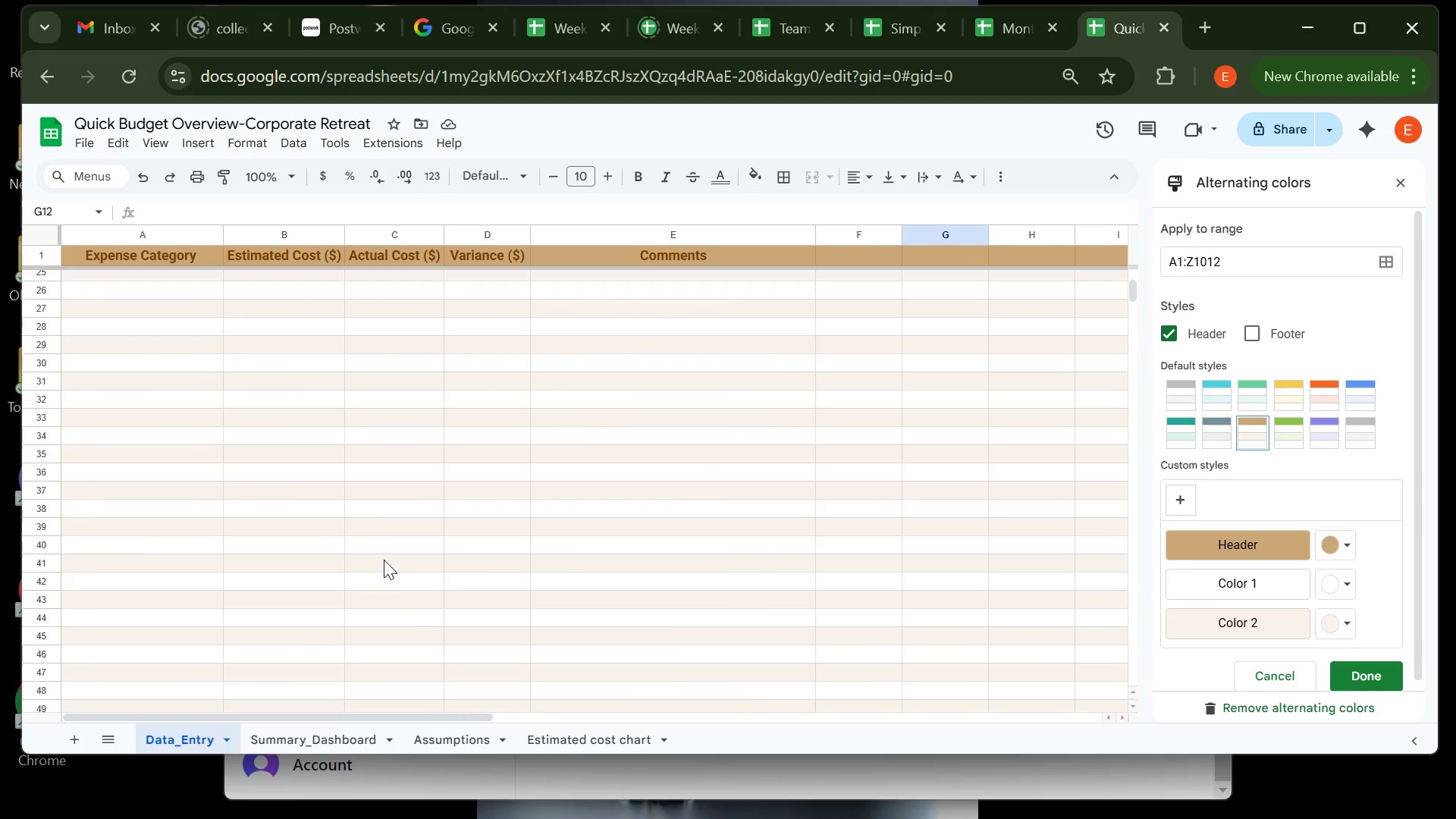 
wait(10.68)
 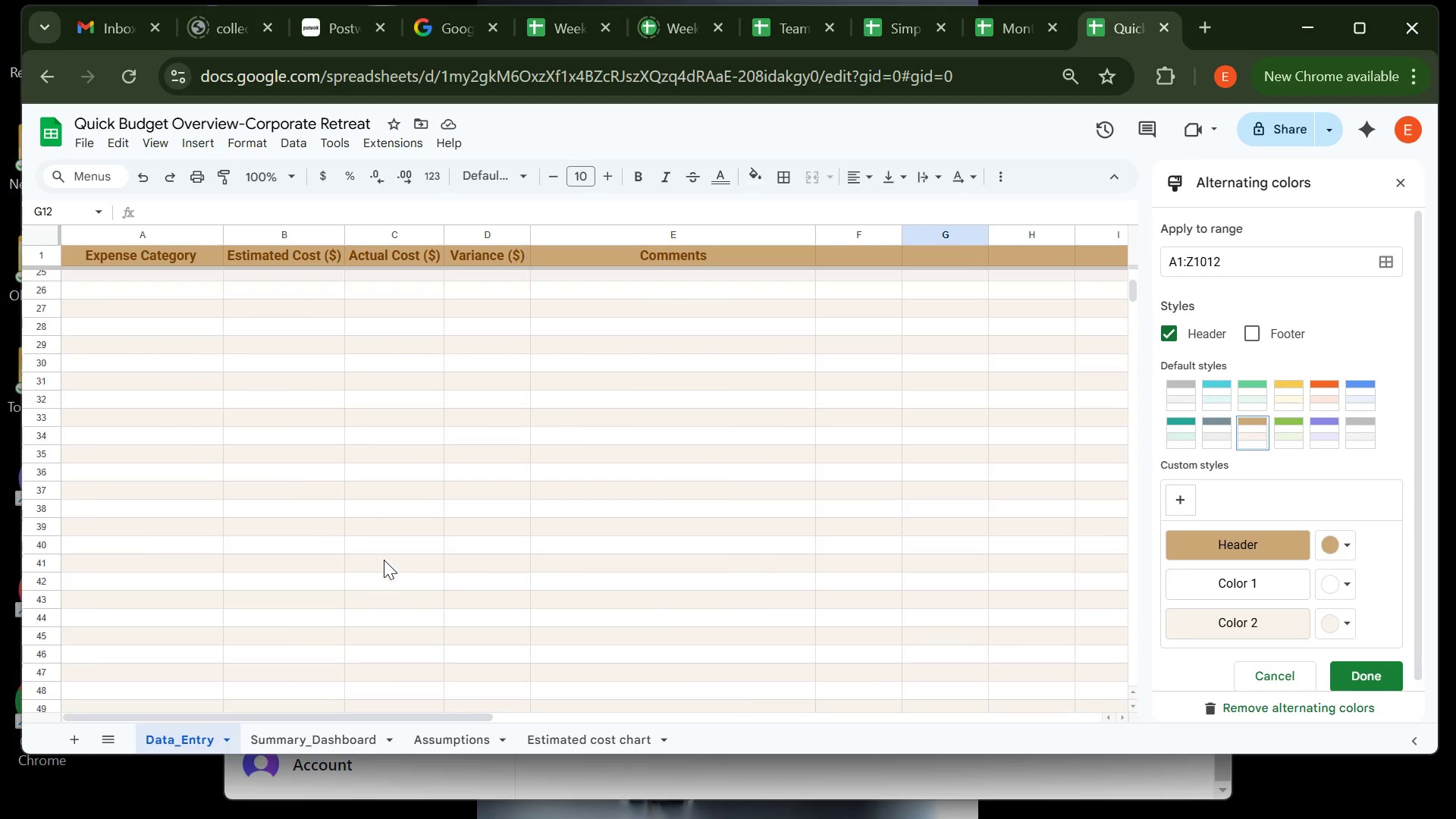 
left_click([726, 640])
 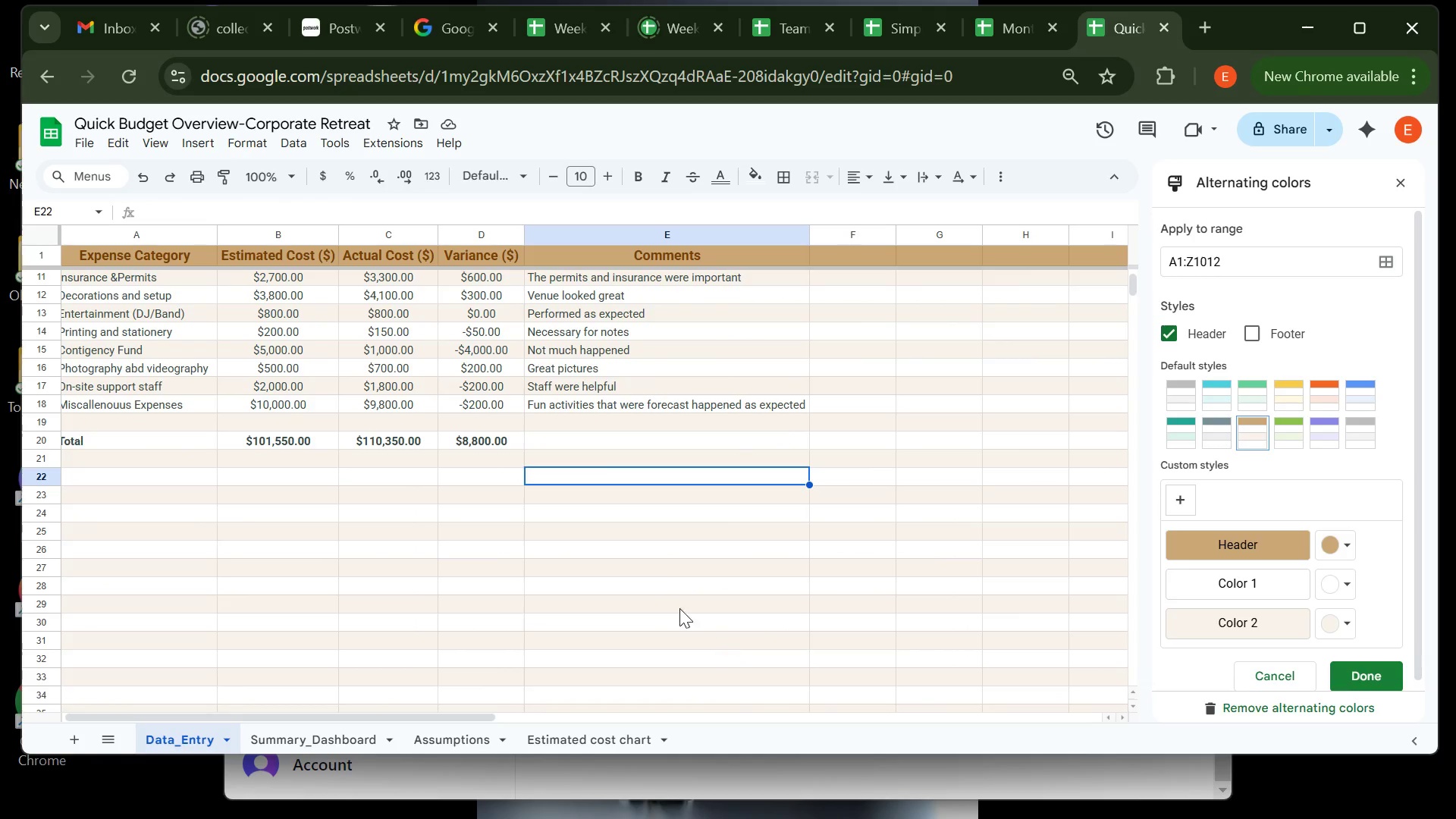 
left_click([652, 557])
 